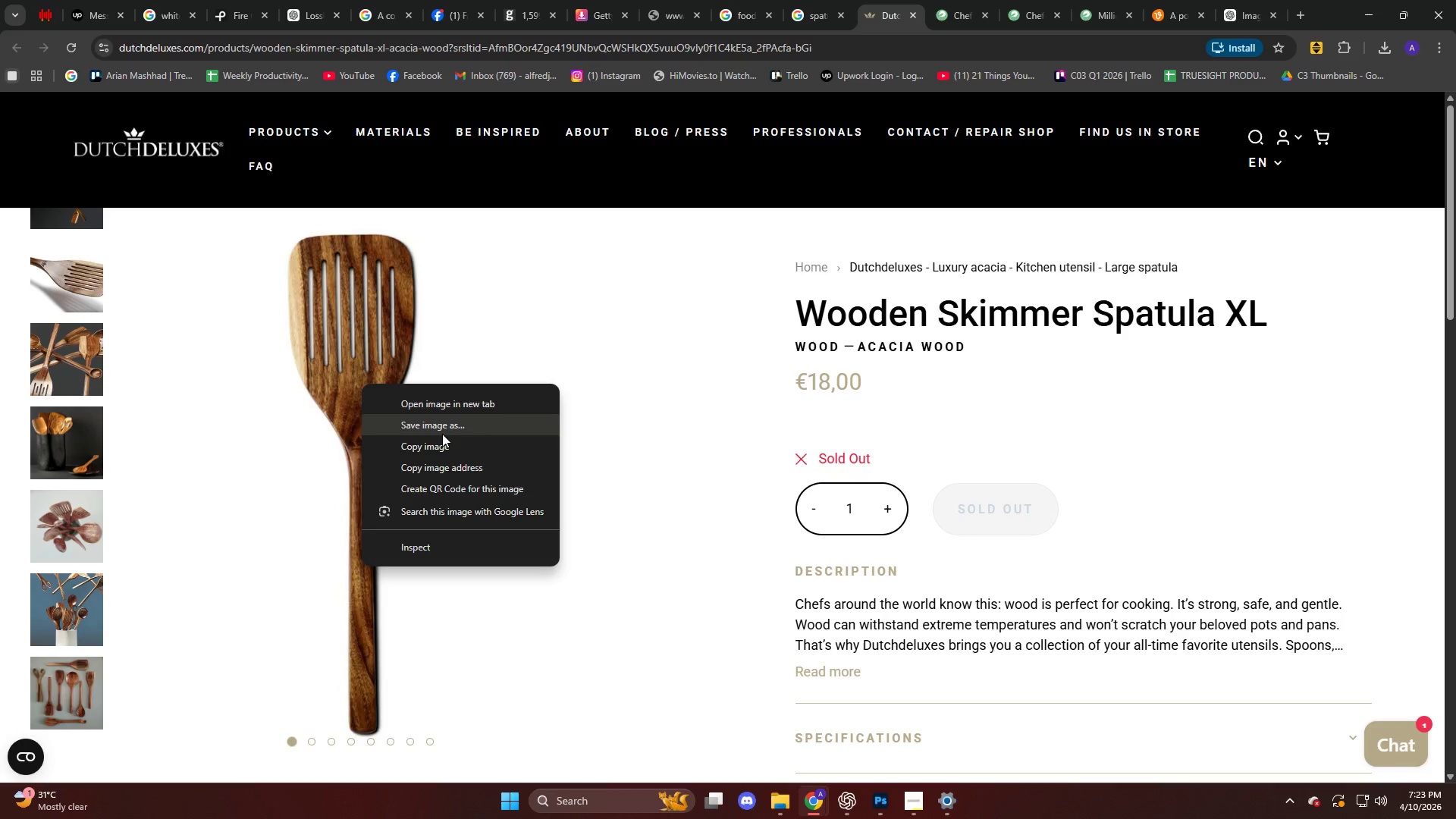 
left_click([441, 432])
 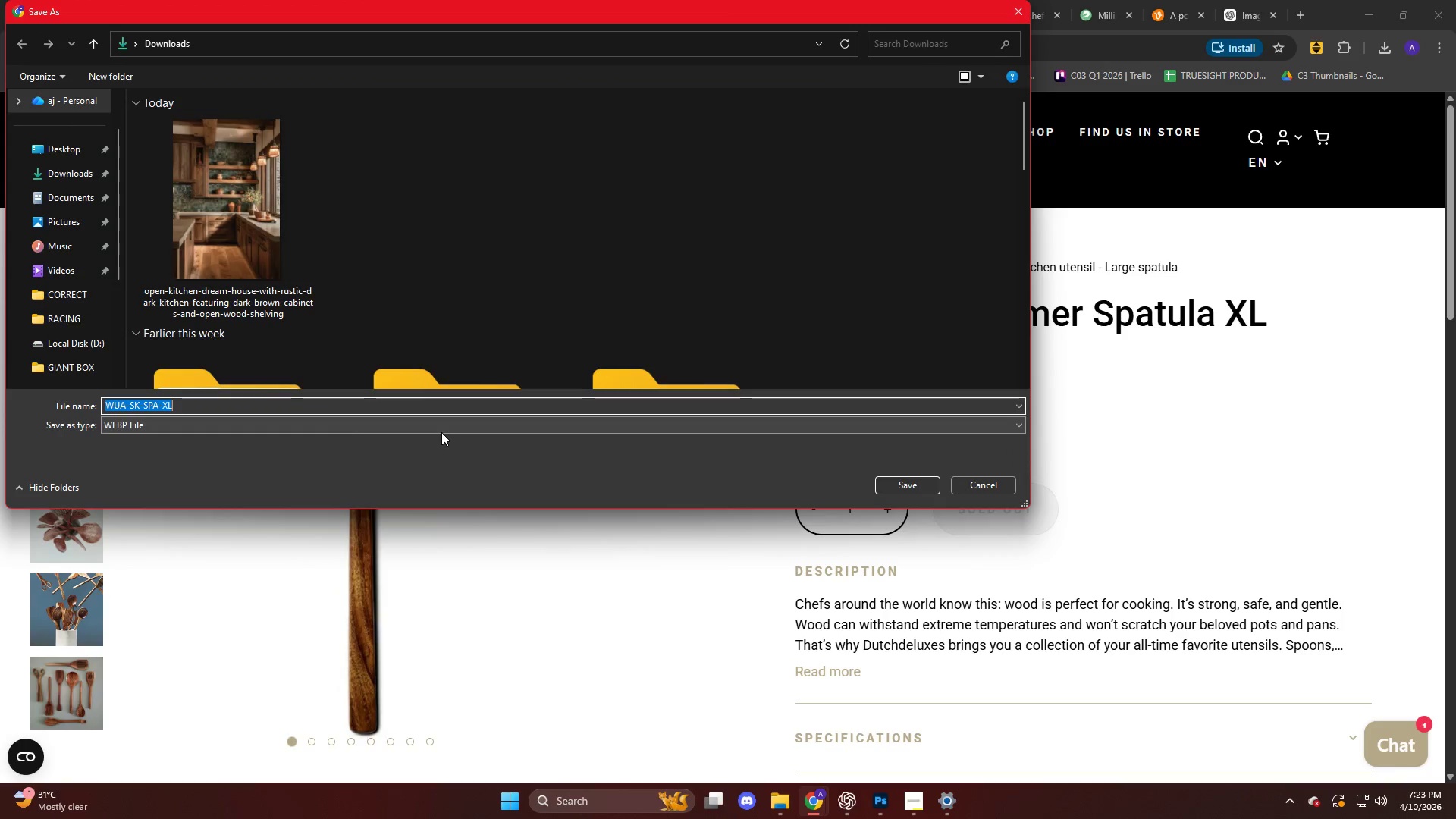 
key(NumpadEnter)
 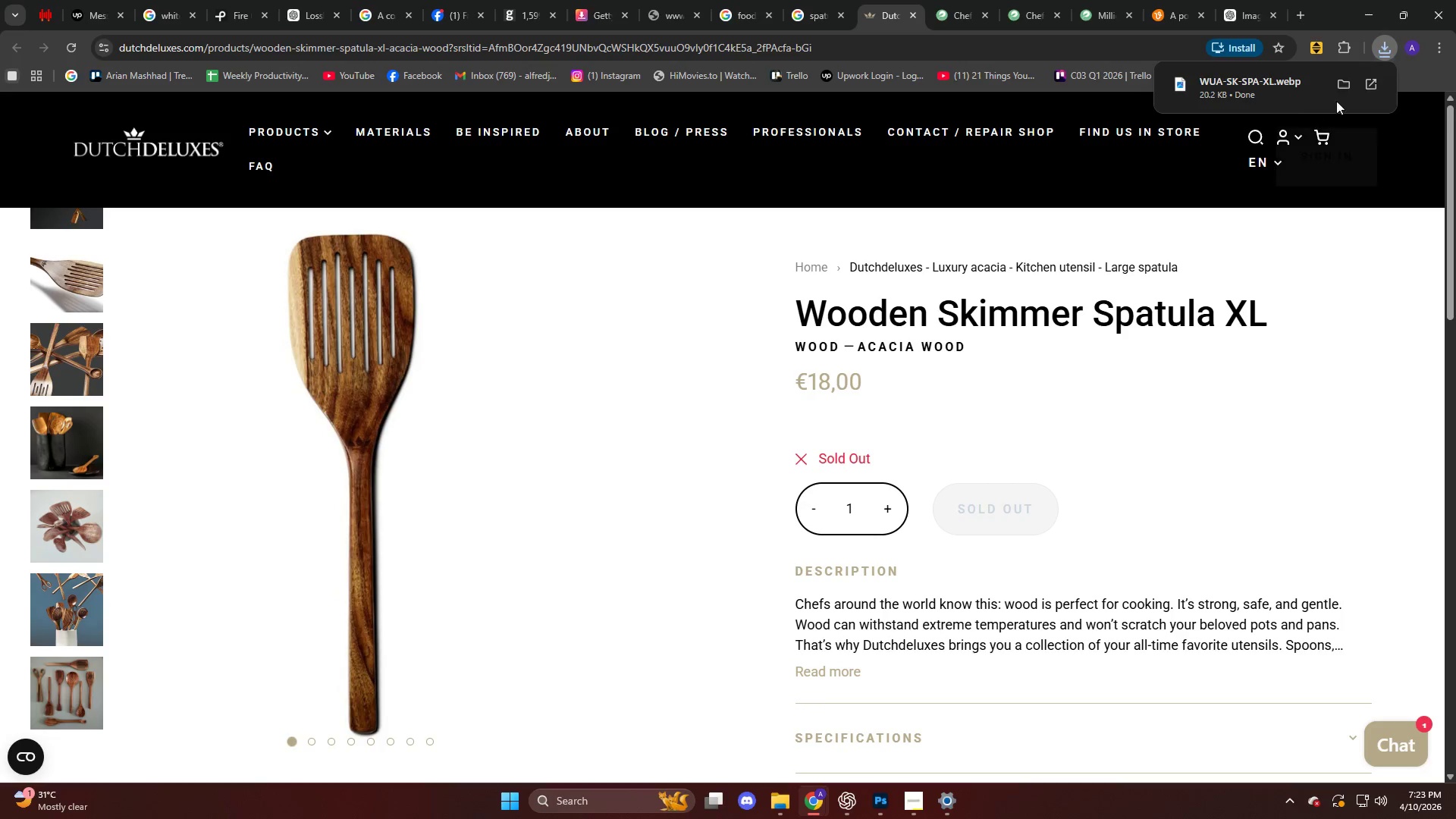 
left_click_drag(start_coordinate=[1247, 102], to_coordinate=[658, 374])
 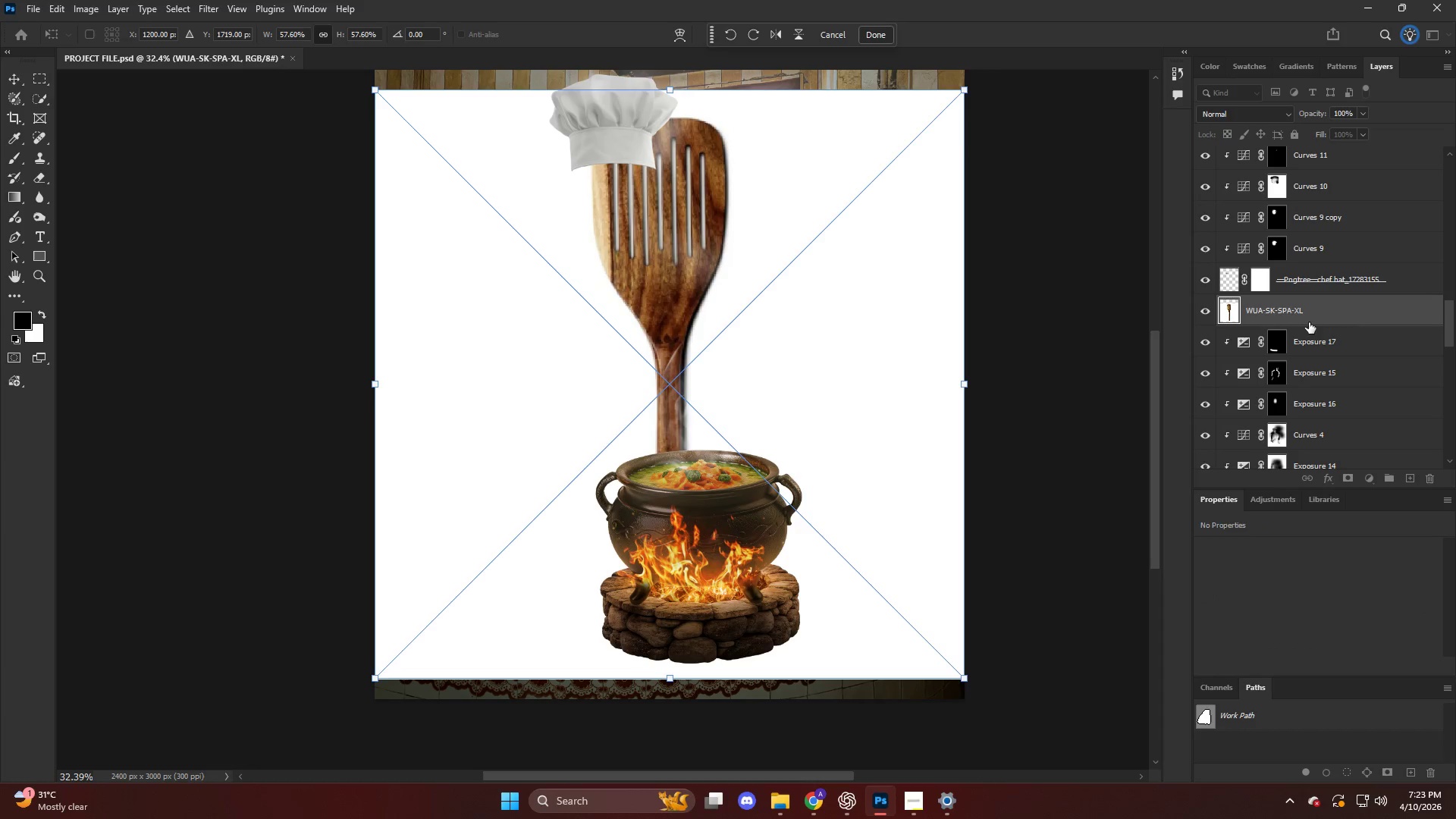 
left_click_drag(start_coordinate=[1311, 290], to_coordinate=[1281, 152])
 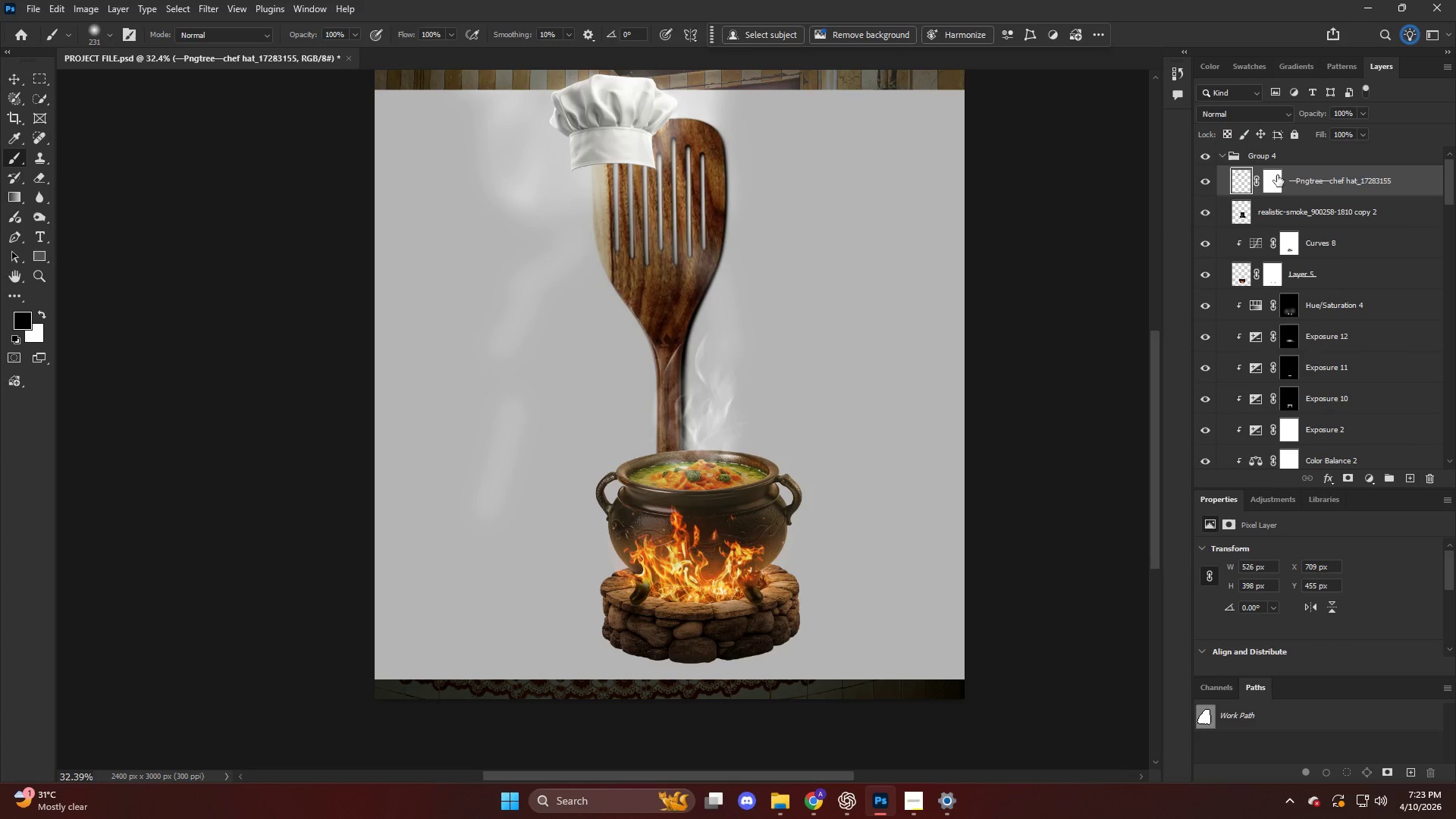 
left_click_drag(start_coordinate=[1291, 179], to_coordinate=[1299, 146])
 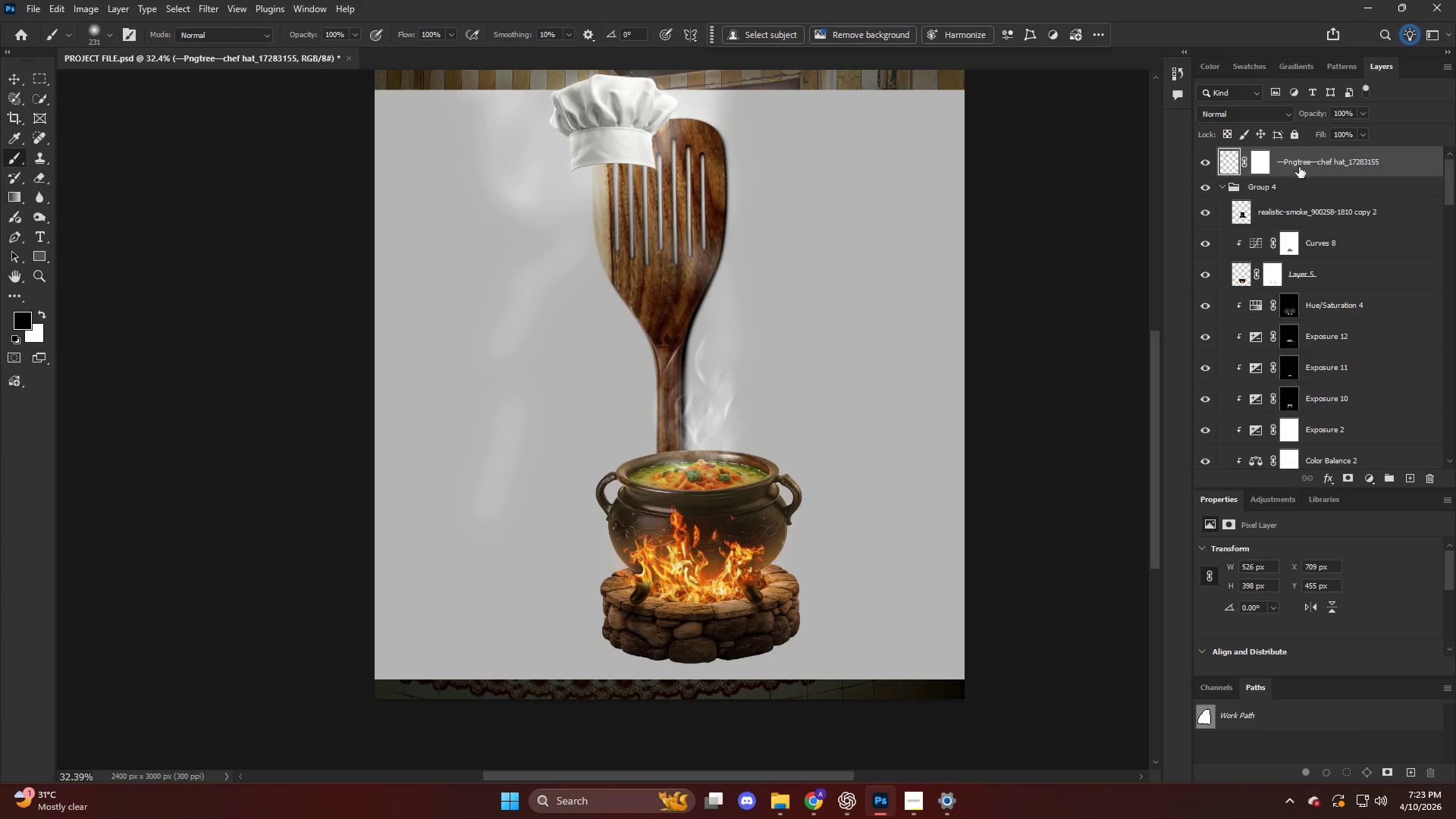 
left_click_drag(start_coordinate=[1302, 165], to_coordinate=[1303, 152])
 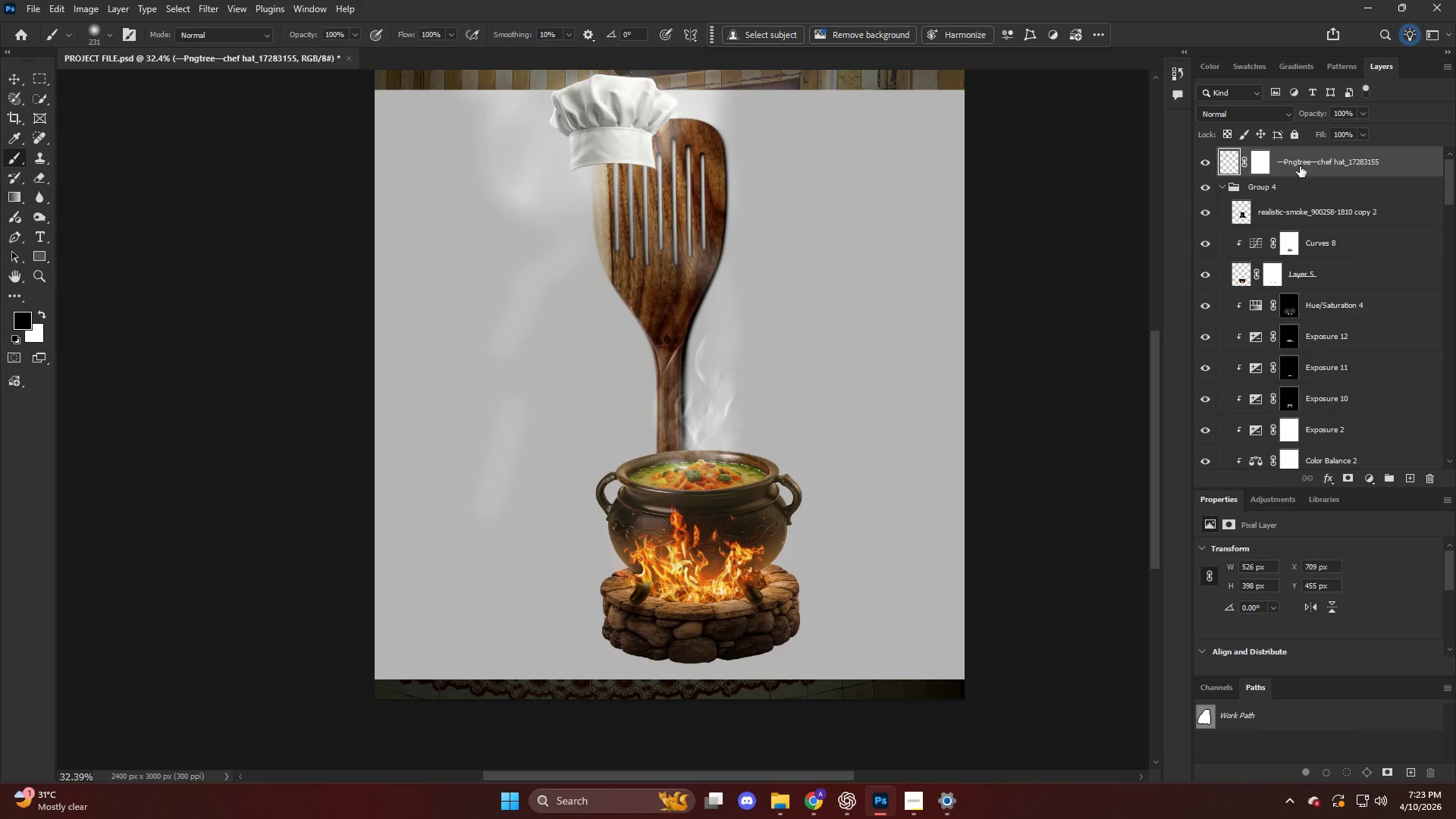 
scroll: coordinate [1307, 176], scroll_direction: up, amount: 4.0
 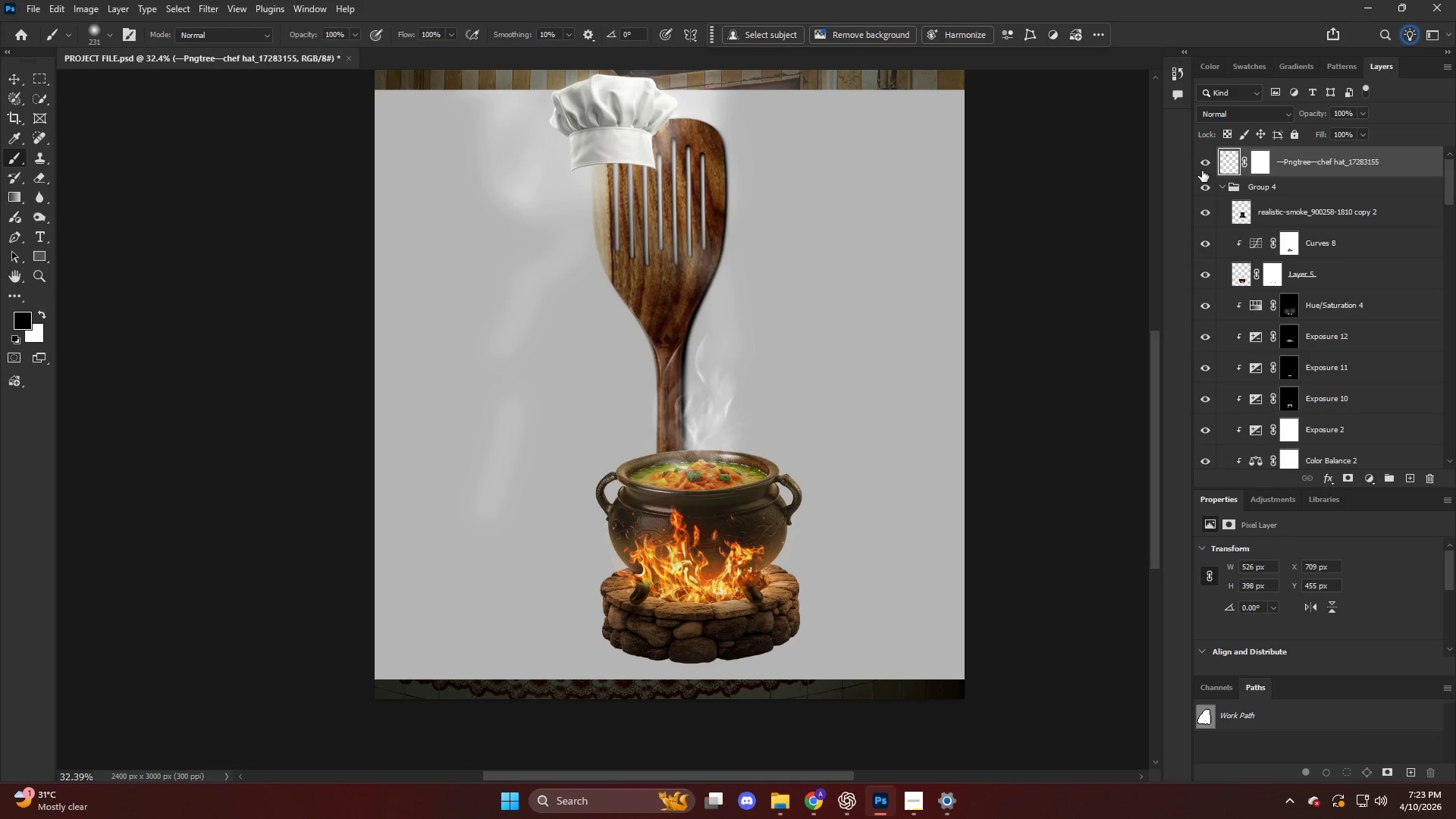 
left_click([1200, 165])
 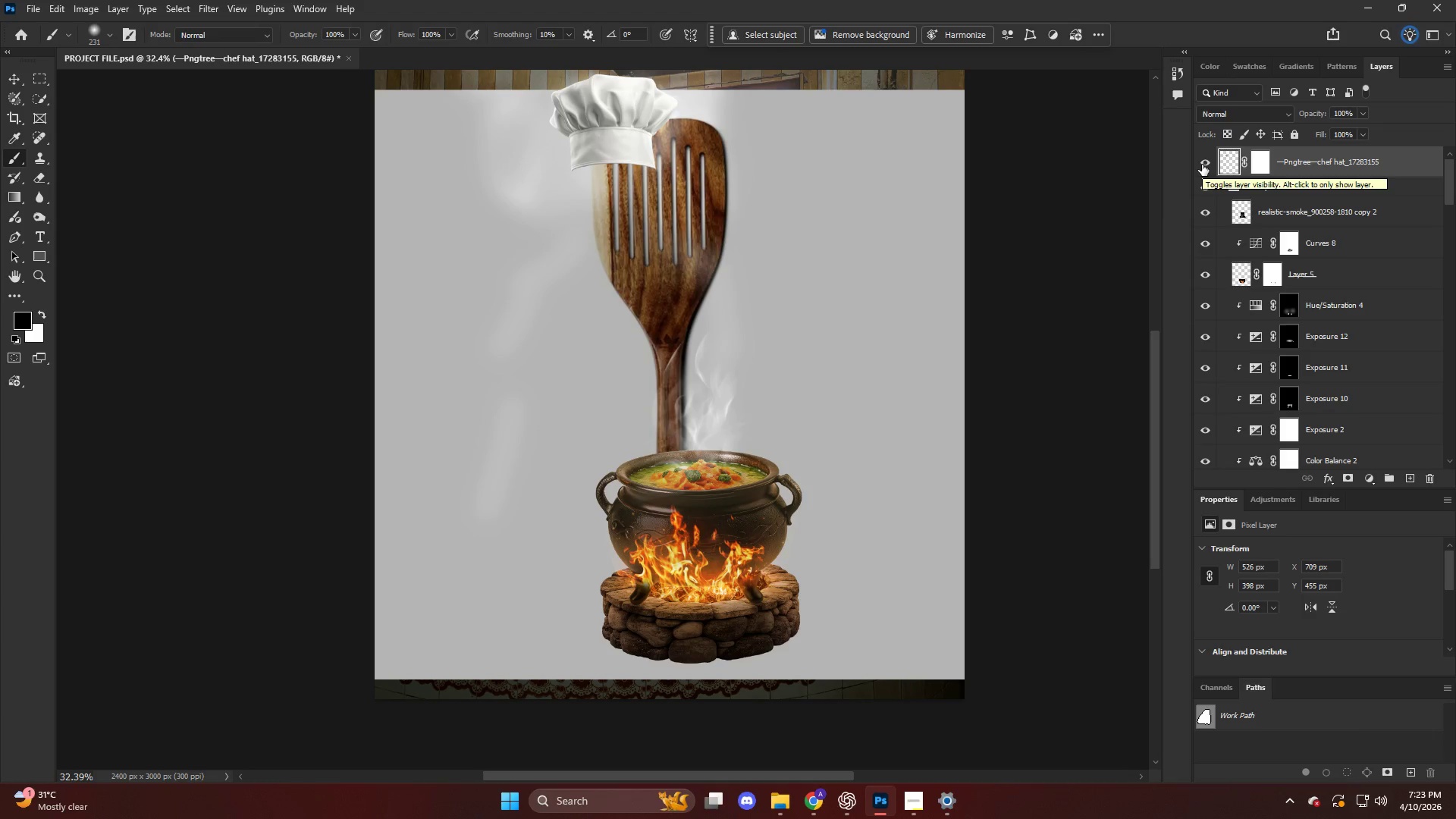 
key(V)
 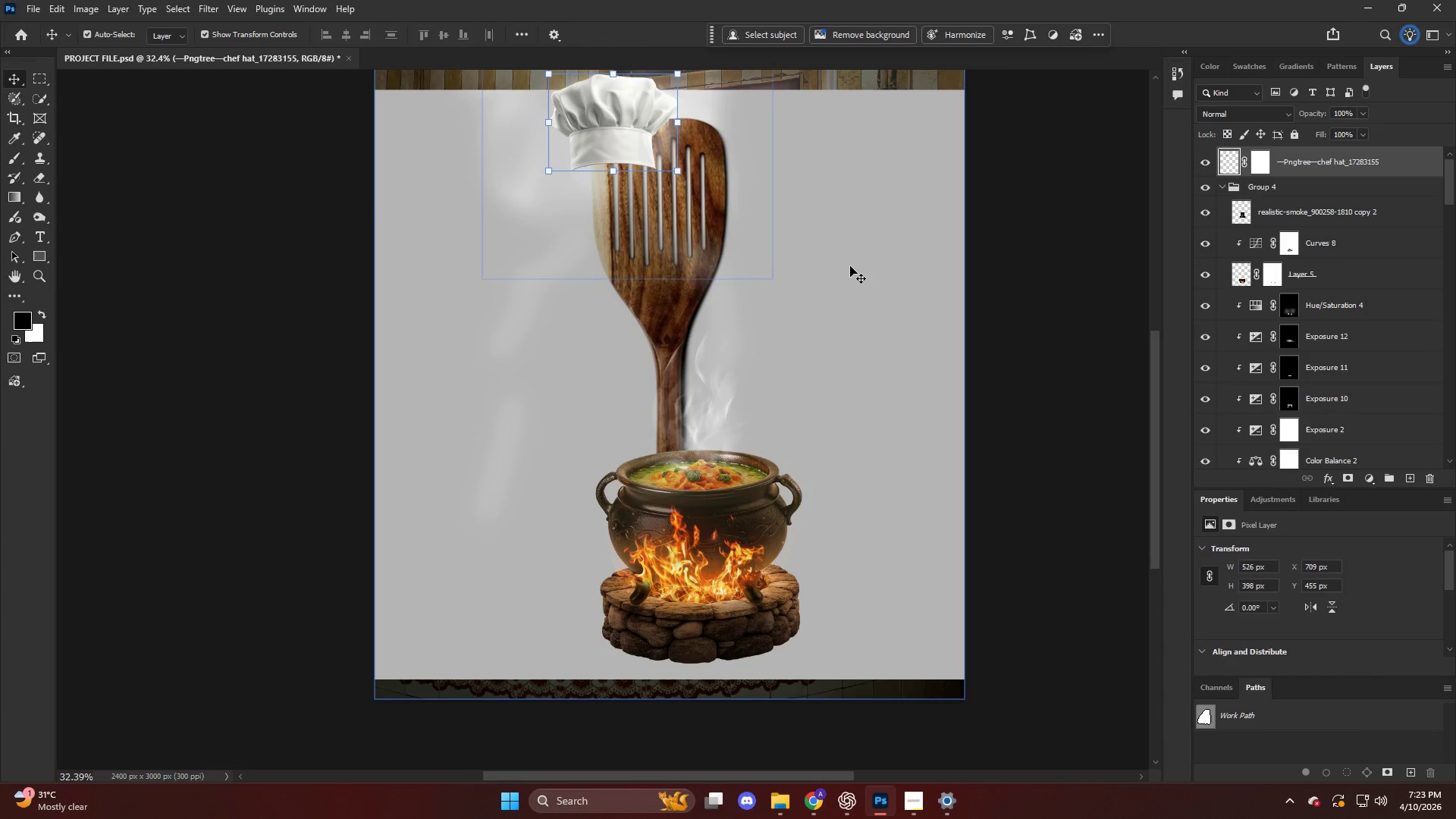 
left_click([850, 266])
 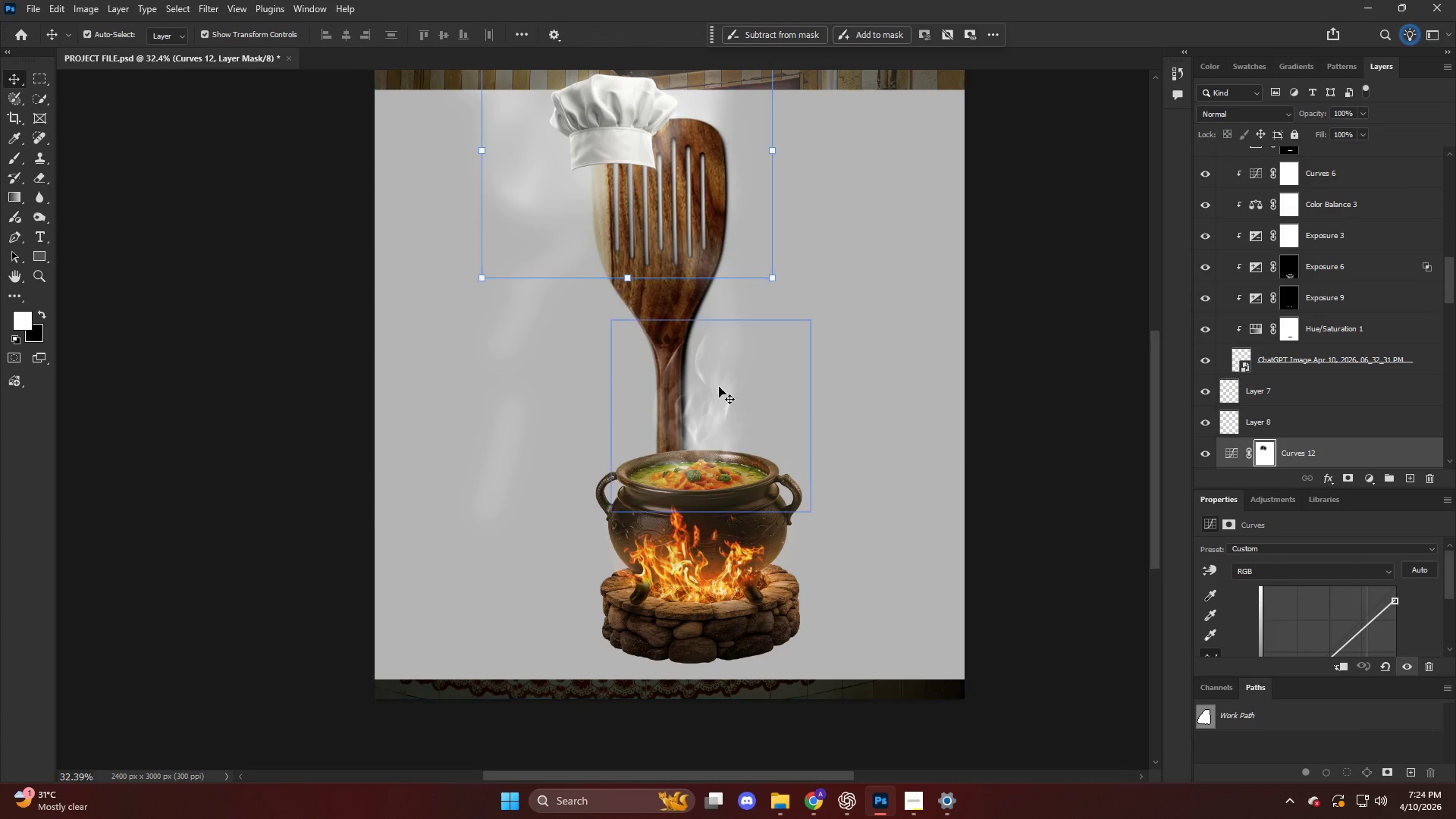 
left_click([696, 322])
 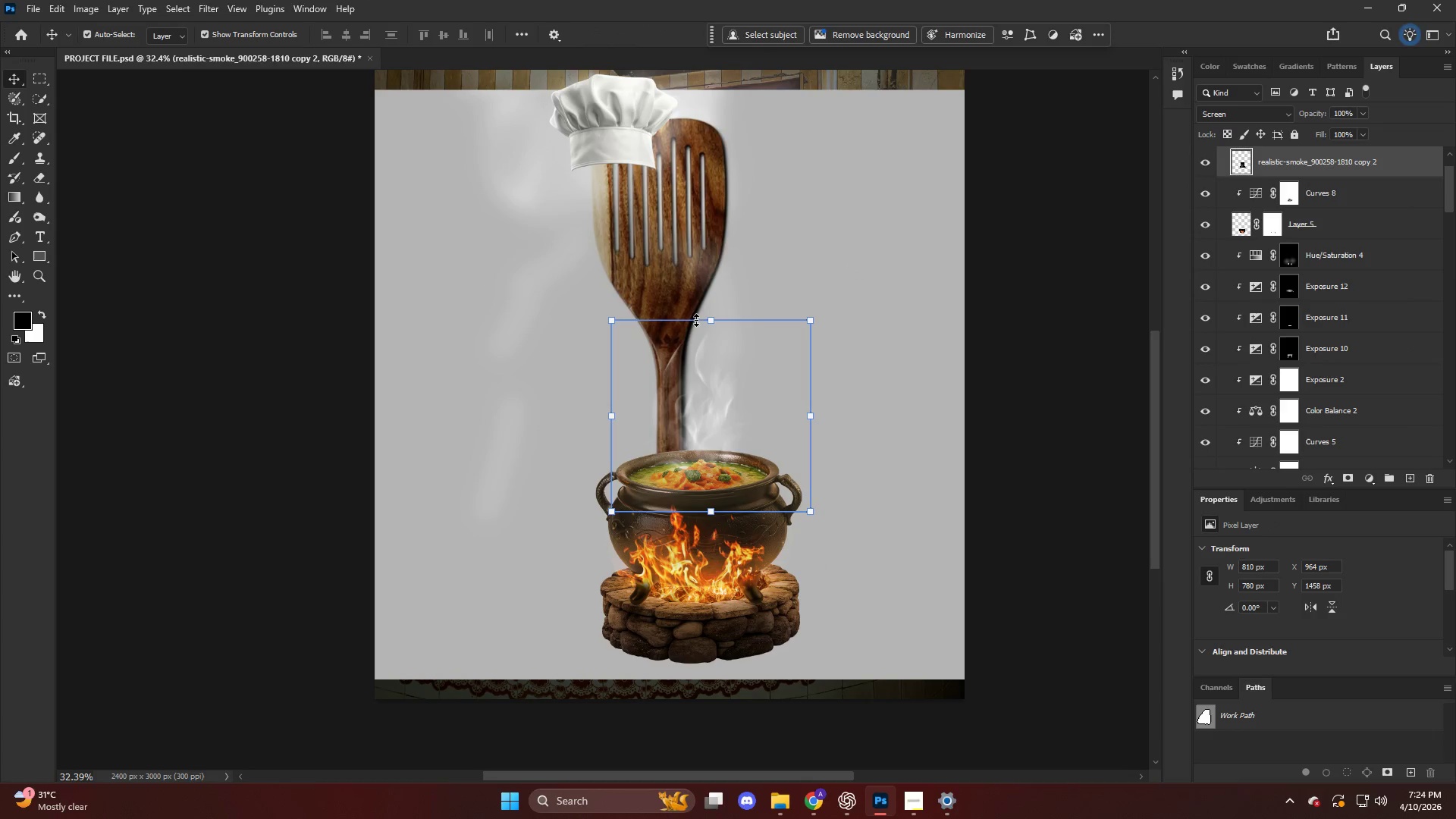 
key(Control+ControlLeft)
 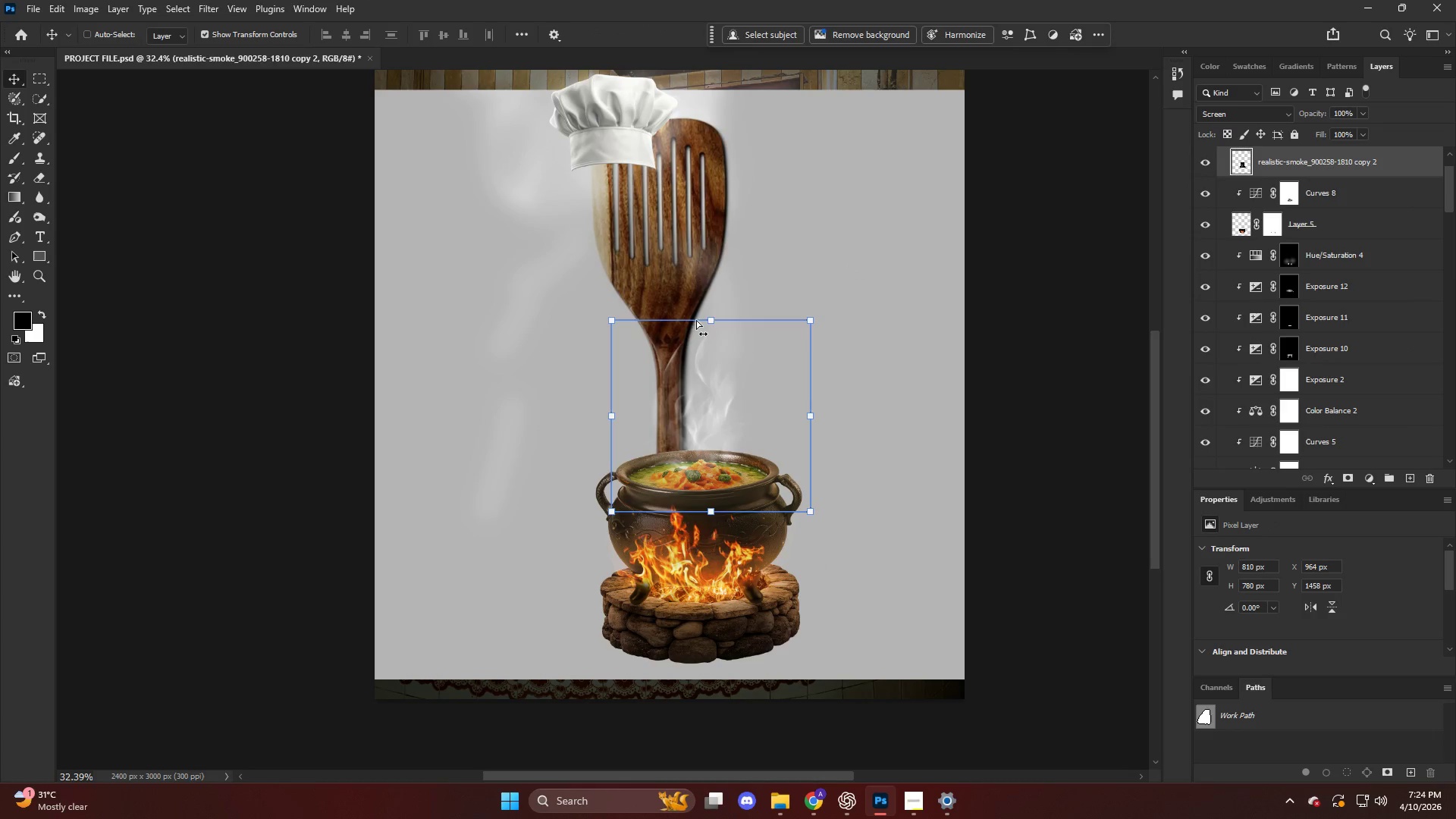 
key(Control+ControlLeft)
 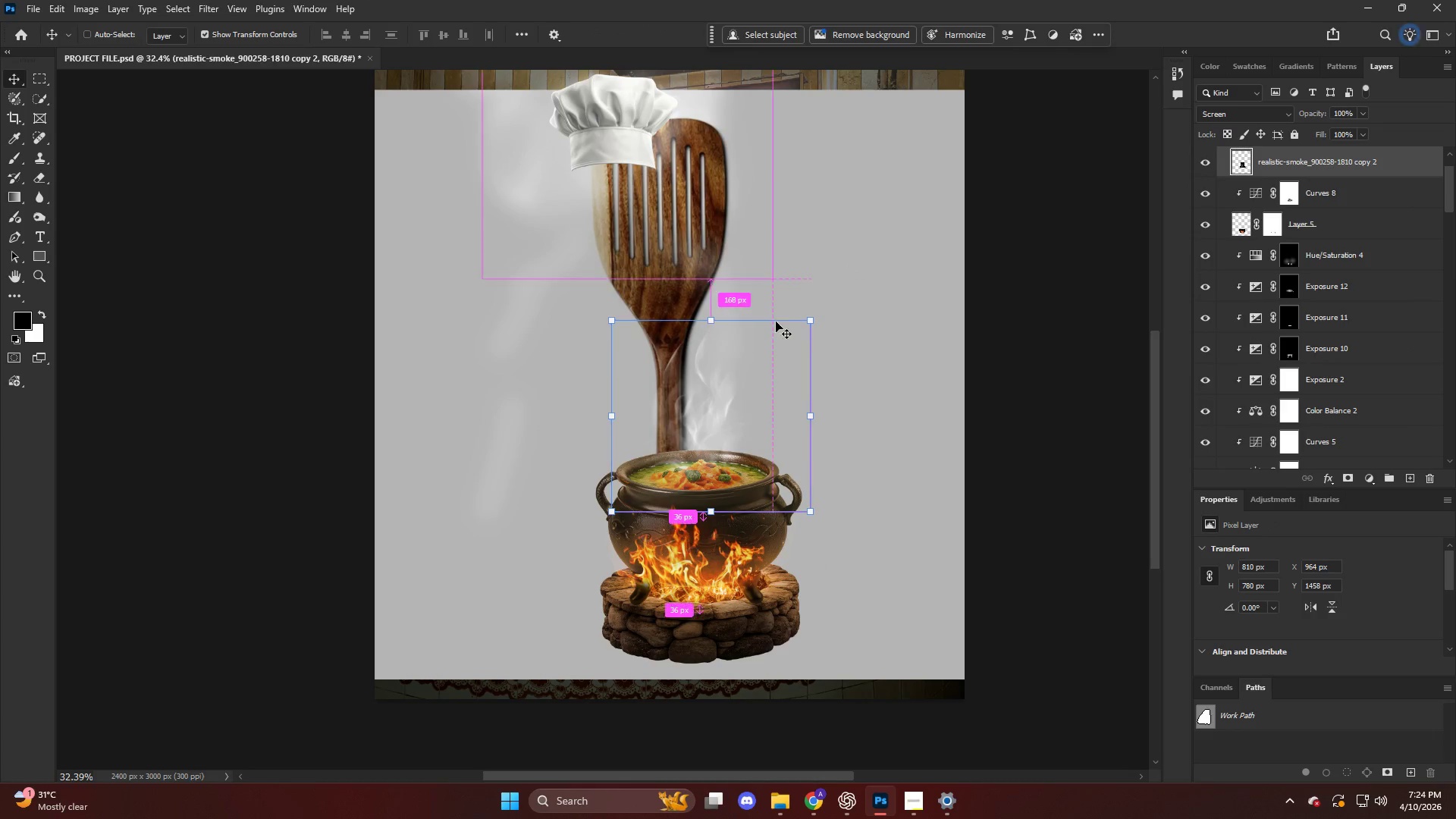 
key(Control+Z)
 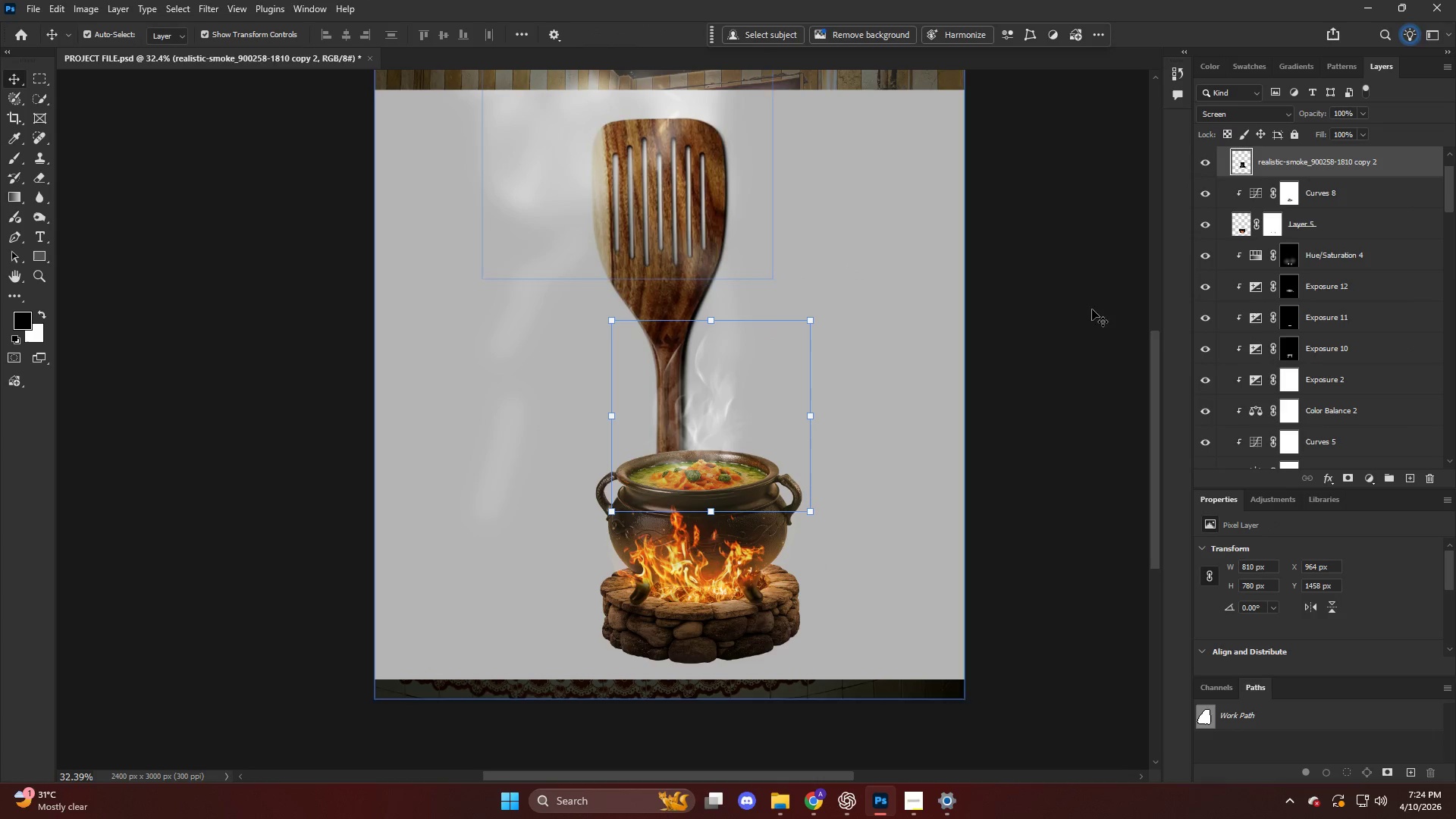 
key(Control+Z)
 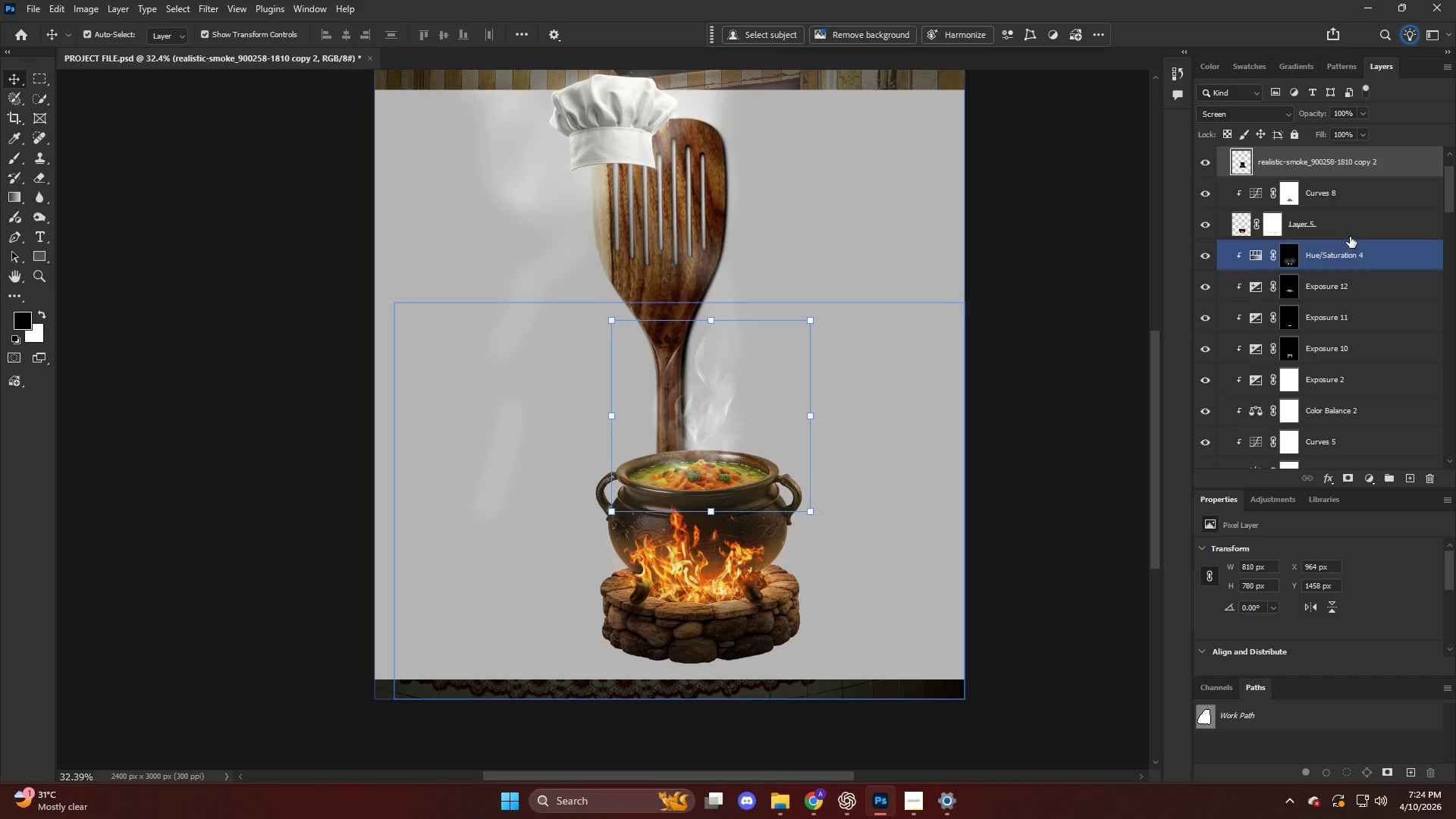 
key(Control+Z)
 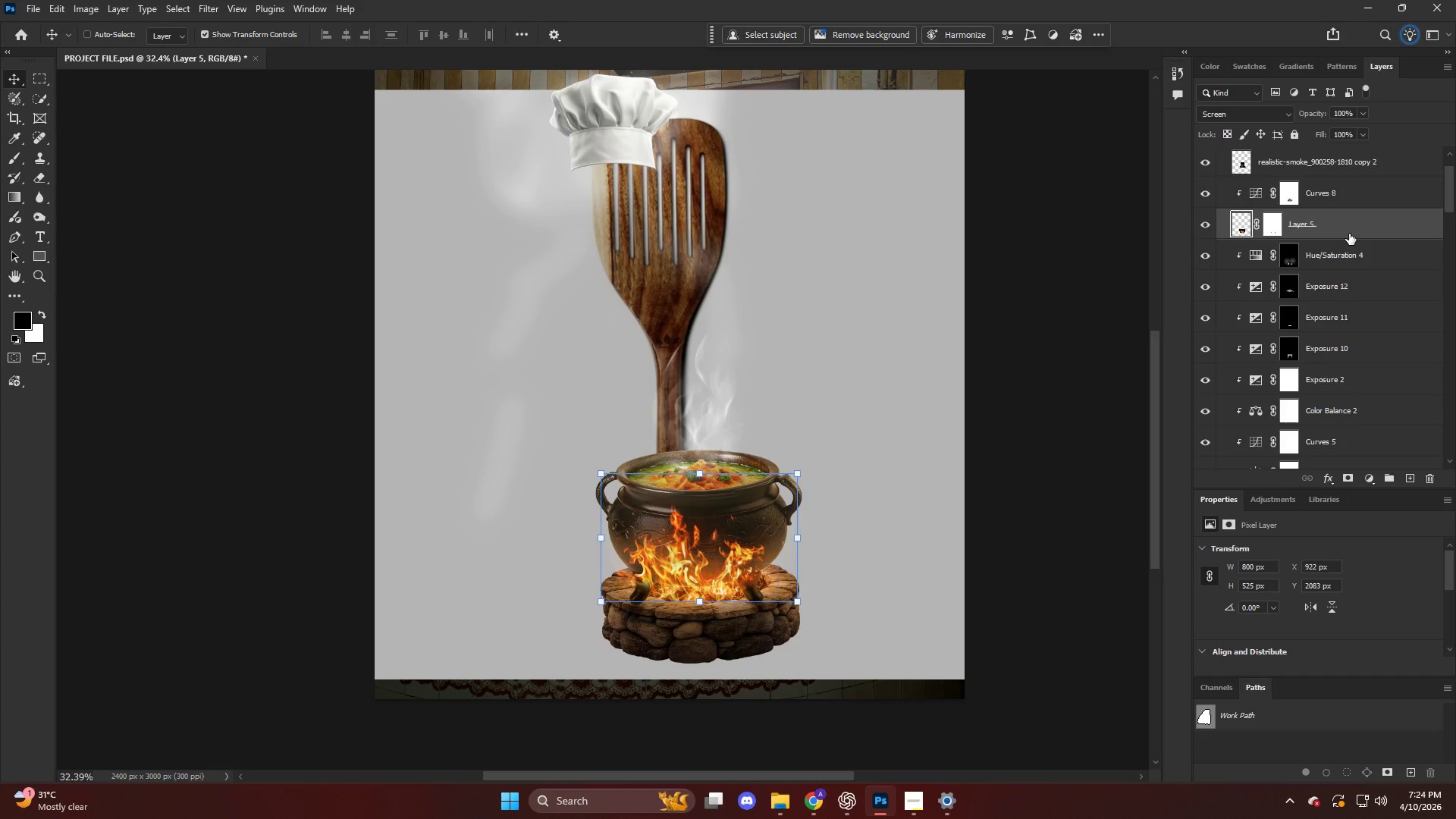 
key(Control+Z)
 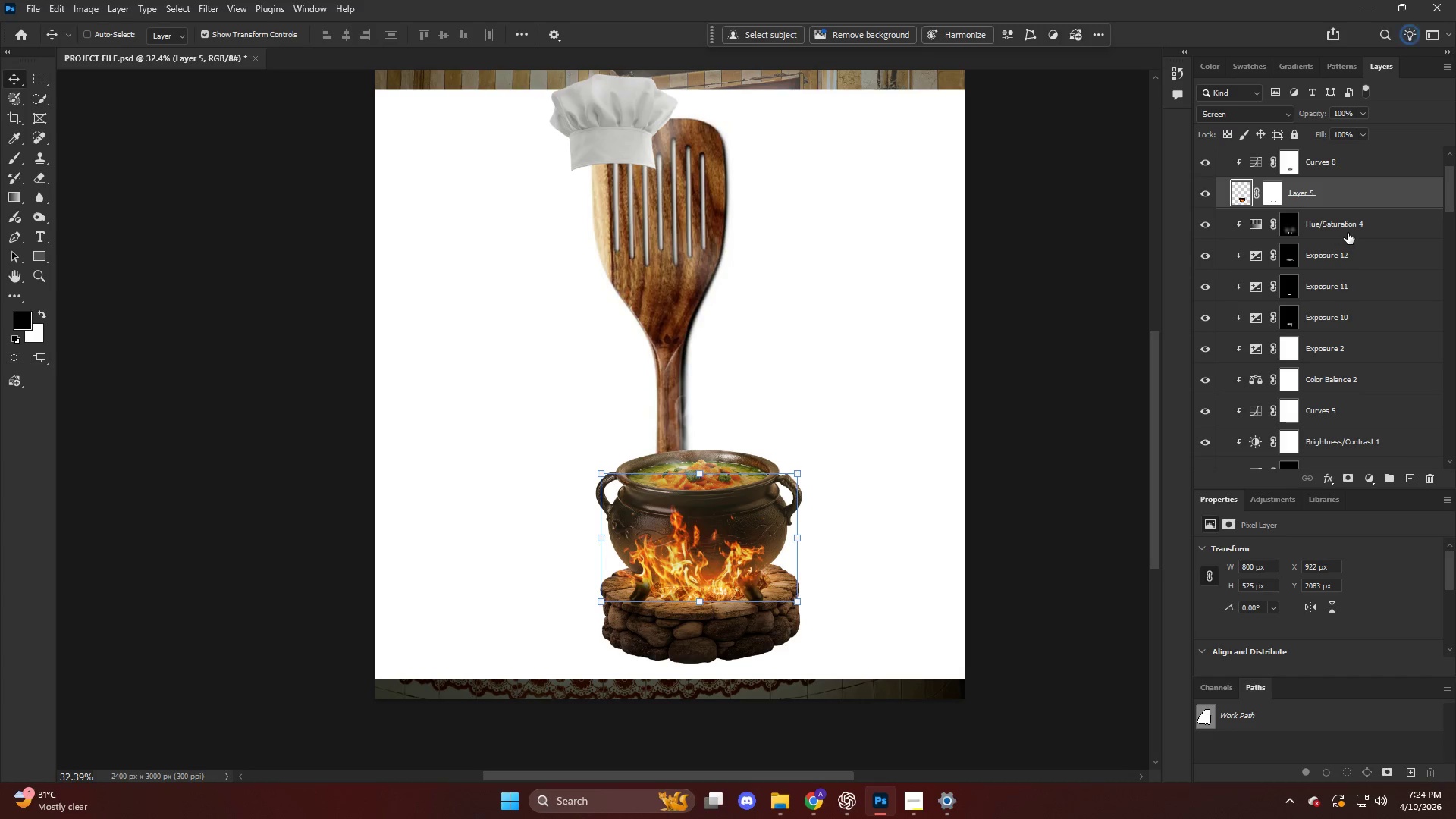 
key(Control+Z)
 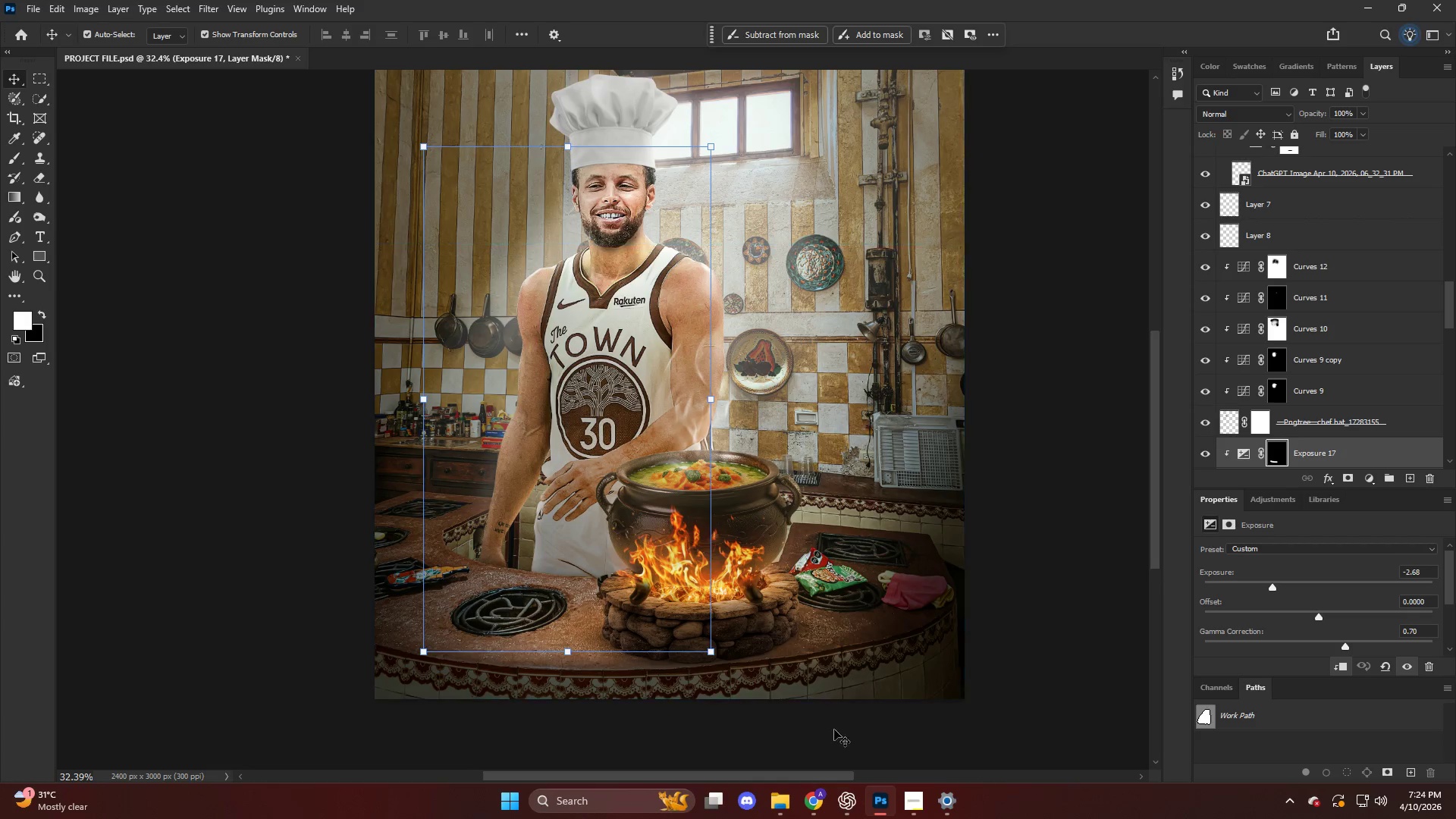 
left_click([811, 798])
 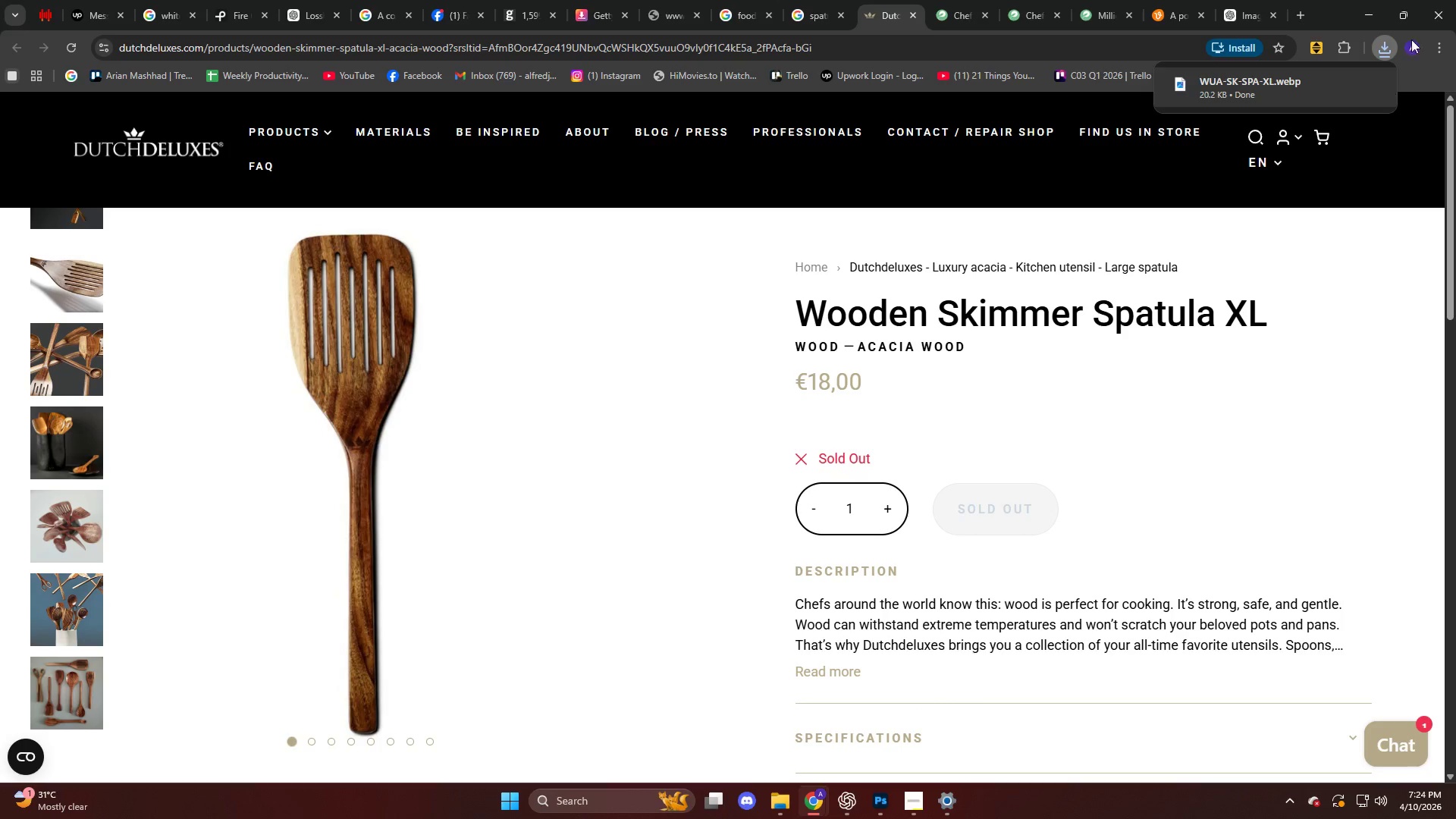 
left_click_drag(start_coordinate=[1222, 88], to_coordinate=[876, 485])
 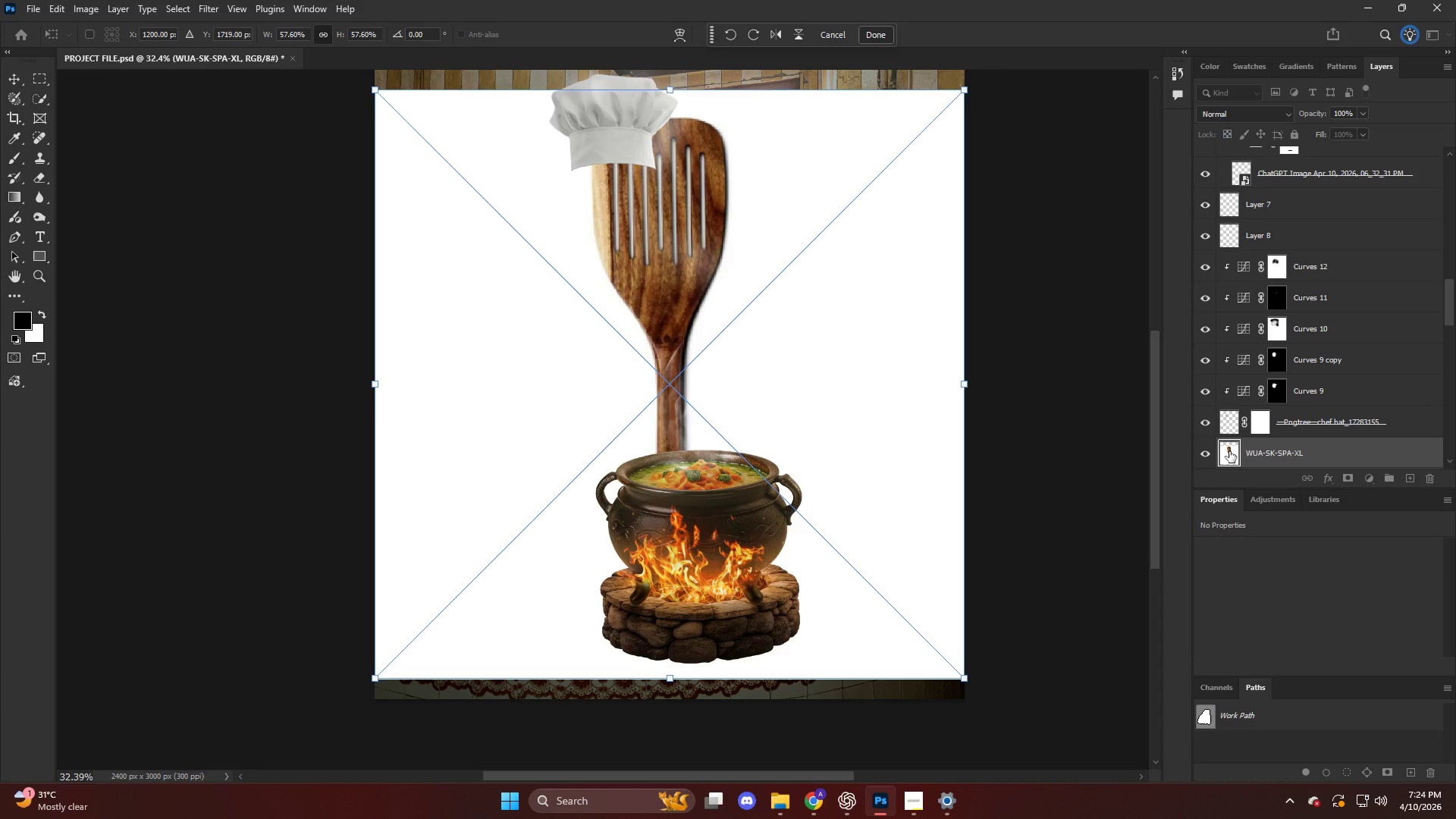 
left_click_drag(start_coordinate=[1263, 452], to_coordinate=[1346, 144])
 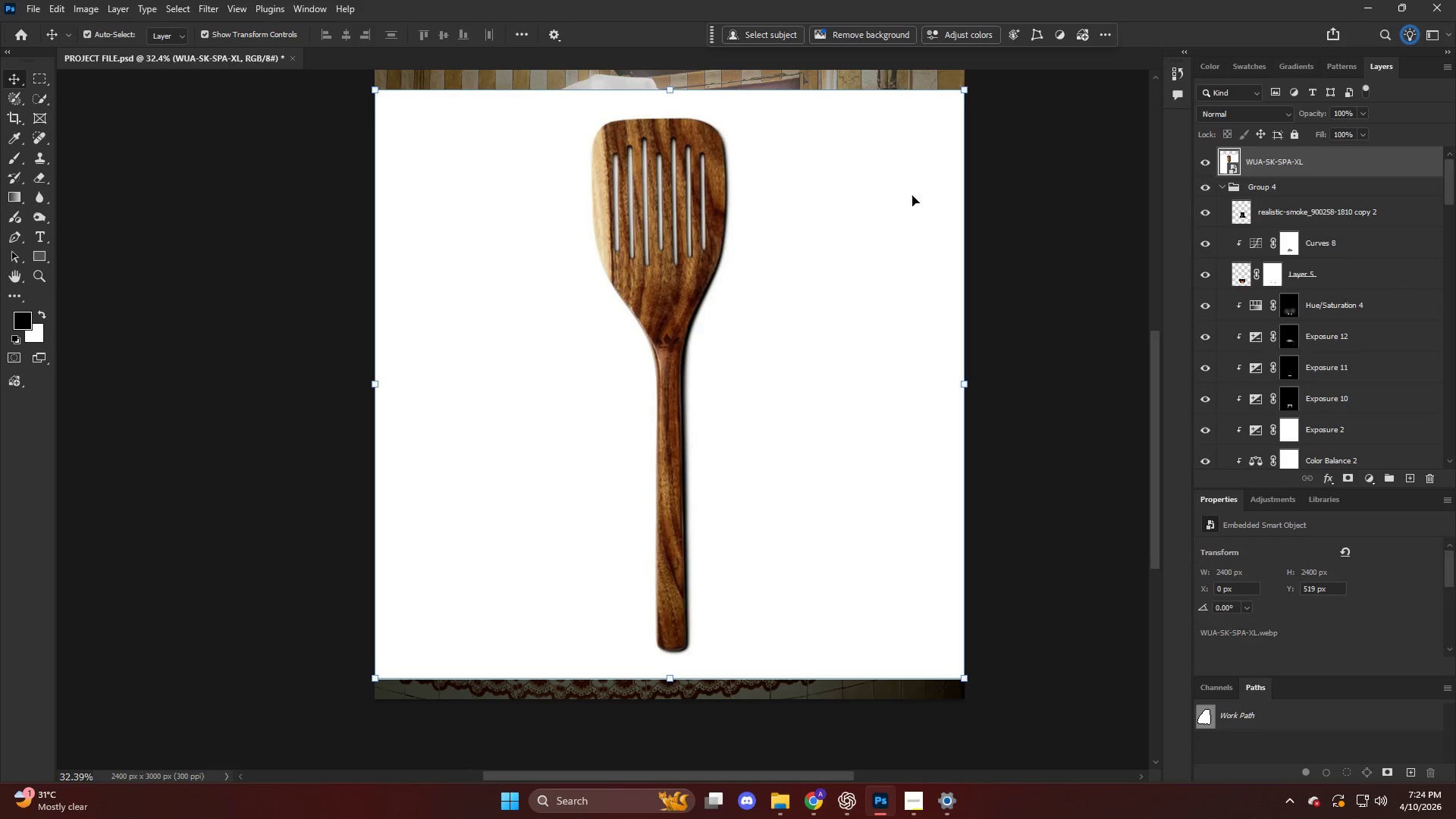 
key(Alt+AltLeft)
 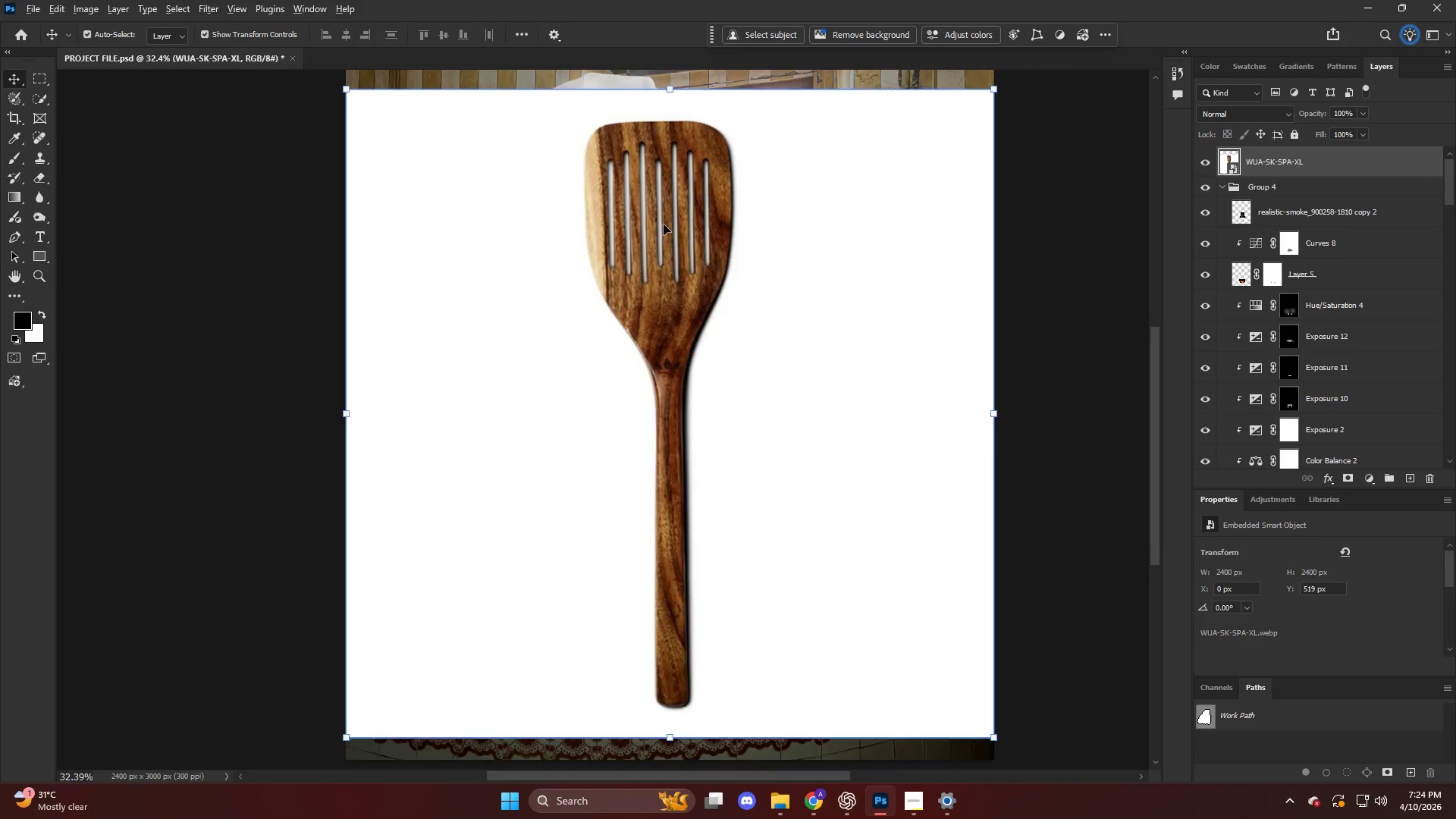 
hold_key(key=AltLeft, duration=0.41)
scroll: coordinate [679, 227], scroll_direction: down, amount: 1.0
 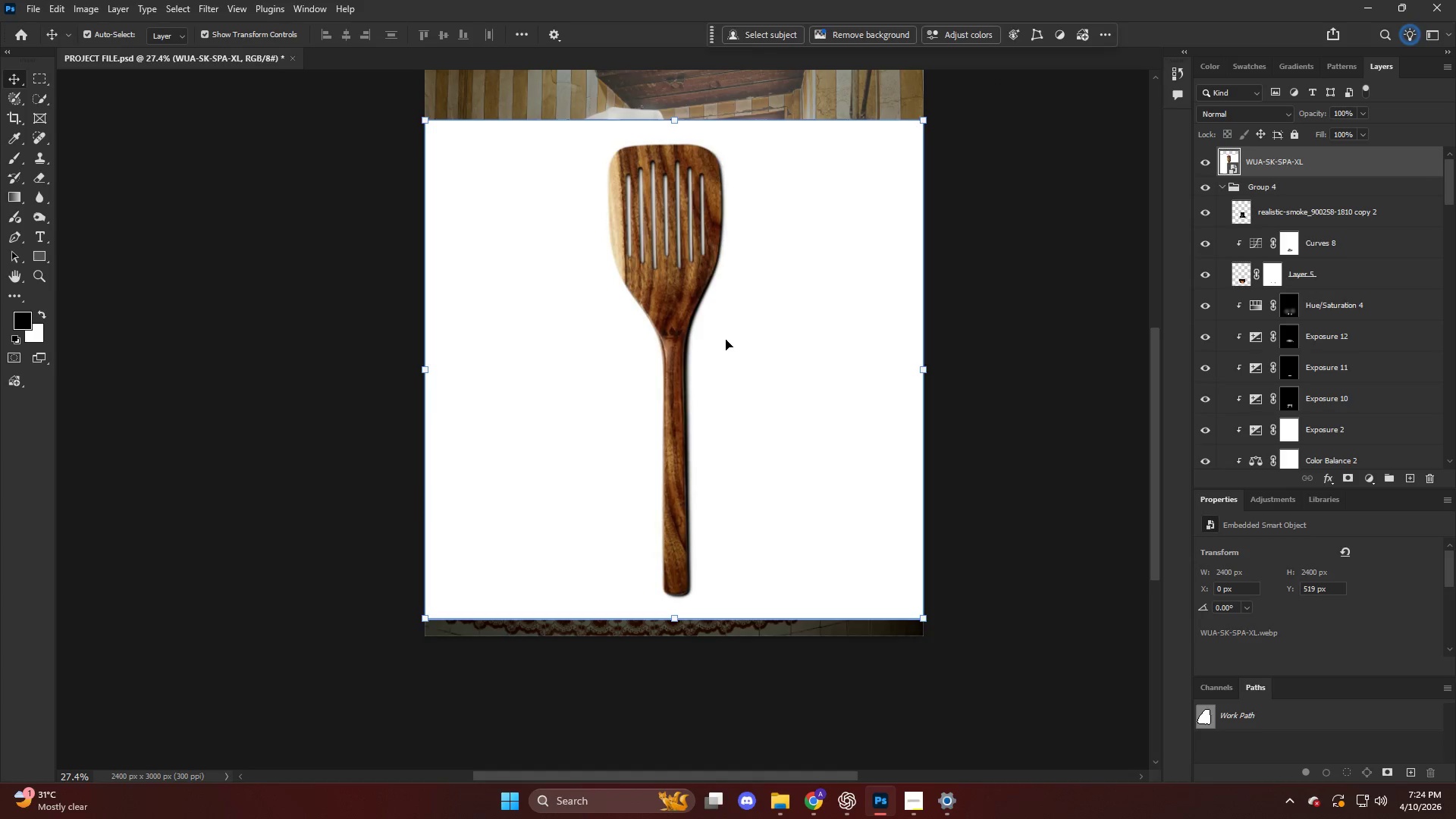 
left_click_drag(start_coordinate=[726, 340], to_coordinate=[730, 370])
 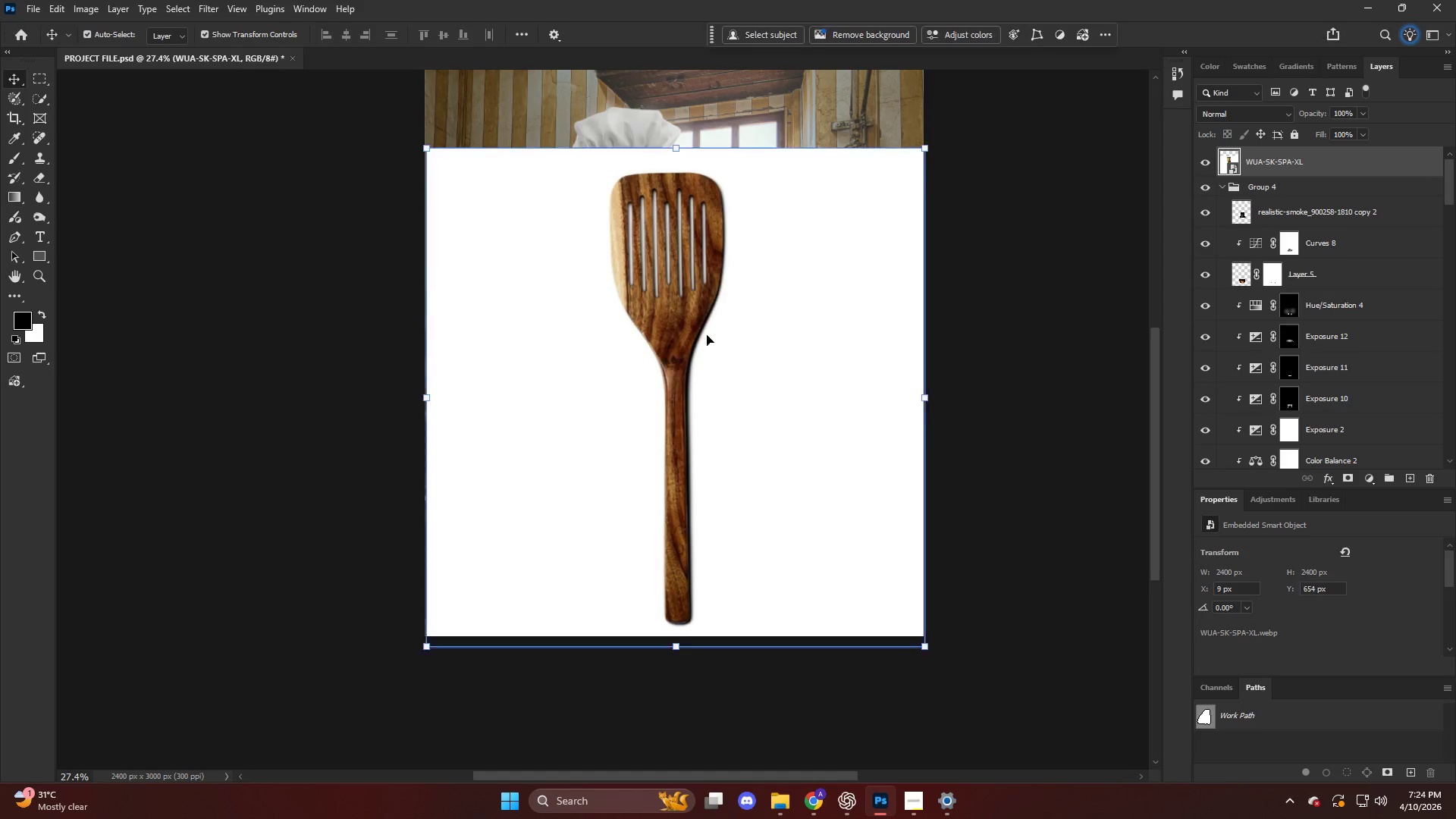 
scroll: coordinate [676, 204], scroll_direction: up, amount: 8.0
 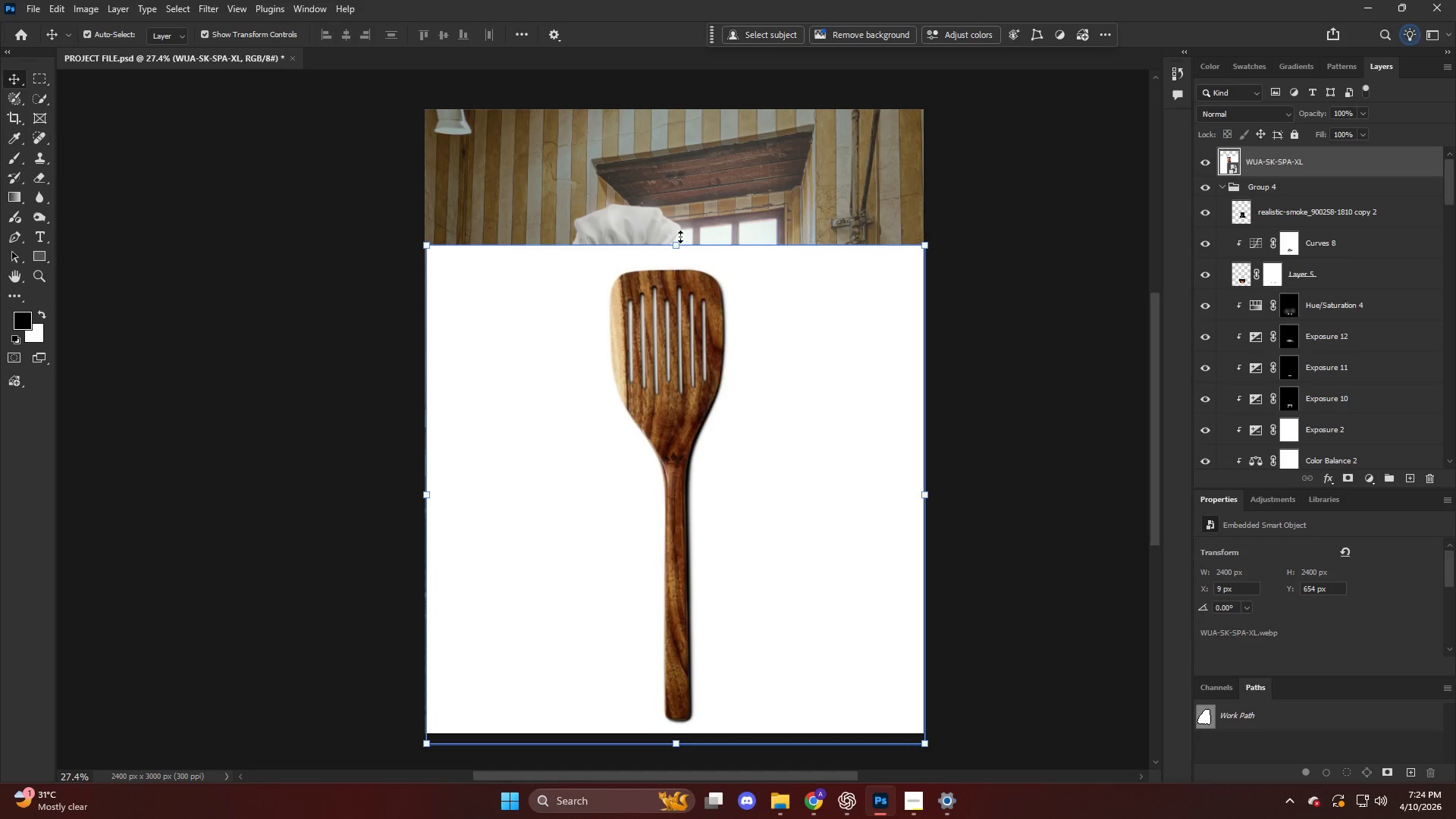 
left_click_drag(start_coordinate=[681, 237], to_coordinate=[682, 74])
 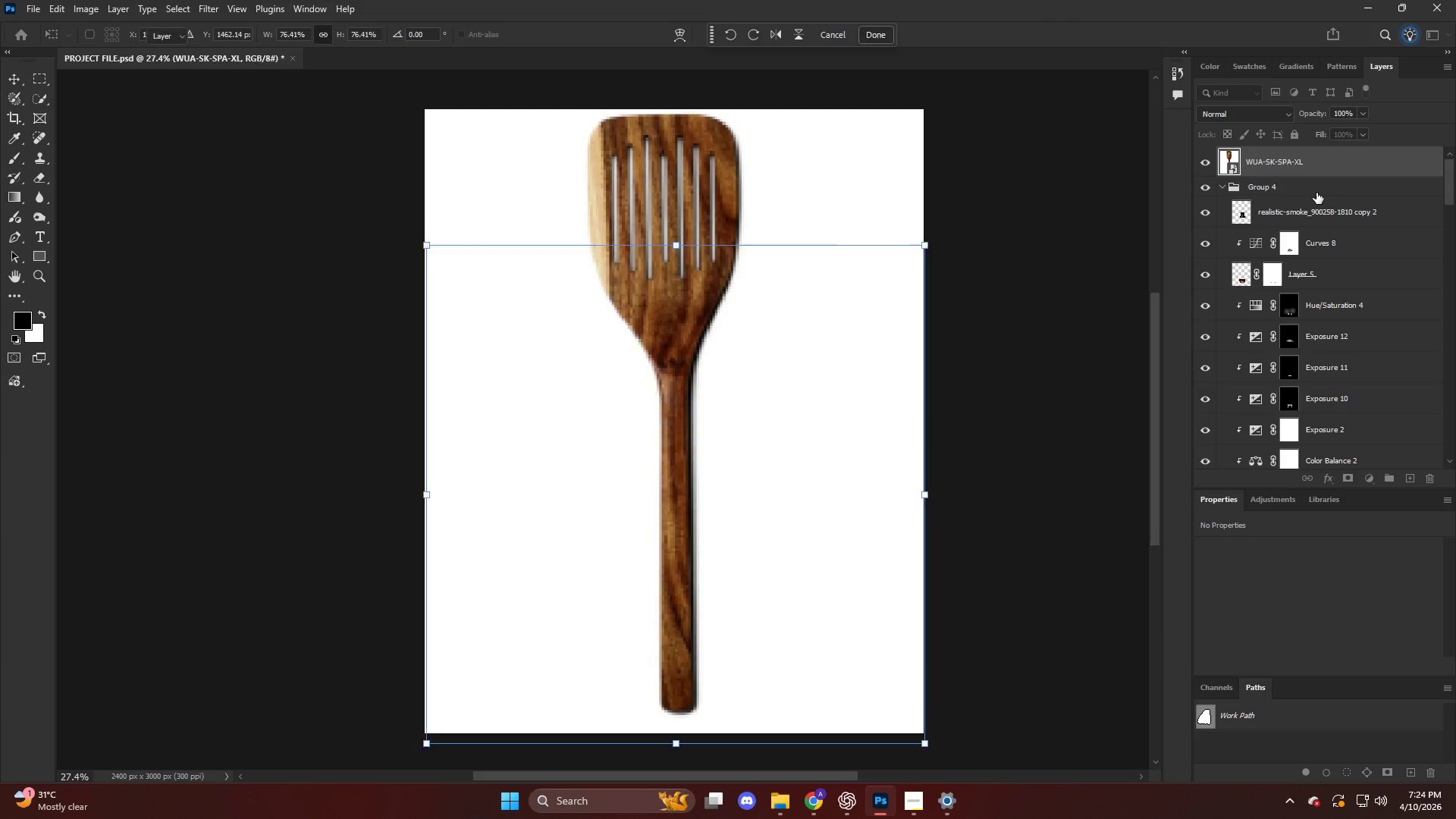 
double_click([1298, 165])
 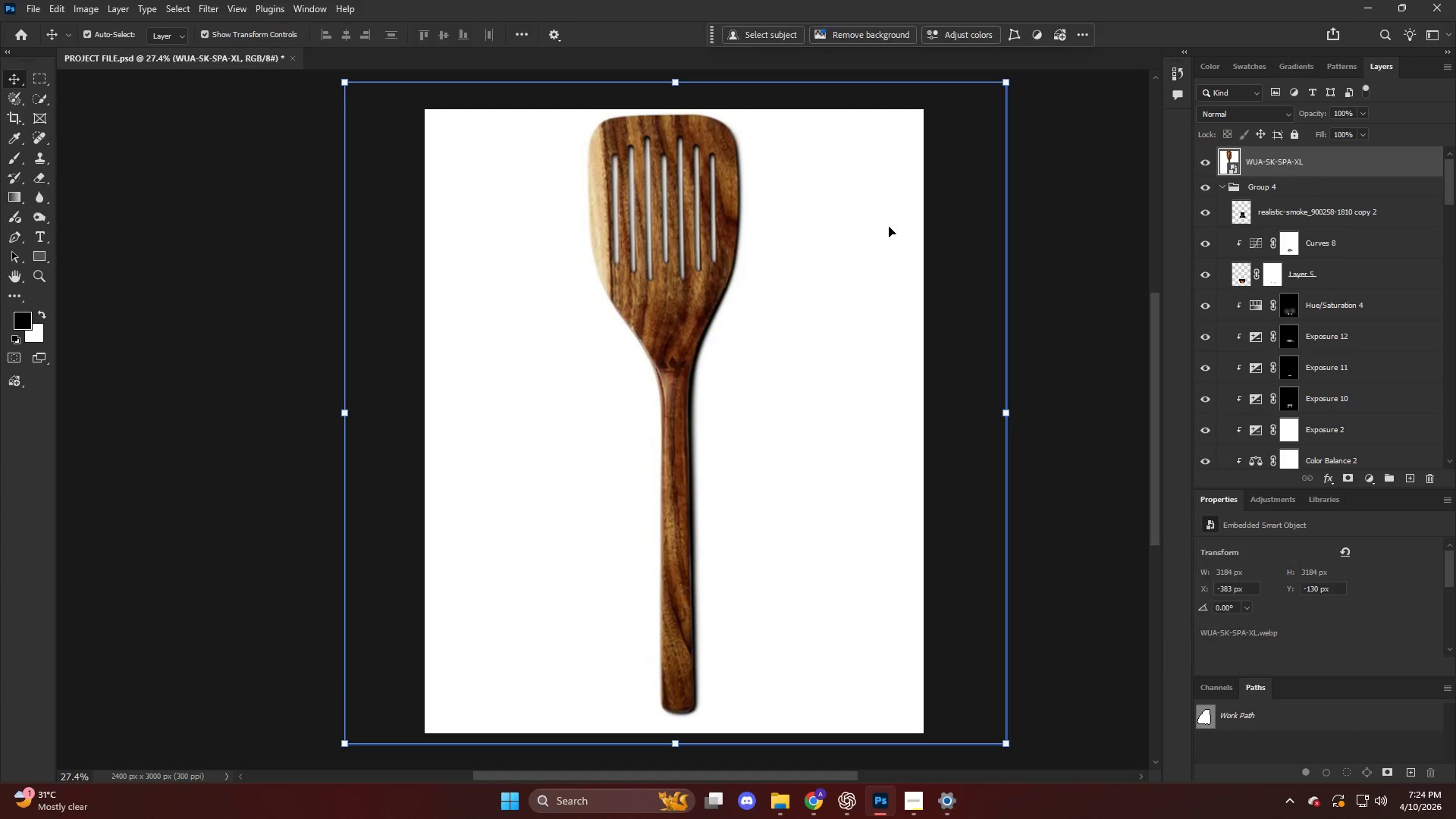 
hold_key(key=AltLeft, duration=0.42)
 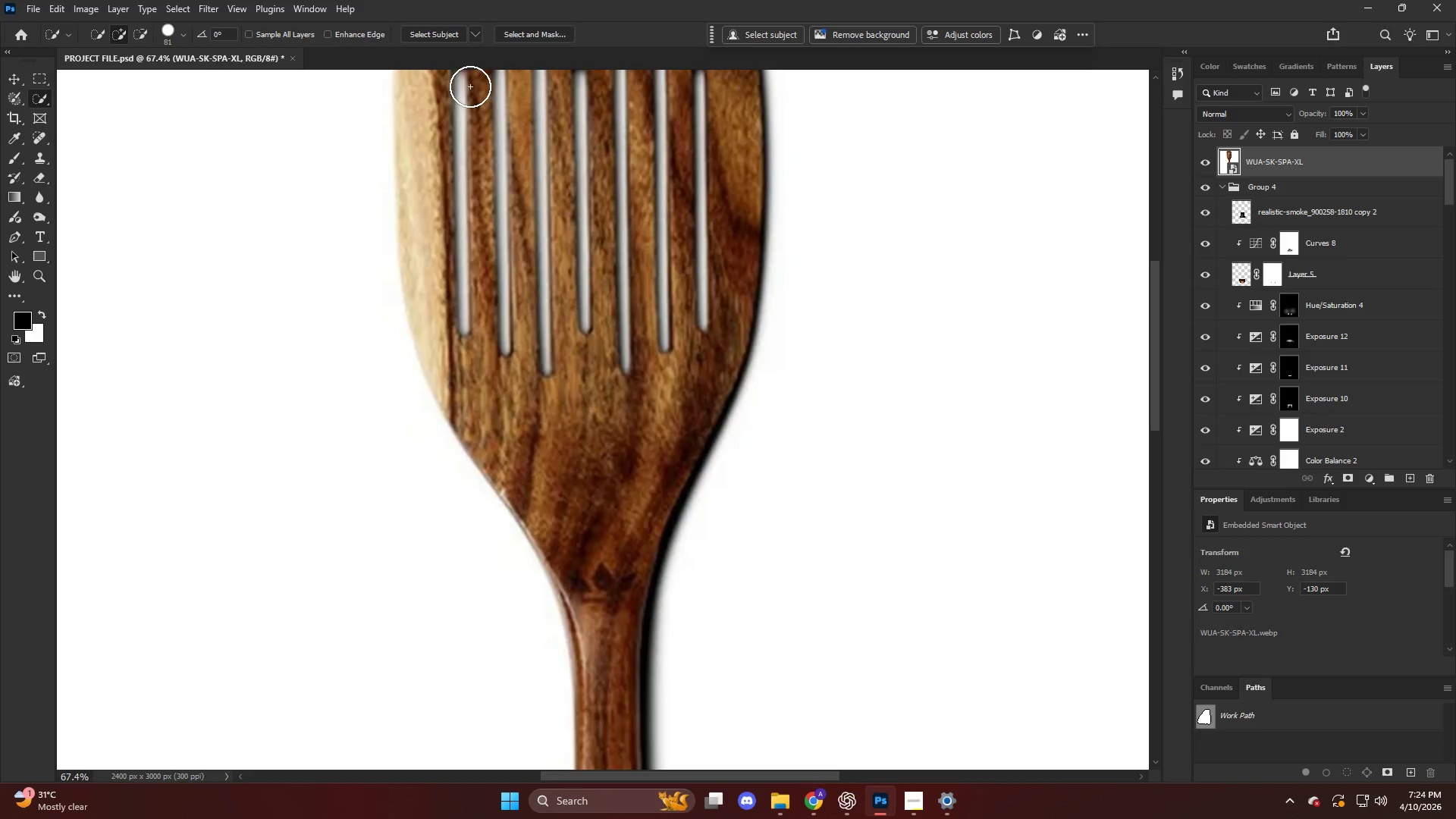 
key(W)
 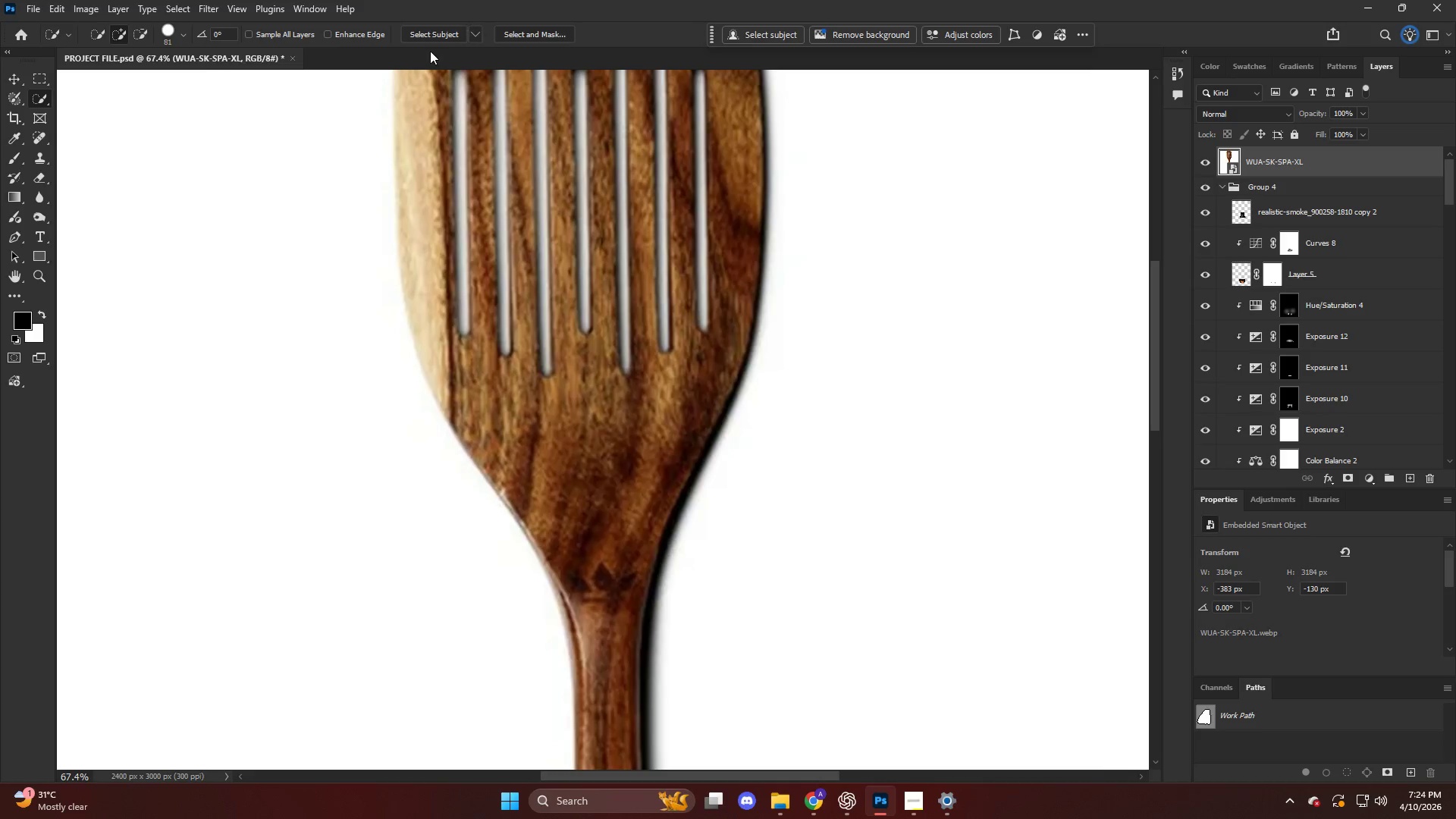 
scroll: coordinate [714, 212], scroll_direction: up, amount: 10.0
 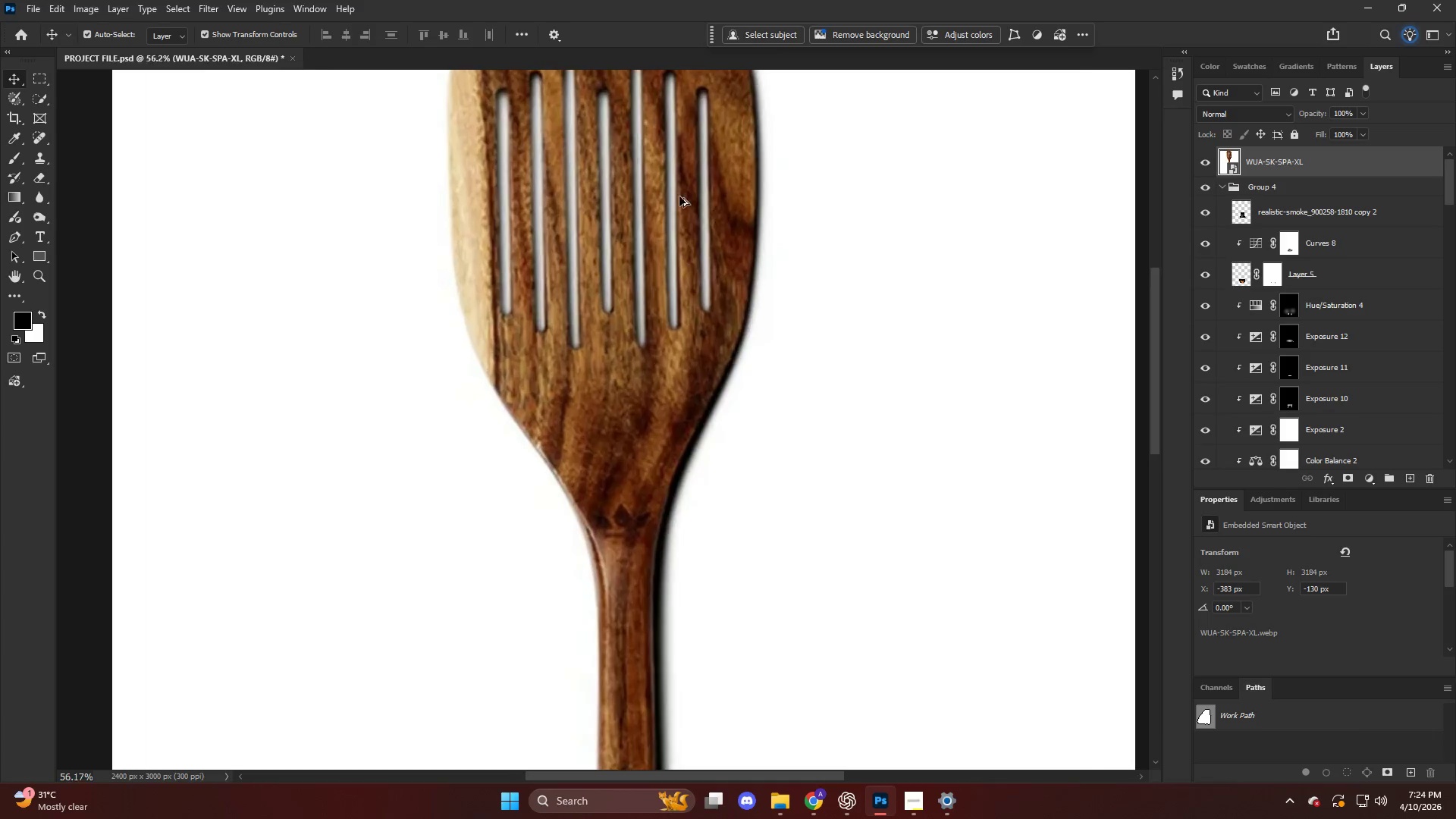 
left_click([428, 38])
 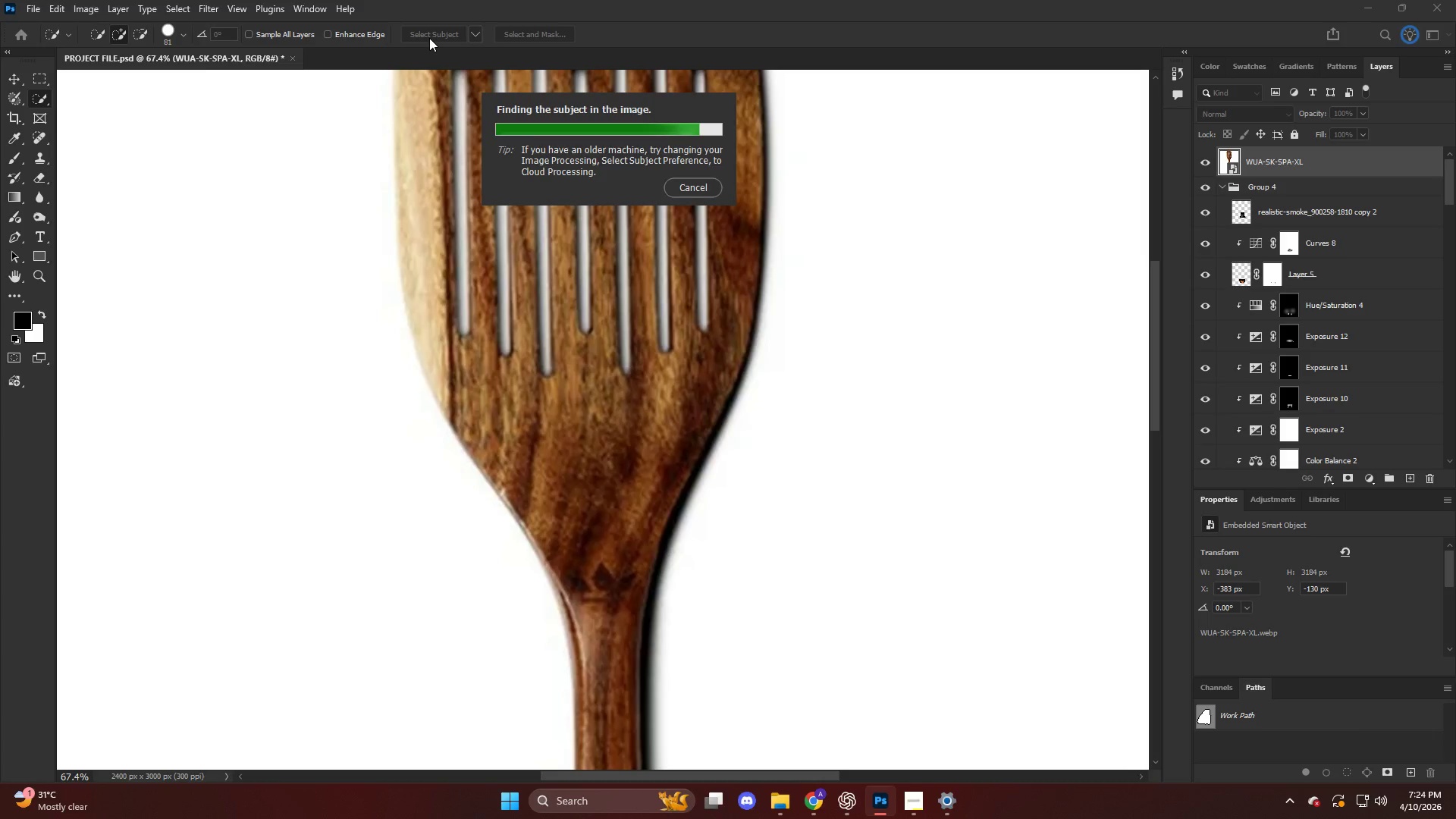 
wait(10.0)
 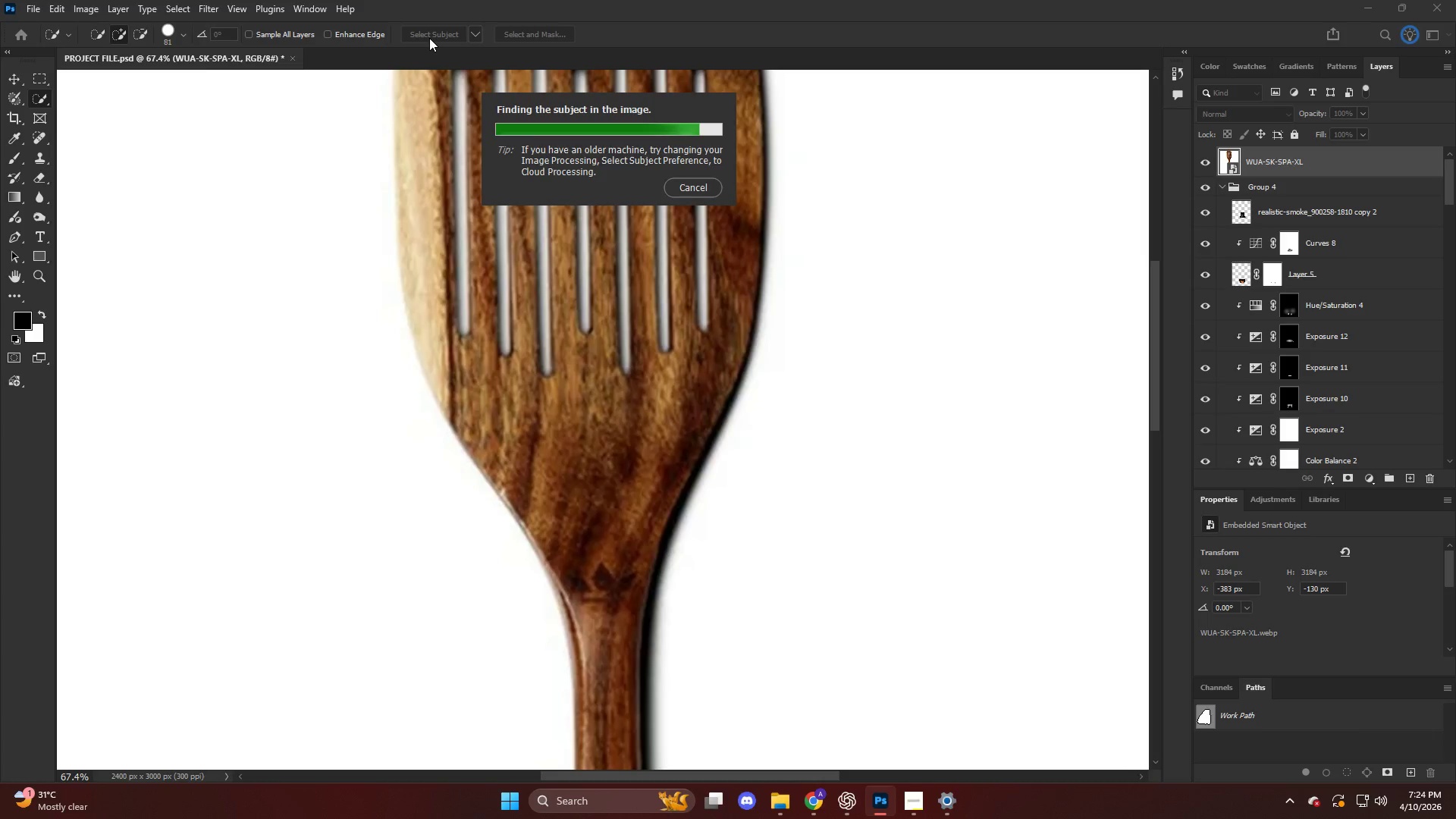 
key(Q)
 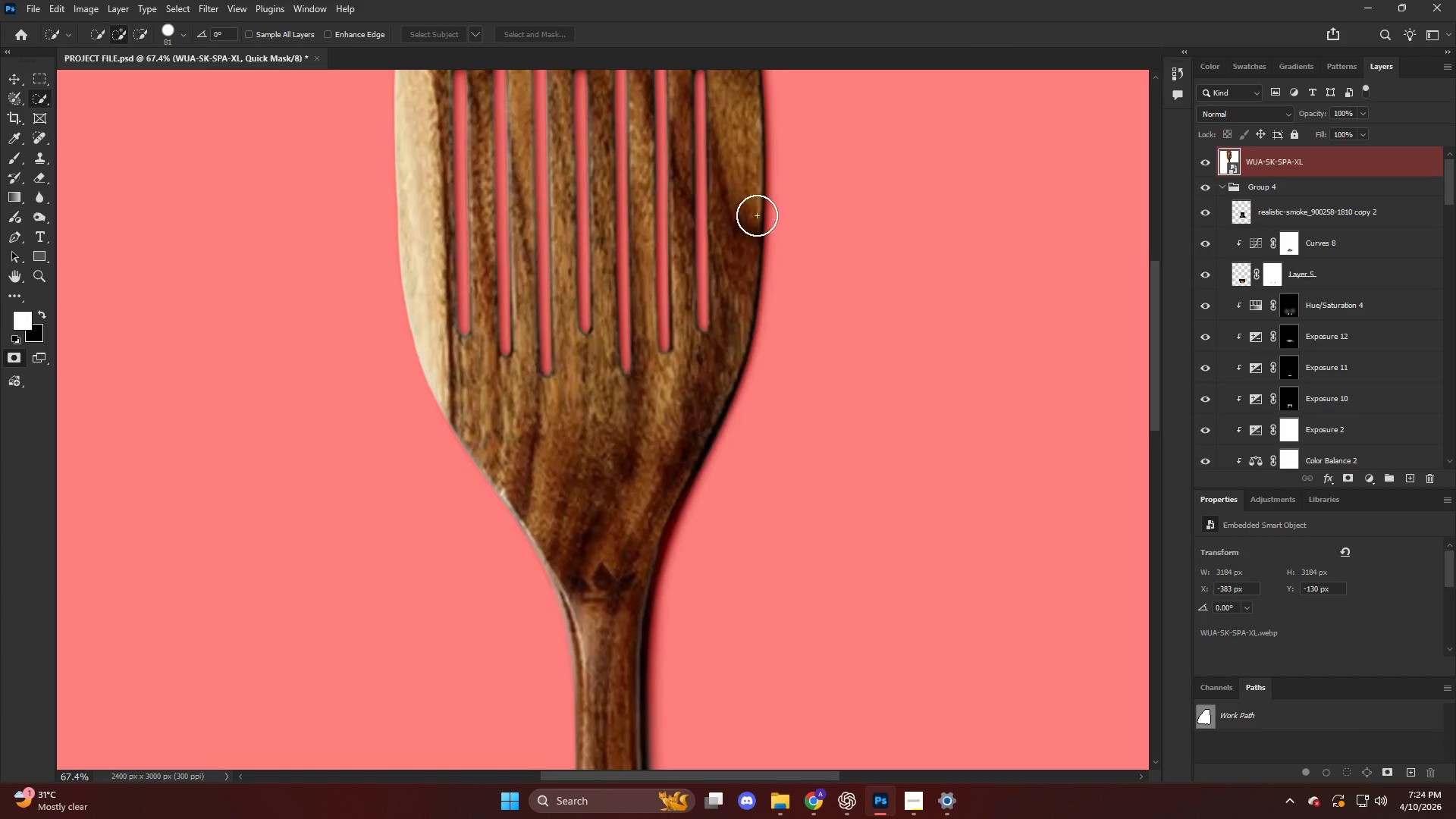 
key(Q)
 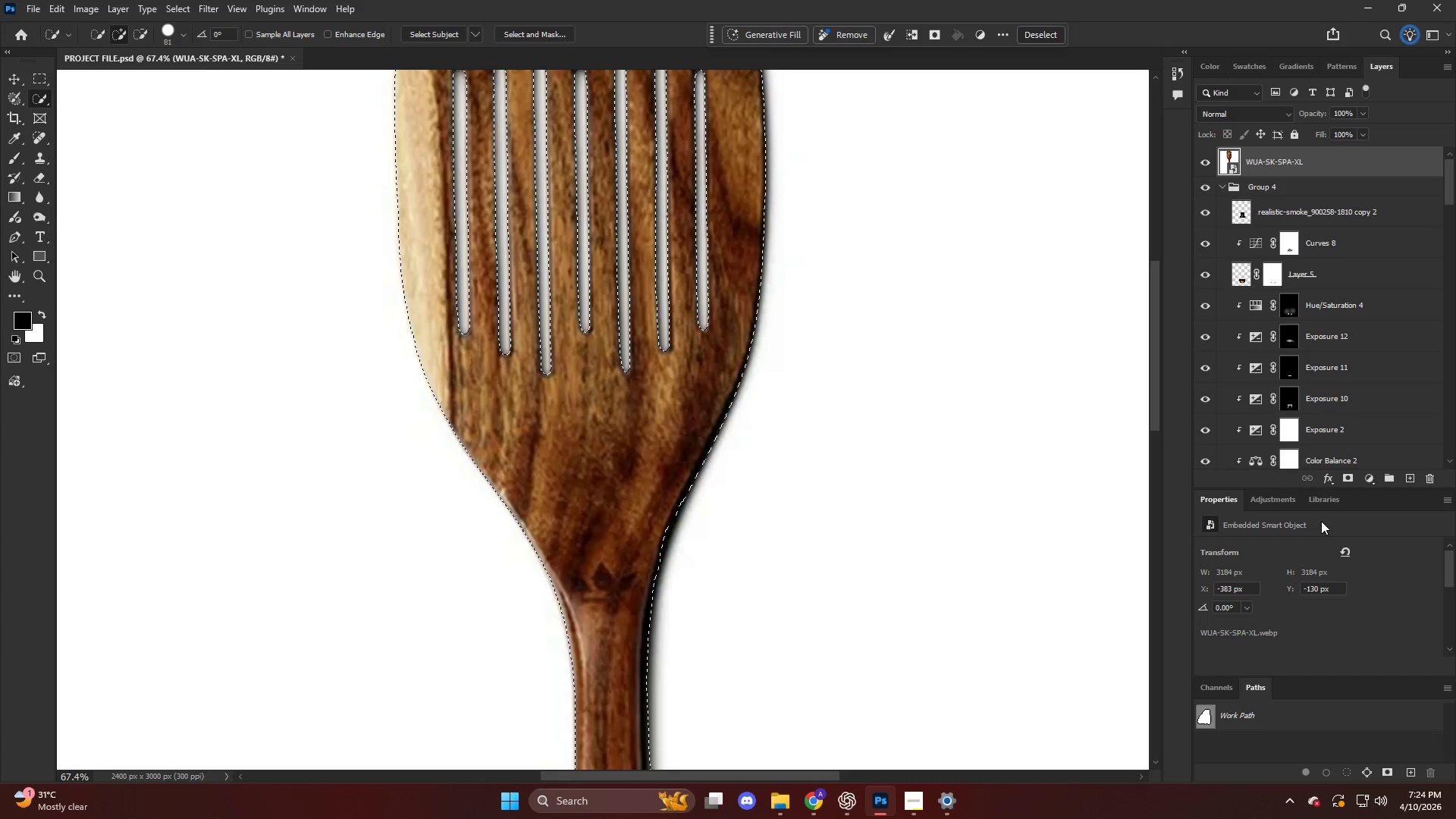 
left_click([1349, 479])
 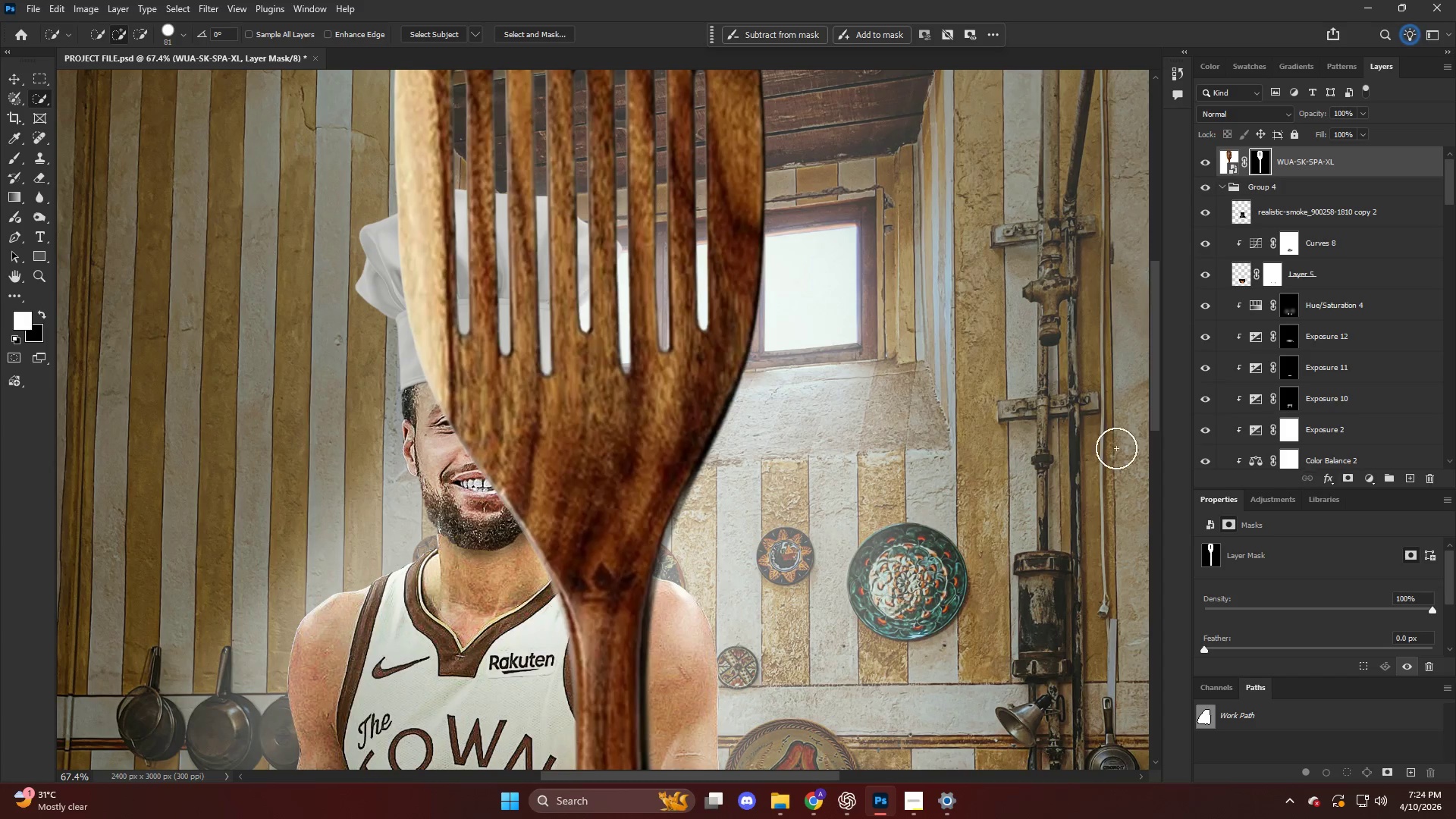 
hold_key(key=AltLeft, duration=0.44)
scroll: coordinate [730, 366], scroll_direction: down, amount: 15.0
 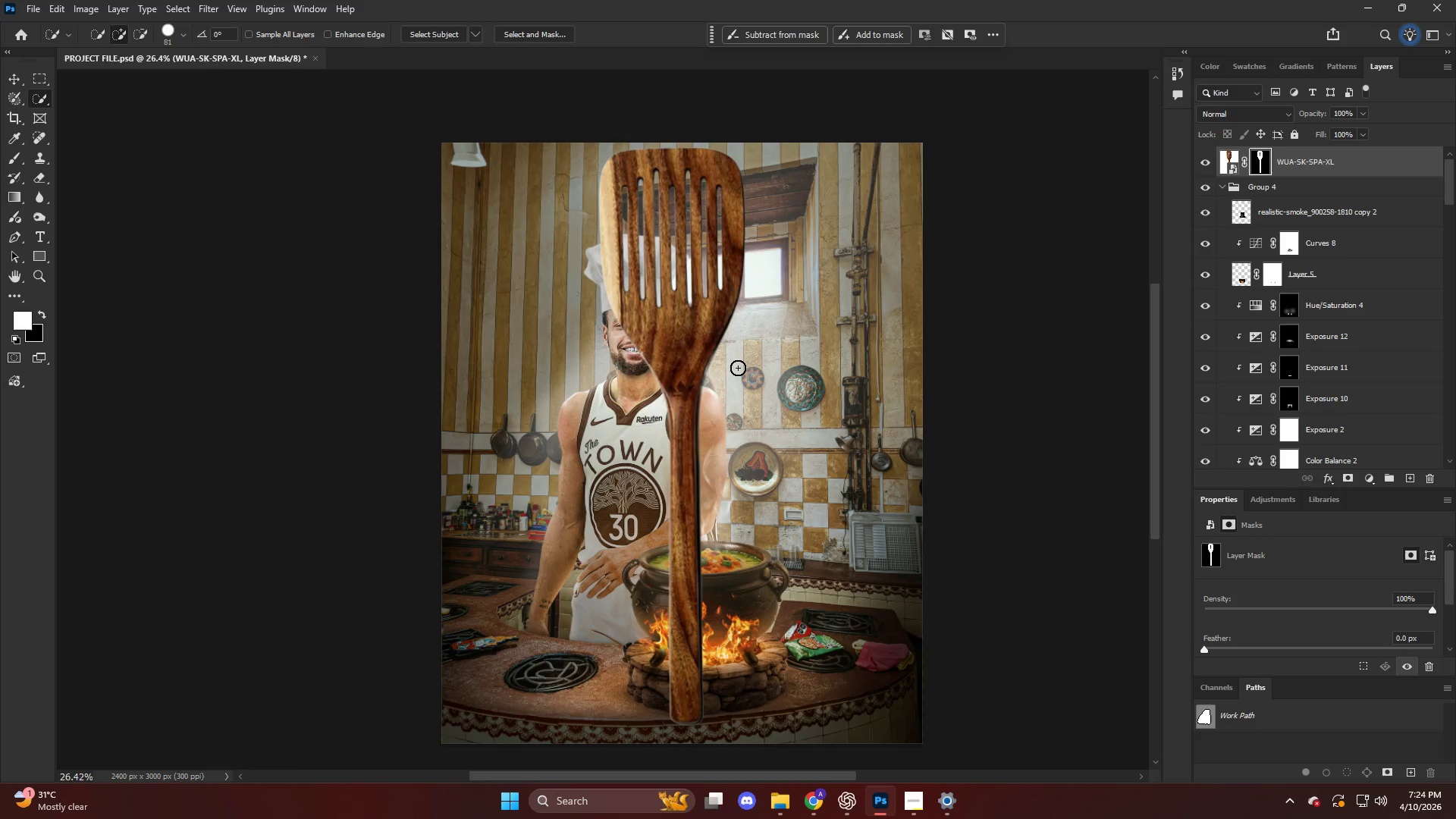 
hold_key(key=AltLeft, duration=0.44)
 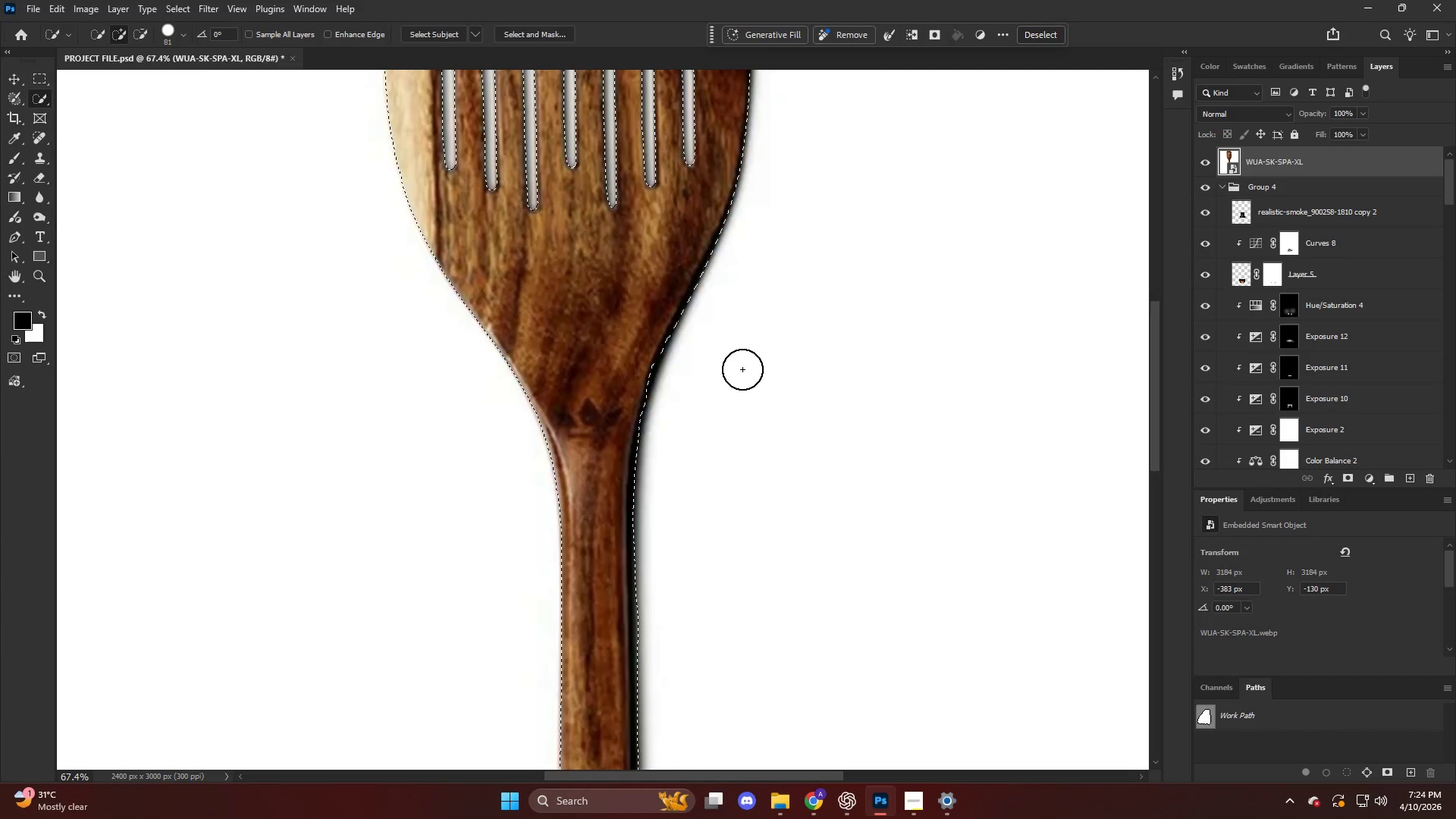 
key(Control+ControlLeft)
 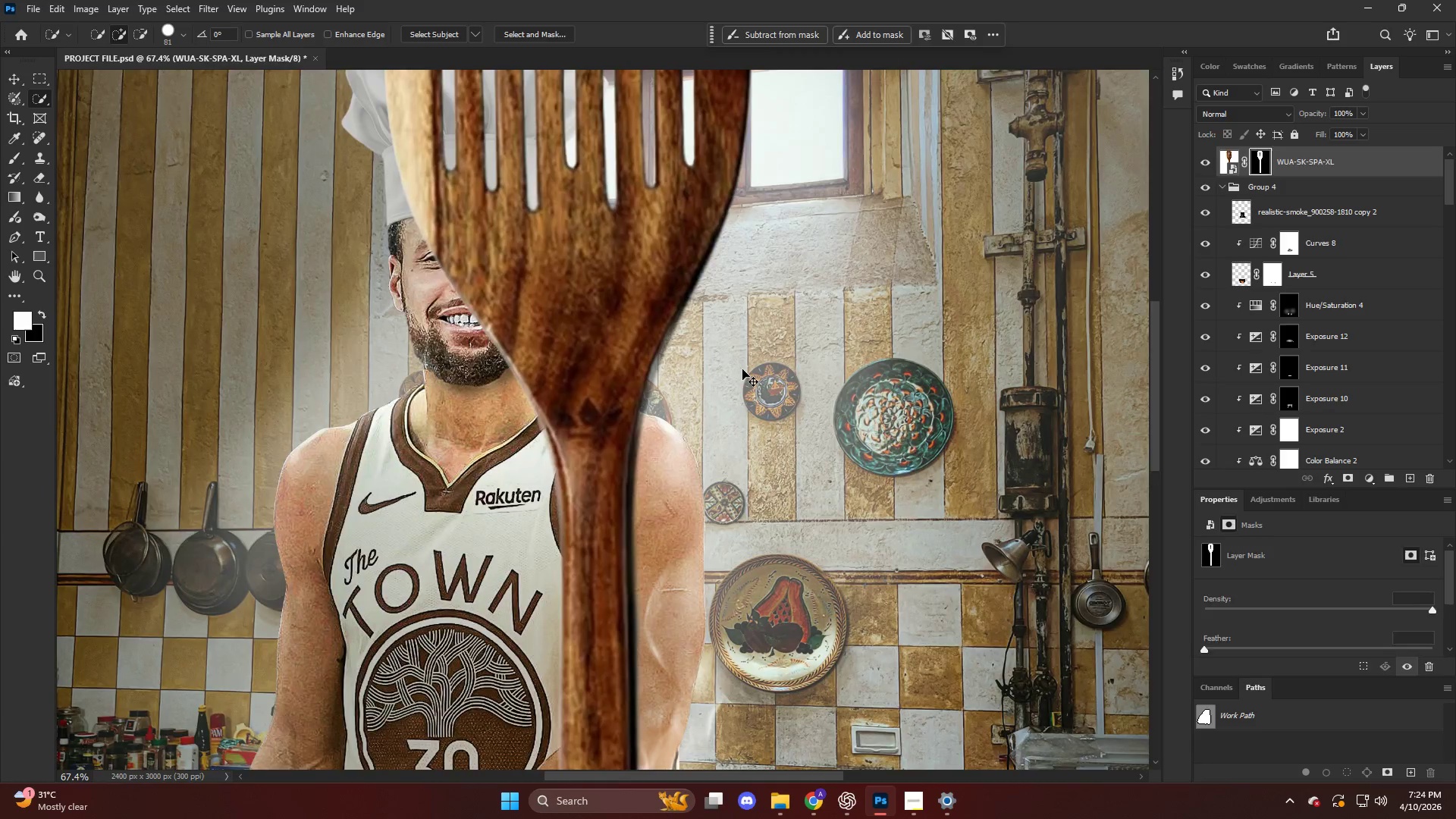 
key(Control+Z)
 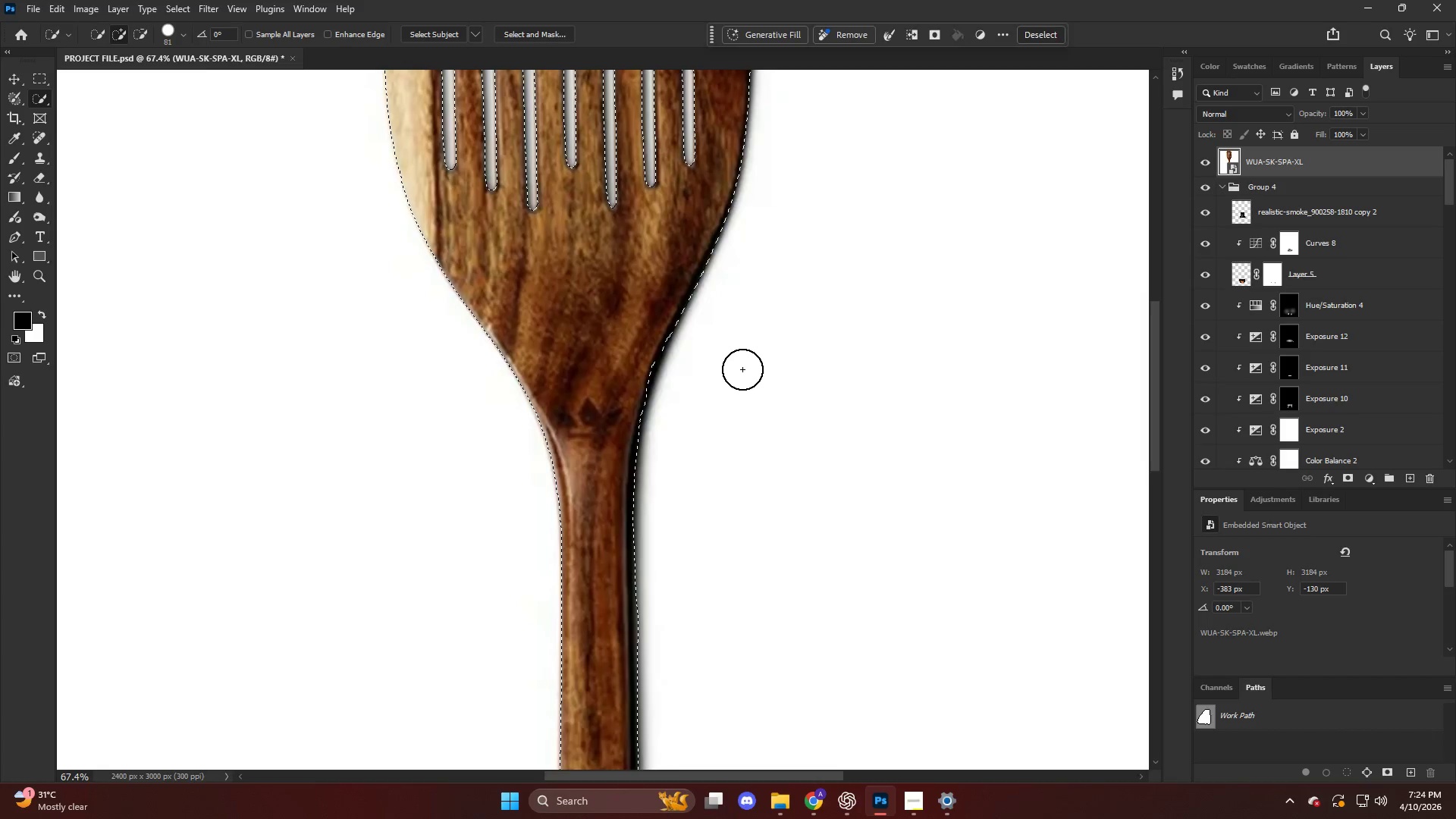 
scroll: coordinate [742, 369], scroll_direction: up, amount: 10.0
 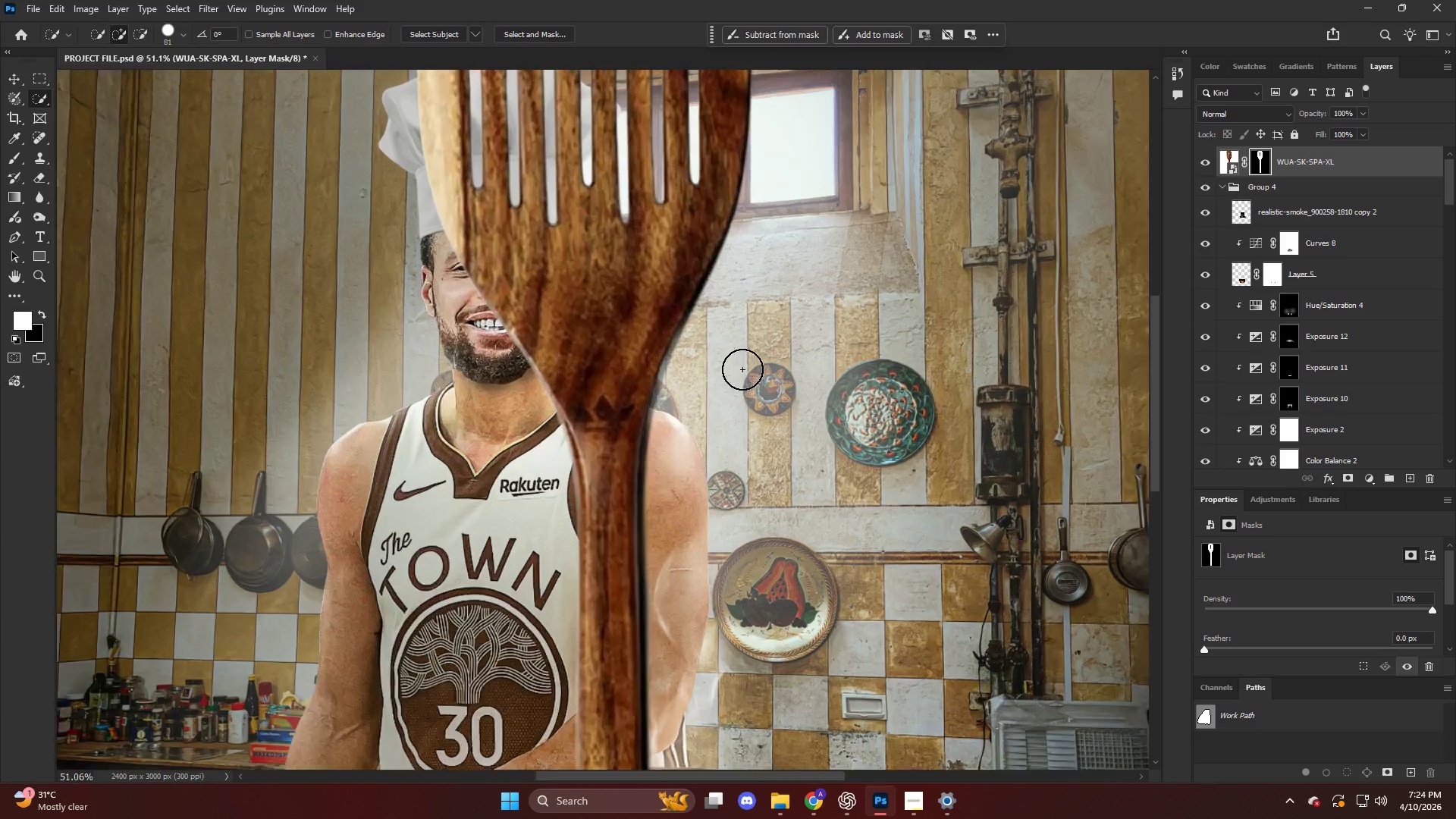 
key(Q)
 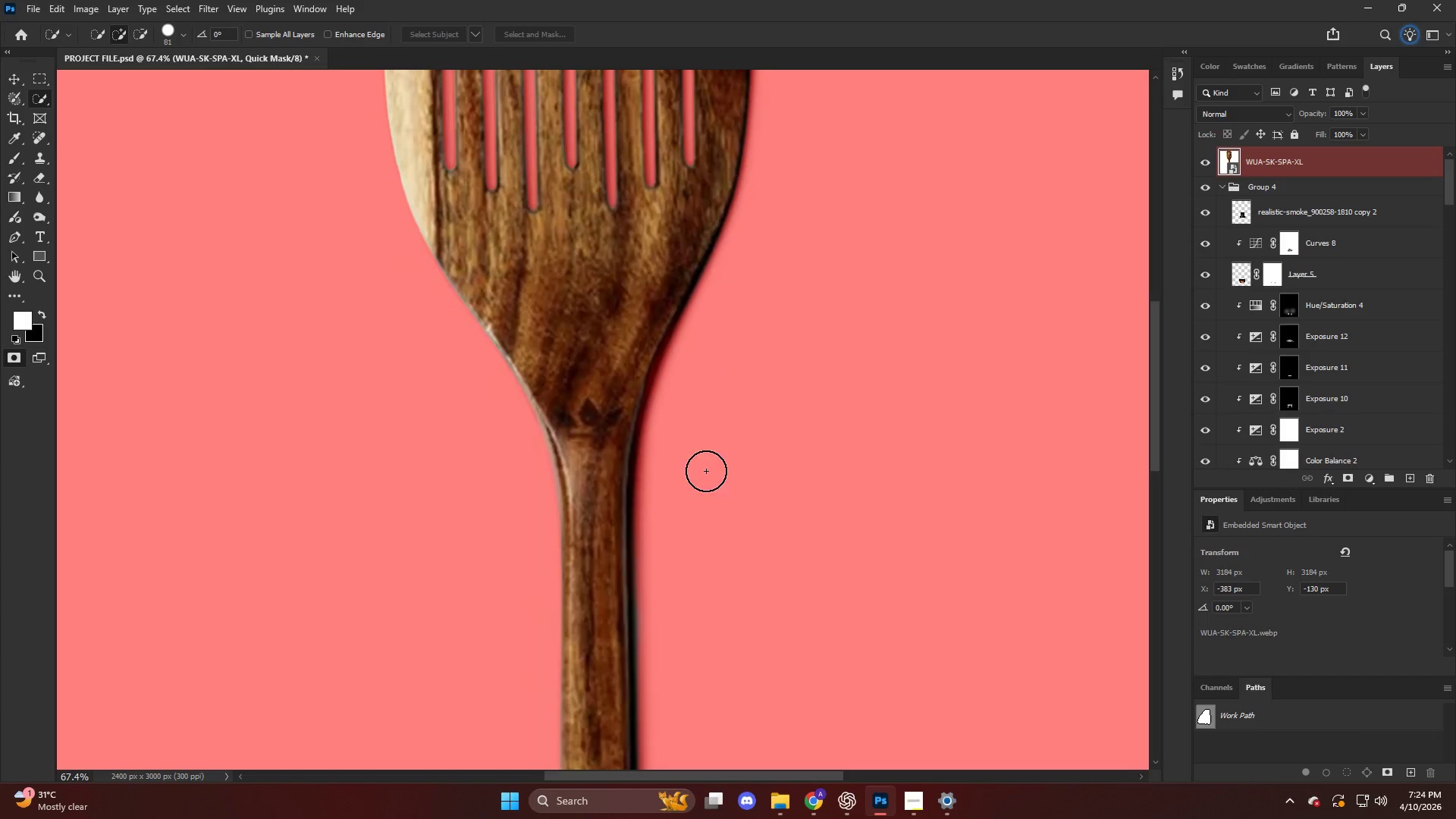 
key(E)
 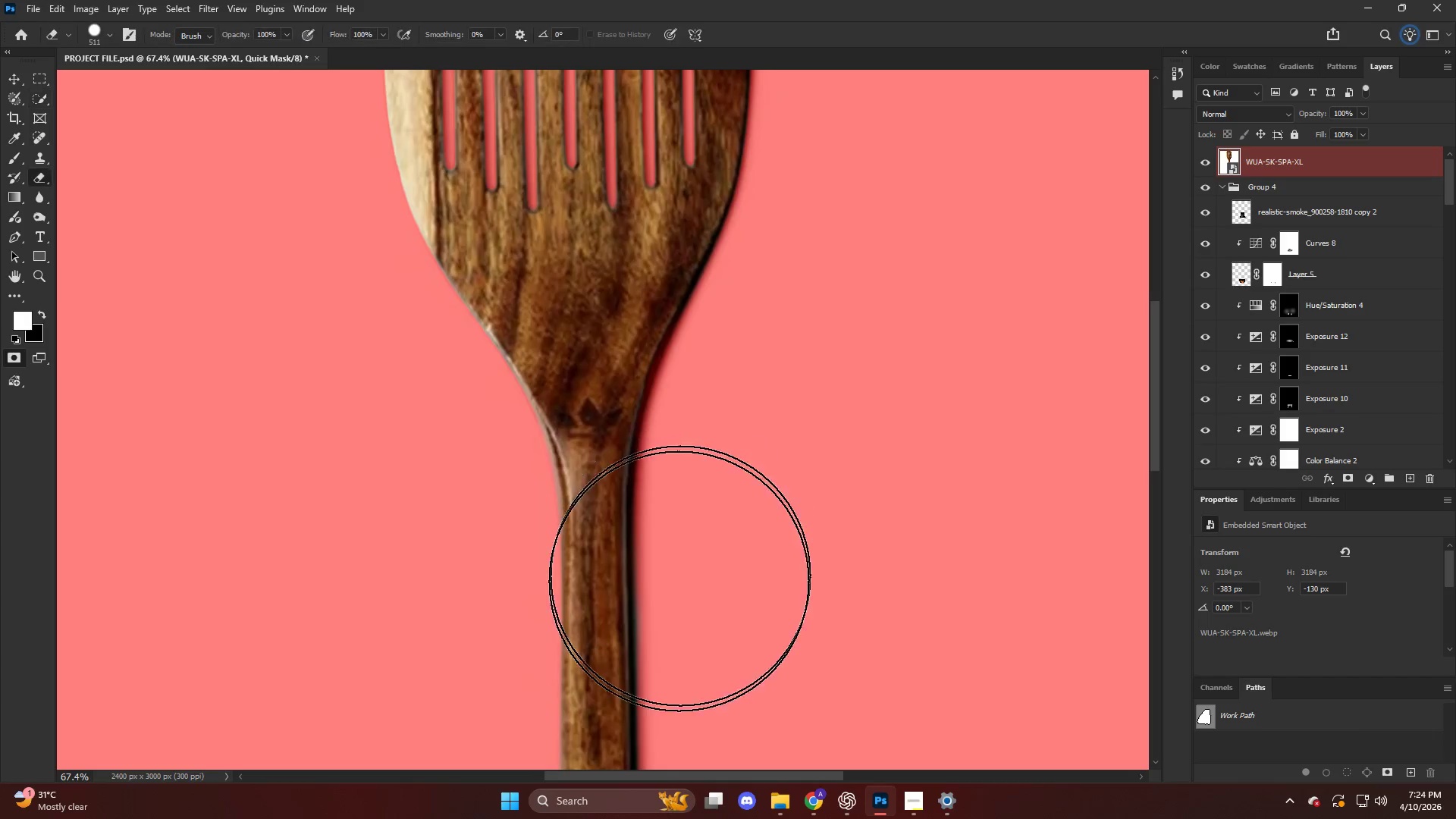 
key(Alt+AltLeft)
 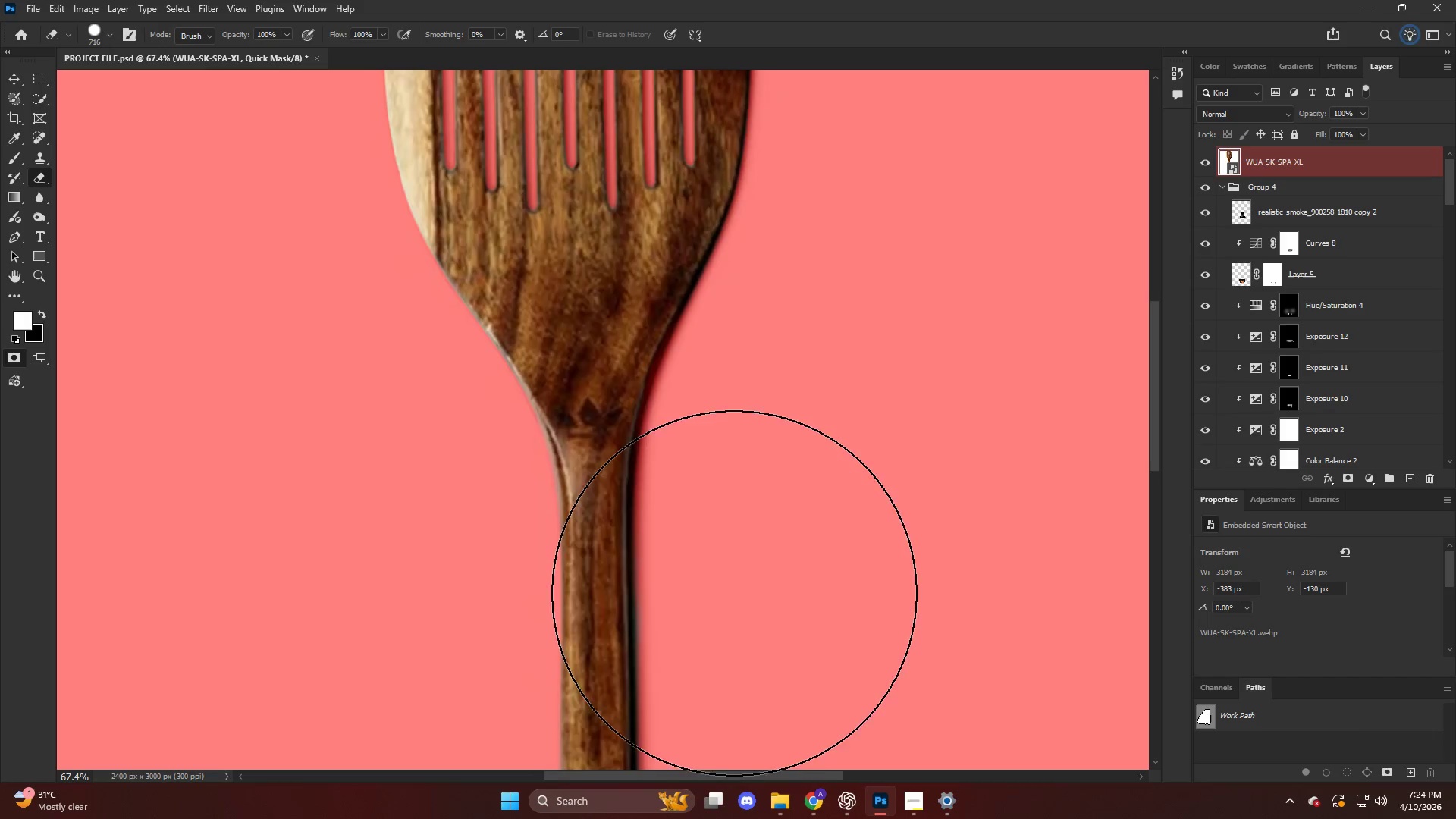 
hold_key(key=AltLeft, duration=0.33)
 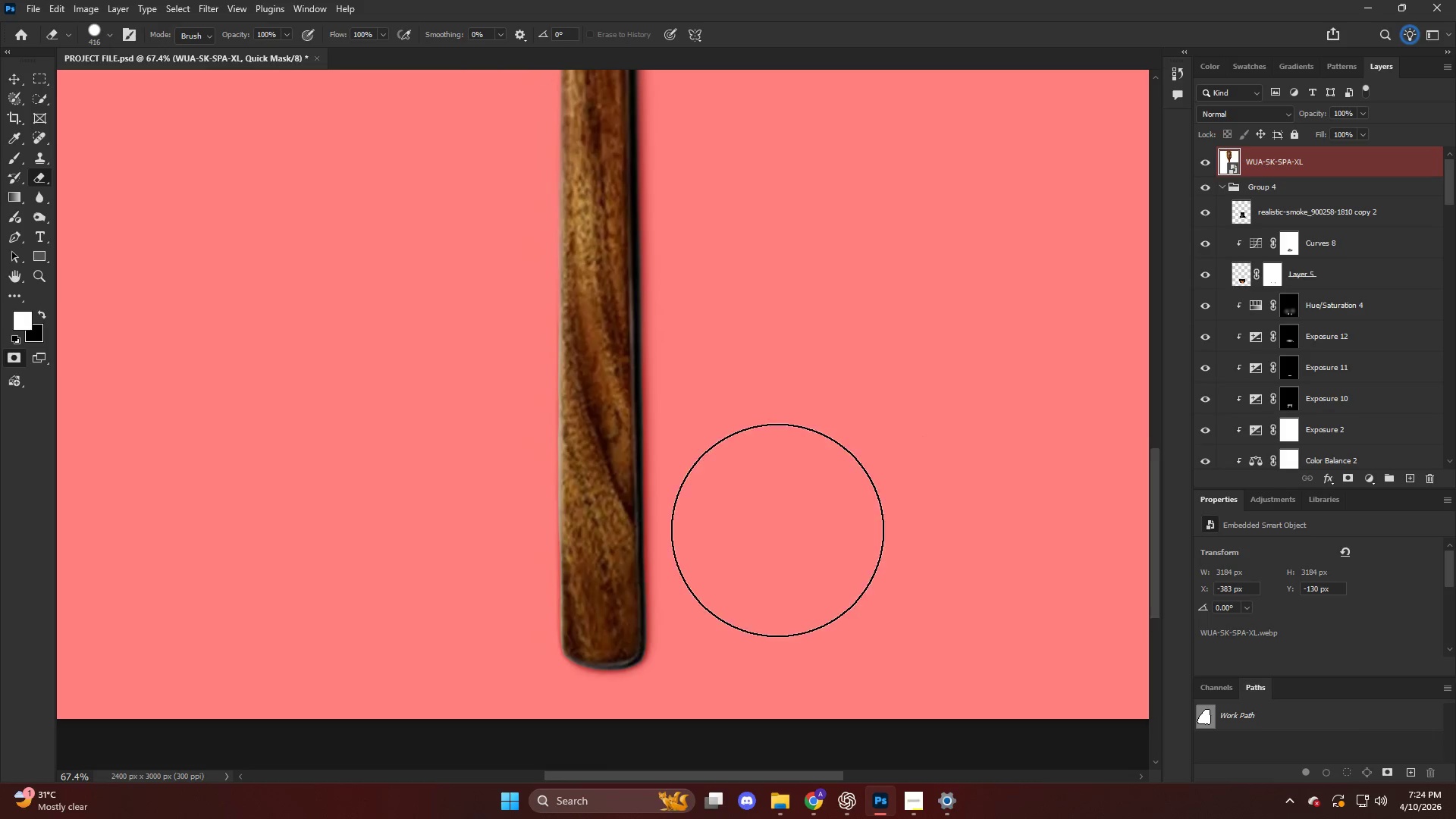 
scroll: coordinate [771, 501], scroll_direction: down, amount: 50.0
 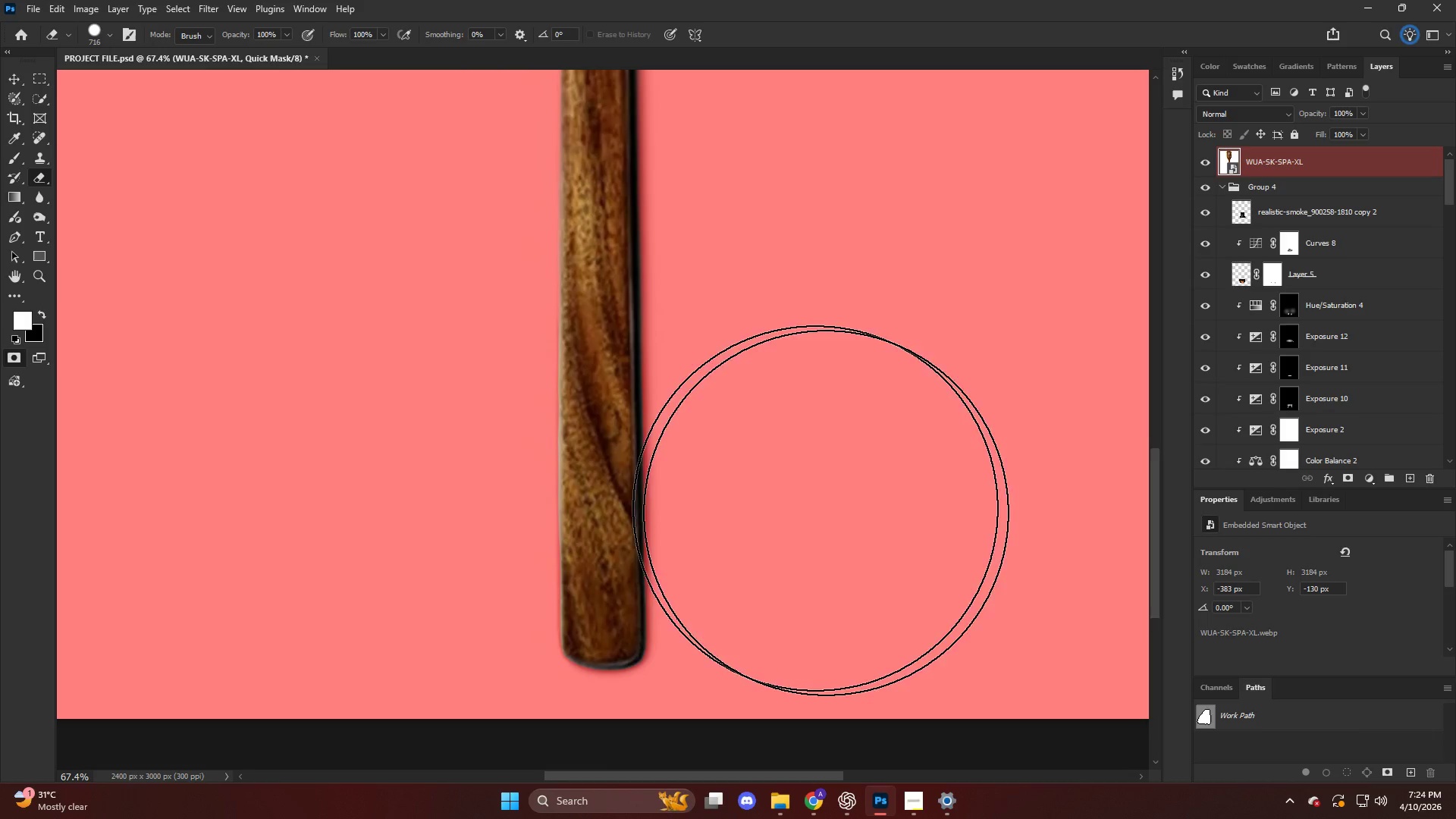 
type(xqqex)
 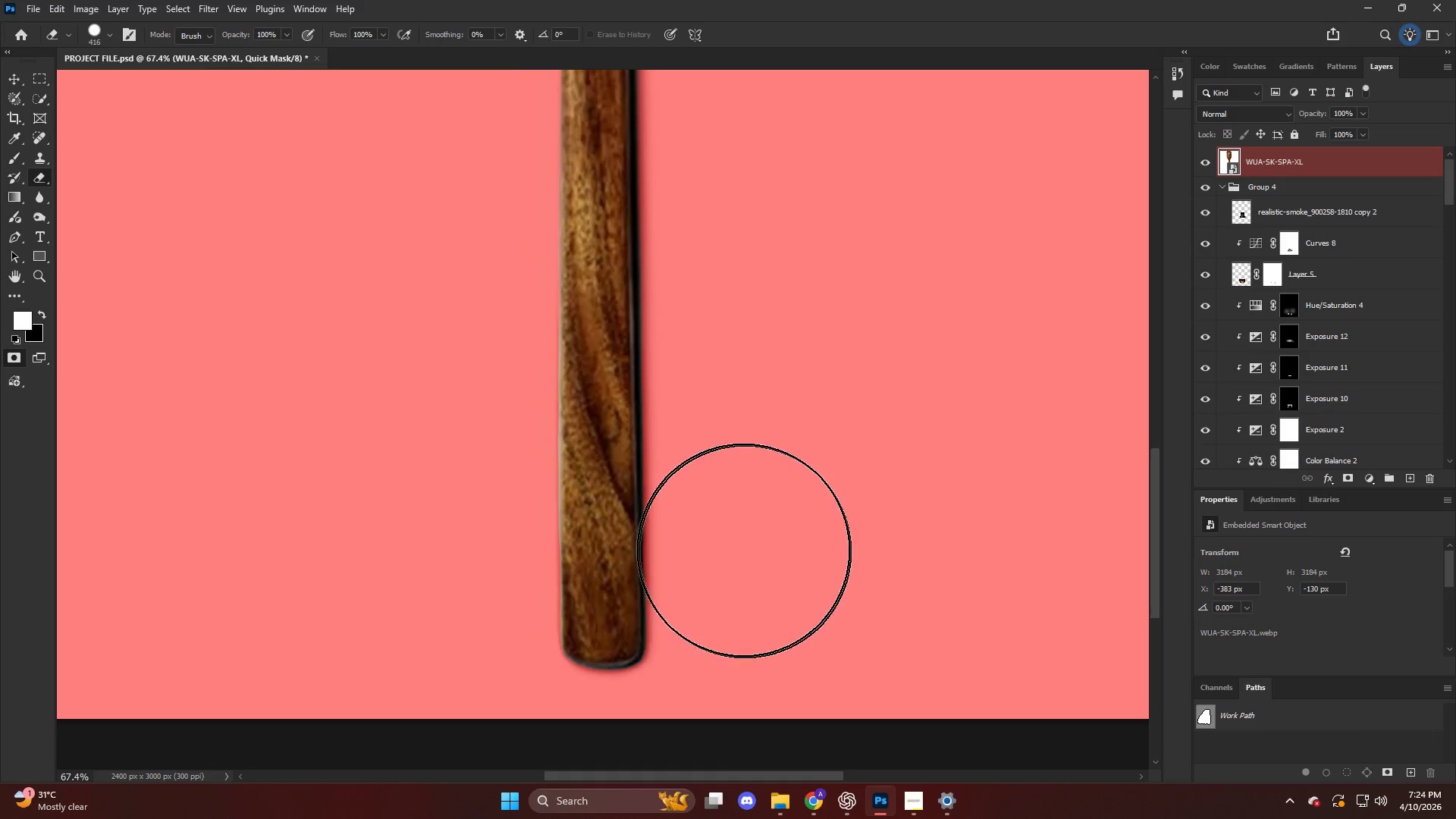 
hold_key(key=ShiftLeft, duration=1.33)
 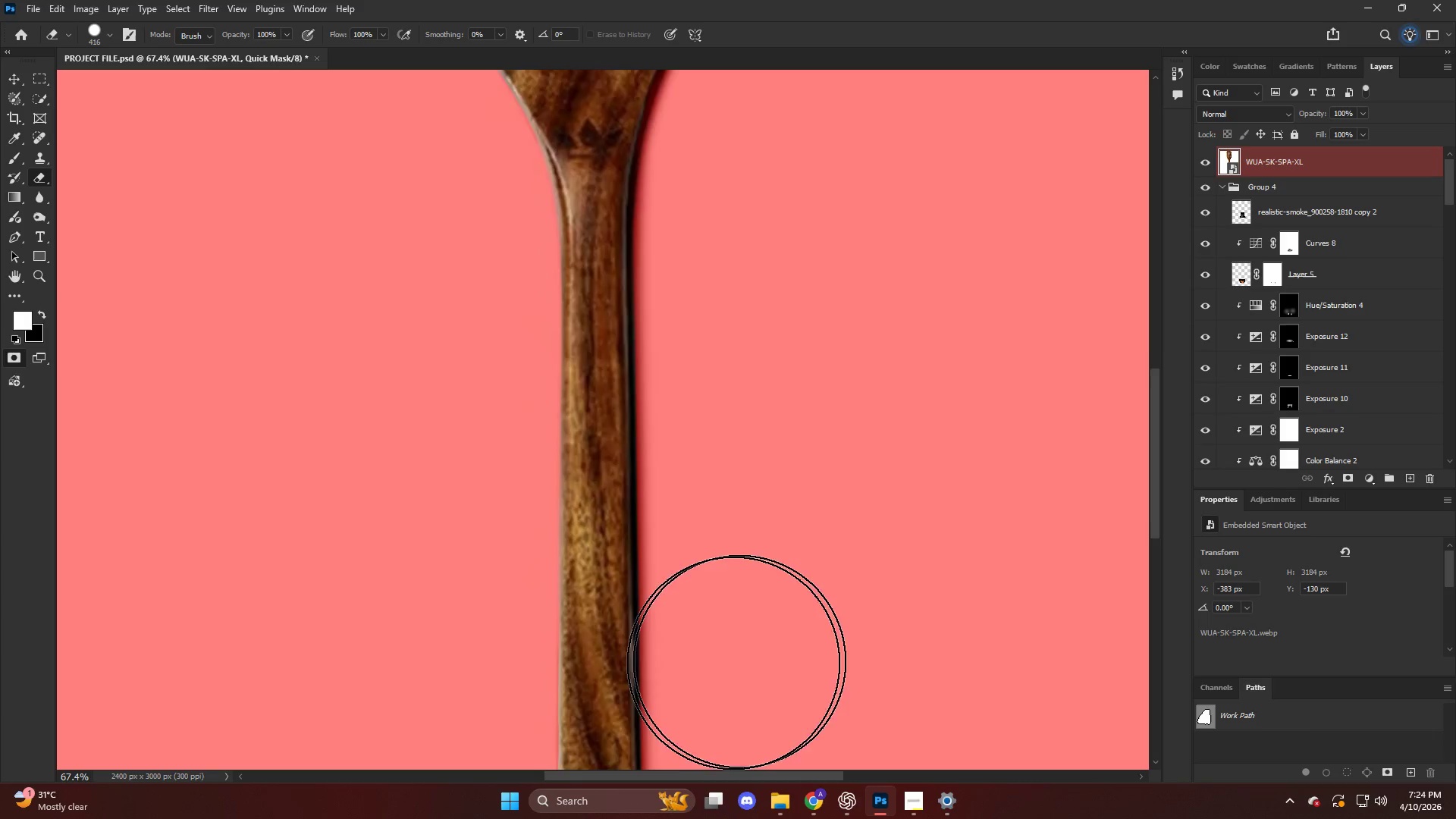 
scroll: coordinate [745, 359], scroll_direction: up, amount: 29.0
 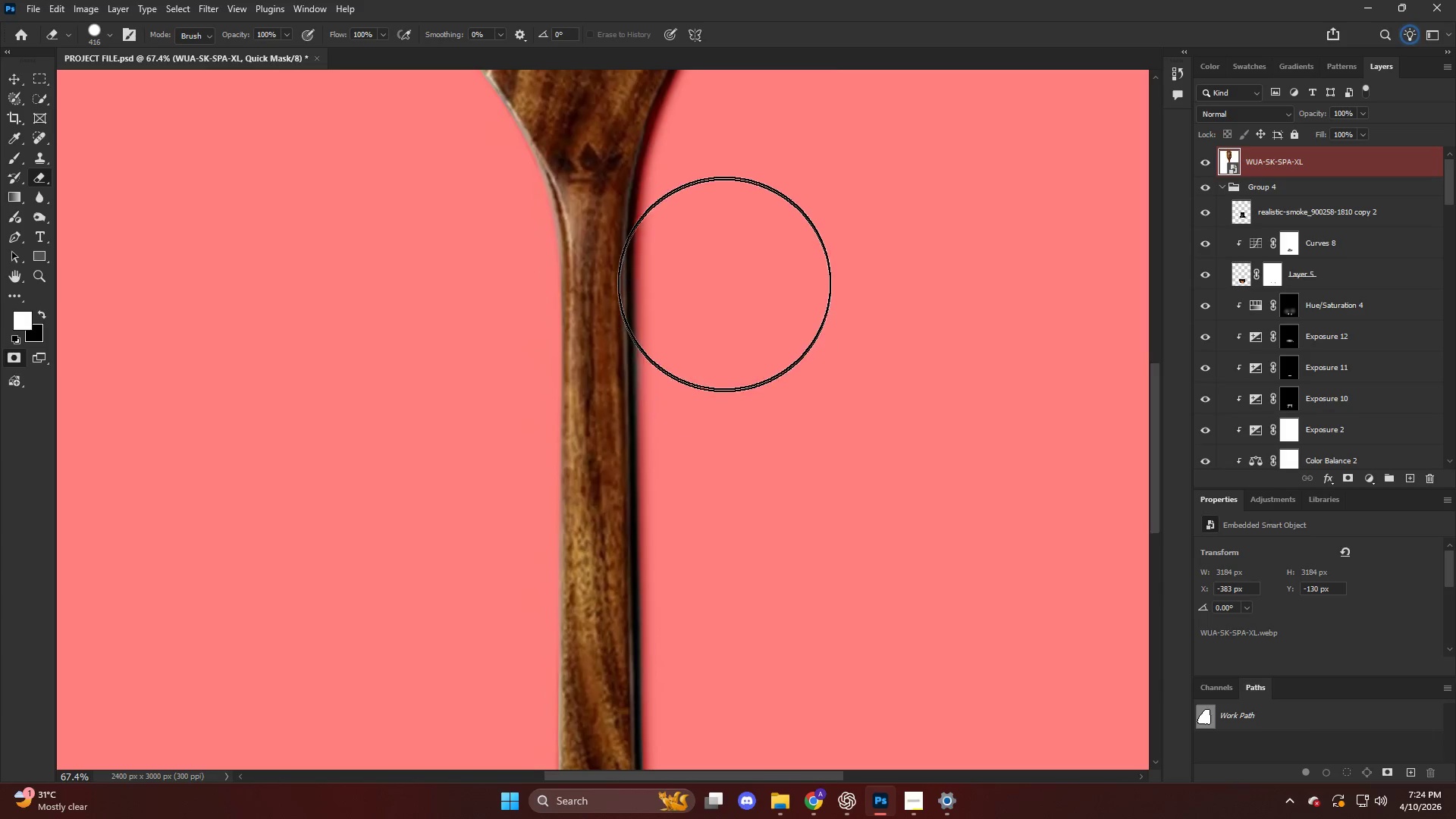 
left_click([740, 250])
 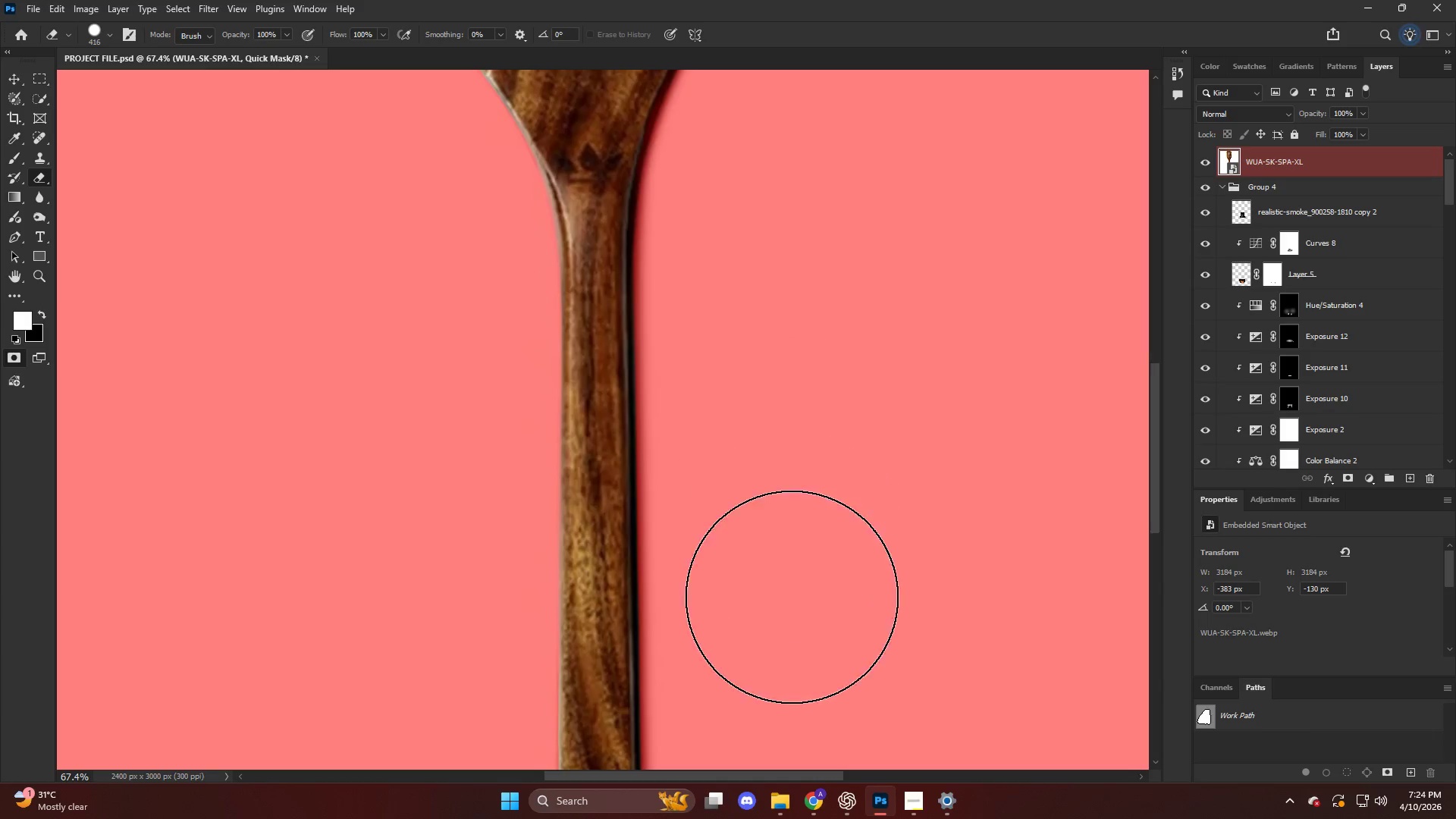 
scroll: coordinate [730, 664], scroll_direction: down, amount: 4.0
 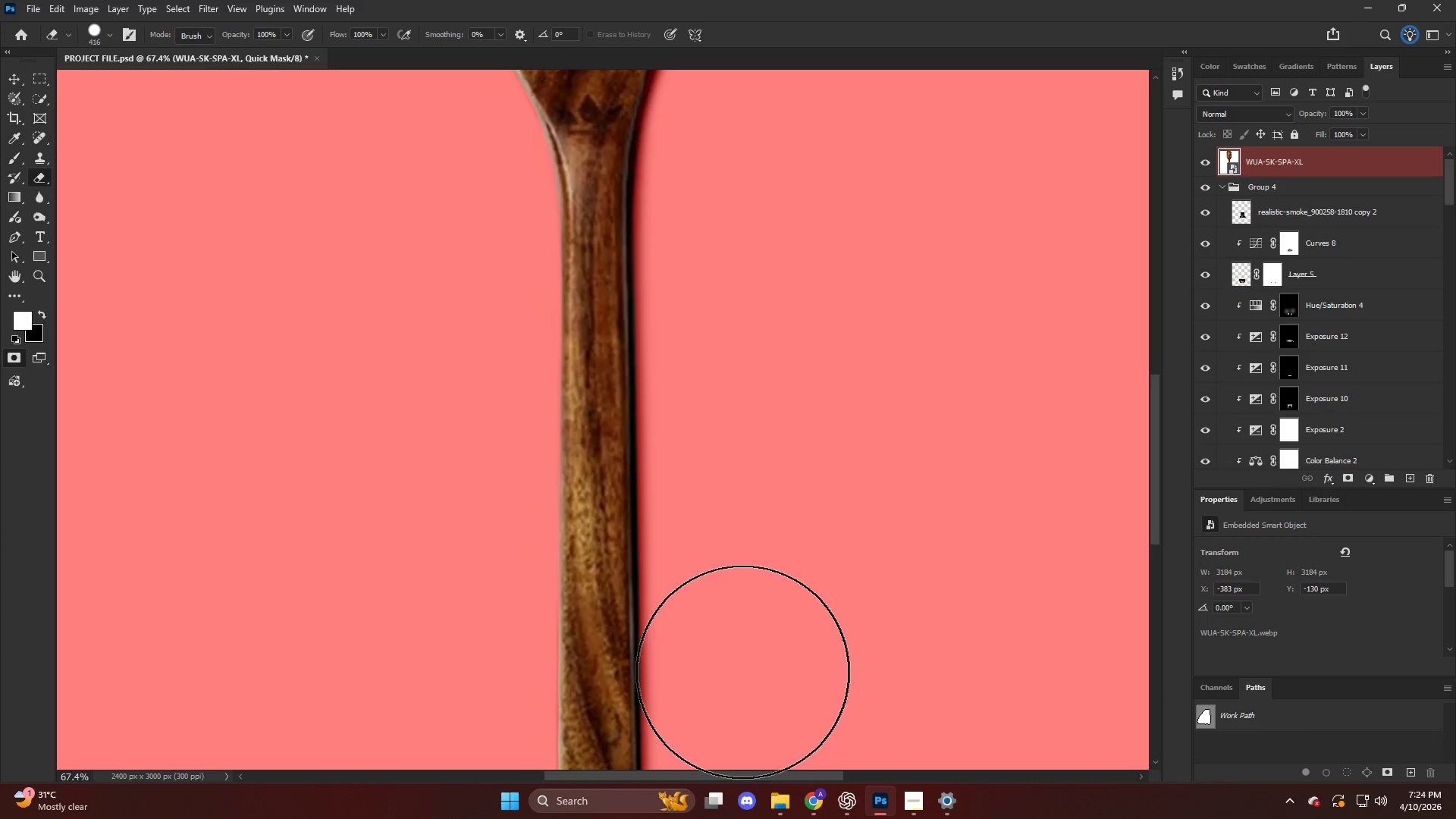 
left_click([742, 672])
 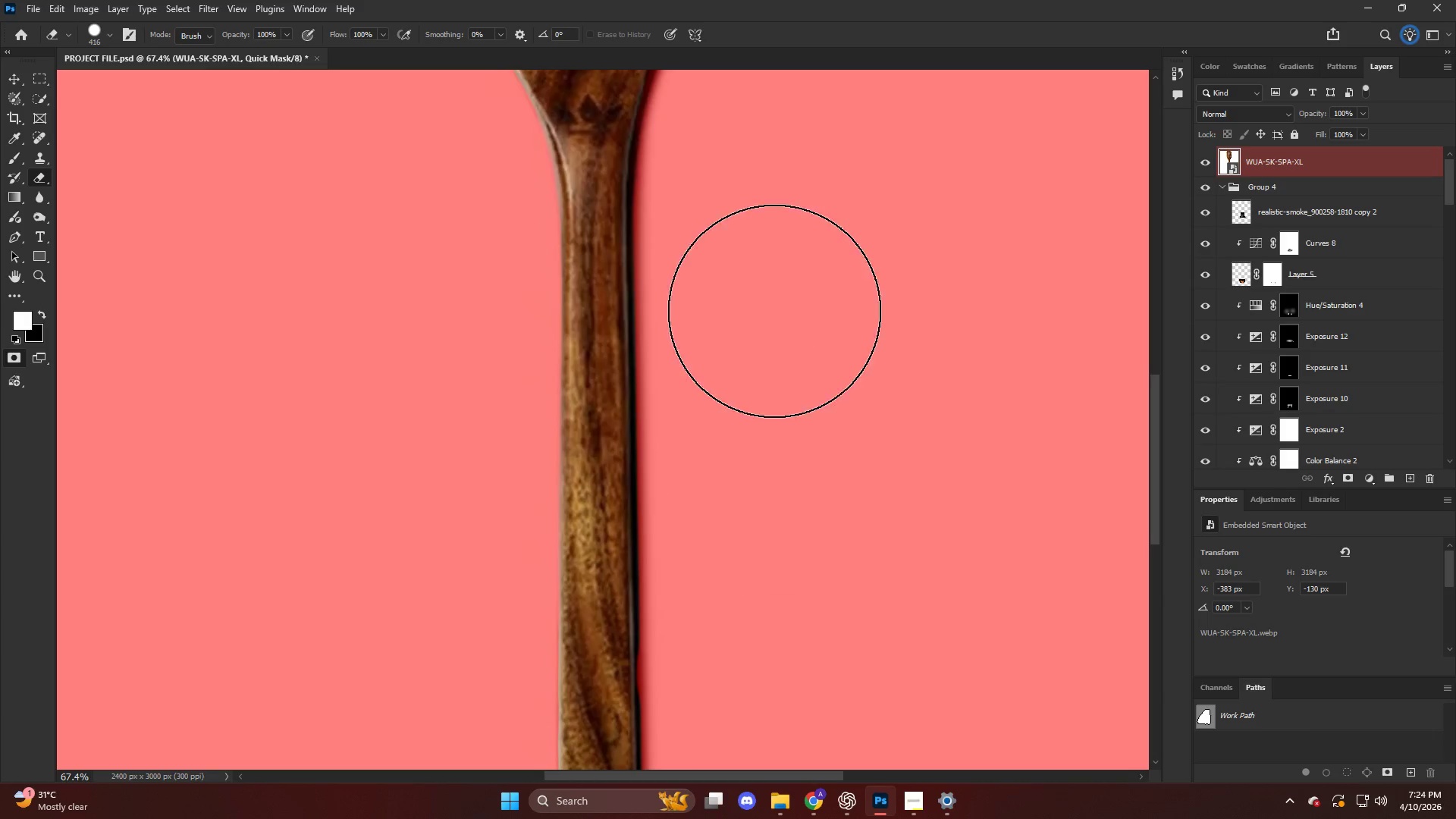 
hold_key(key=ShiftLeft, duration=1.19)
left_click([735, 241])
 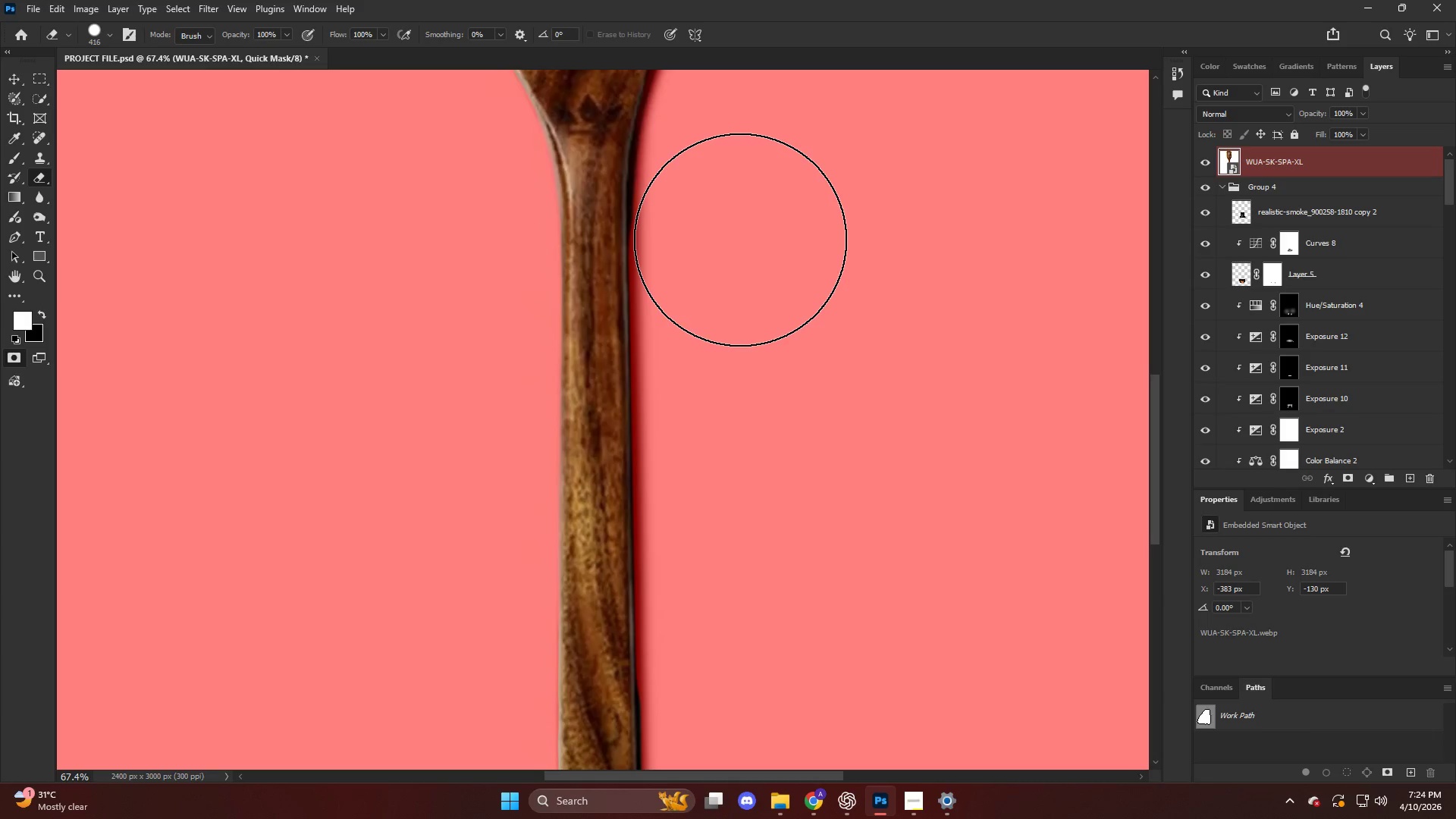 
hold_key(key=ShiftLeft, duration=0.78)
 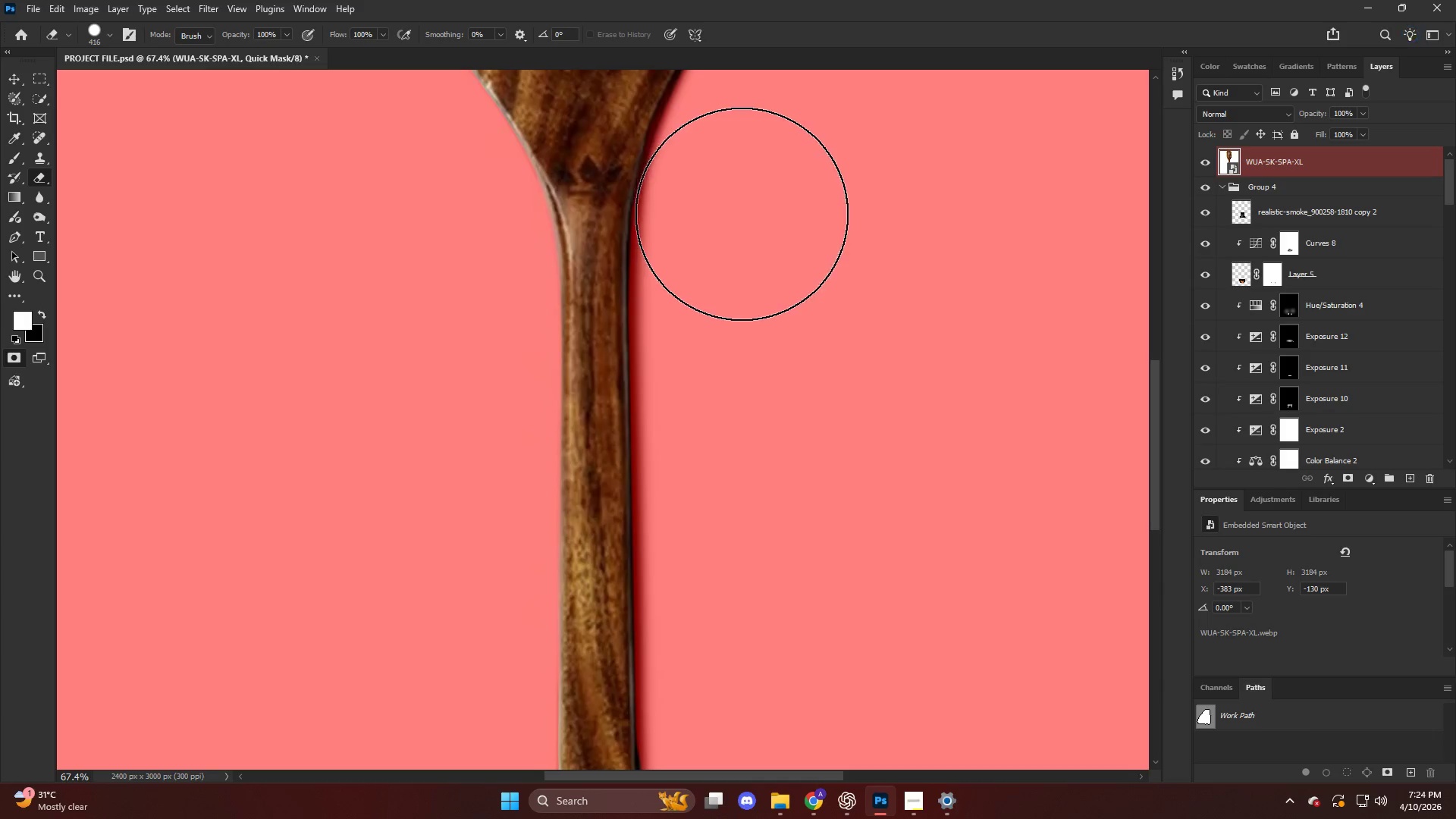 
scroll: coordinate [767, 234], scroll_direction: up, amount: 15.0
 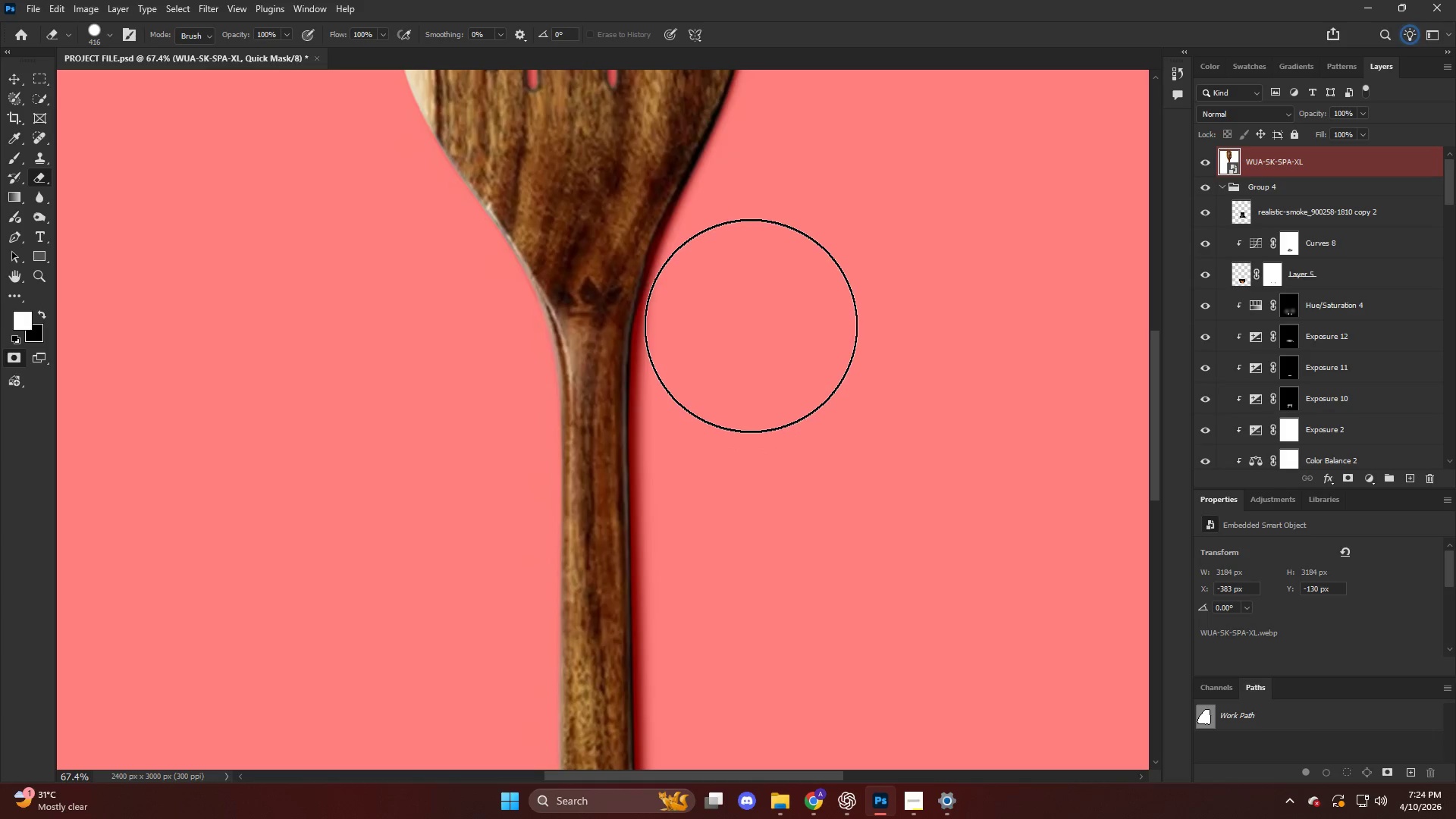 
left_click_drag(start_coordinate=[749, 315], to_coordinate=[822, 150])
 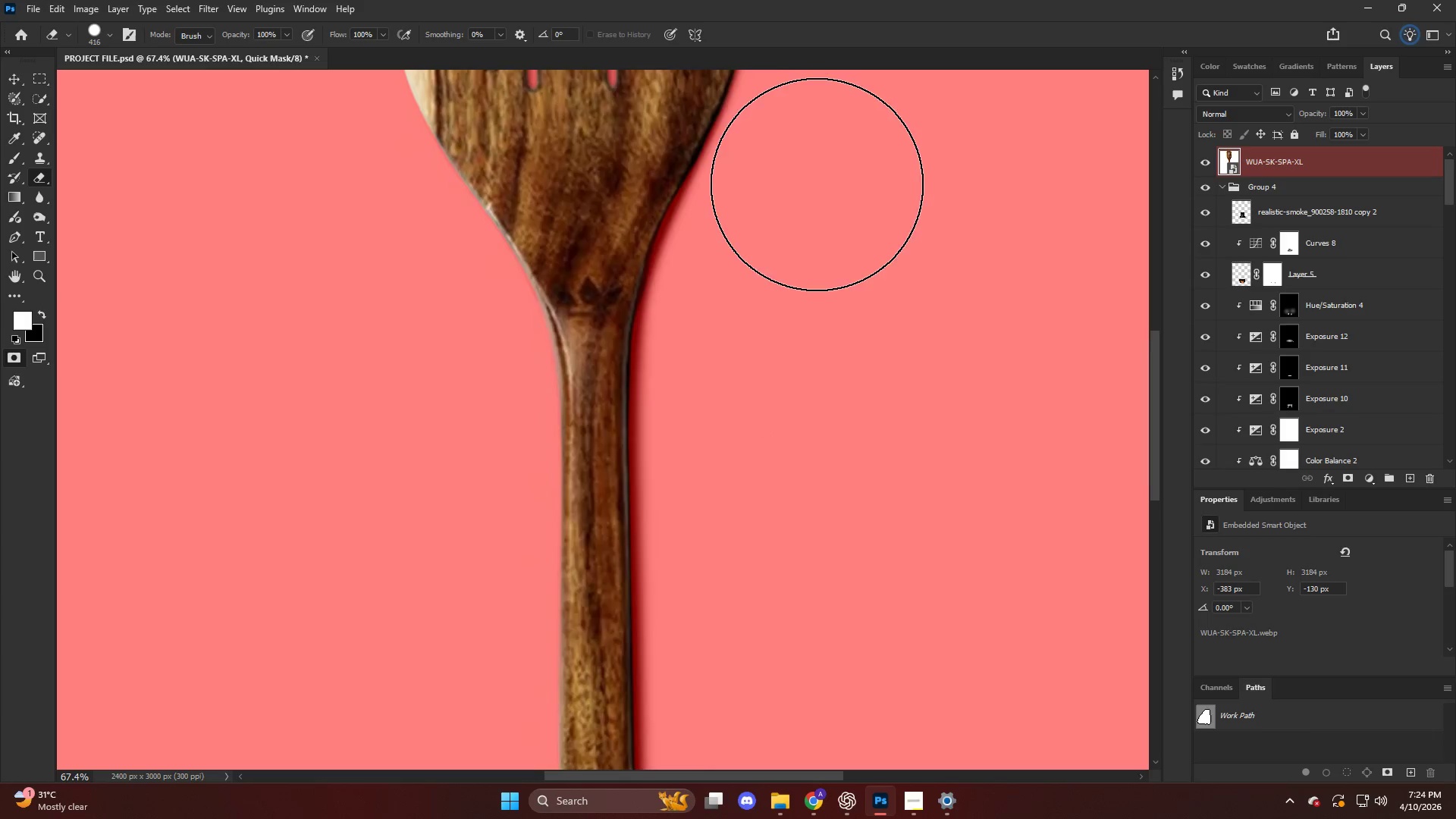 
key(Alt+AltLeft)
 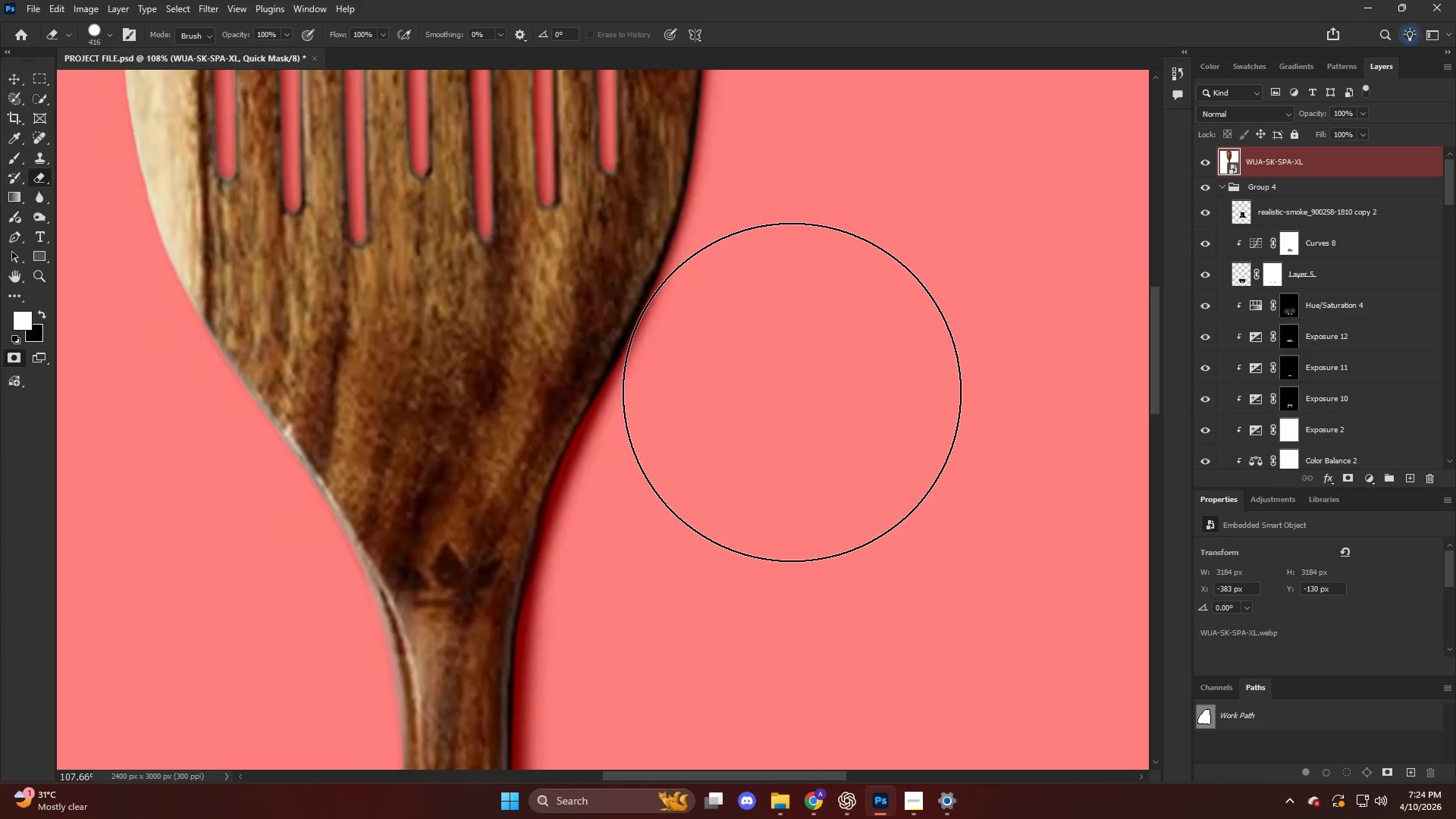 
scroll: coordinate [826, 381], scroll_direction: up, amount: 22.0
 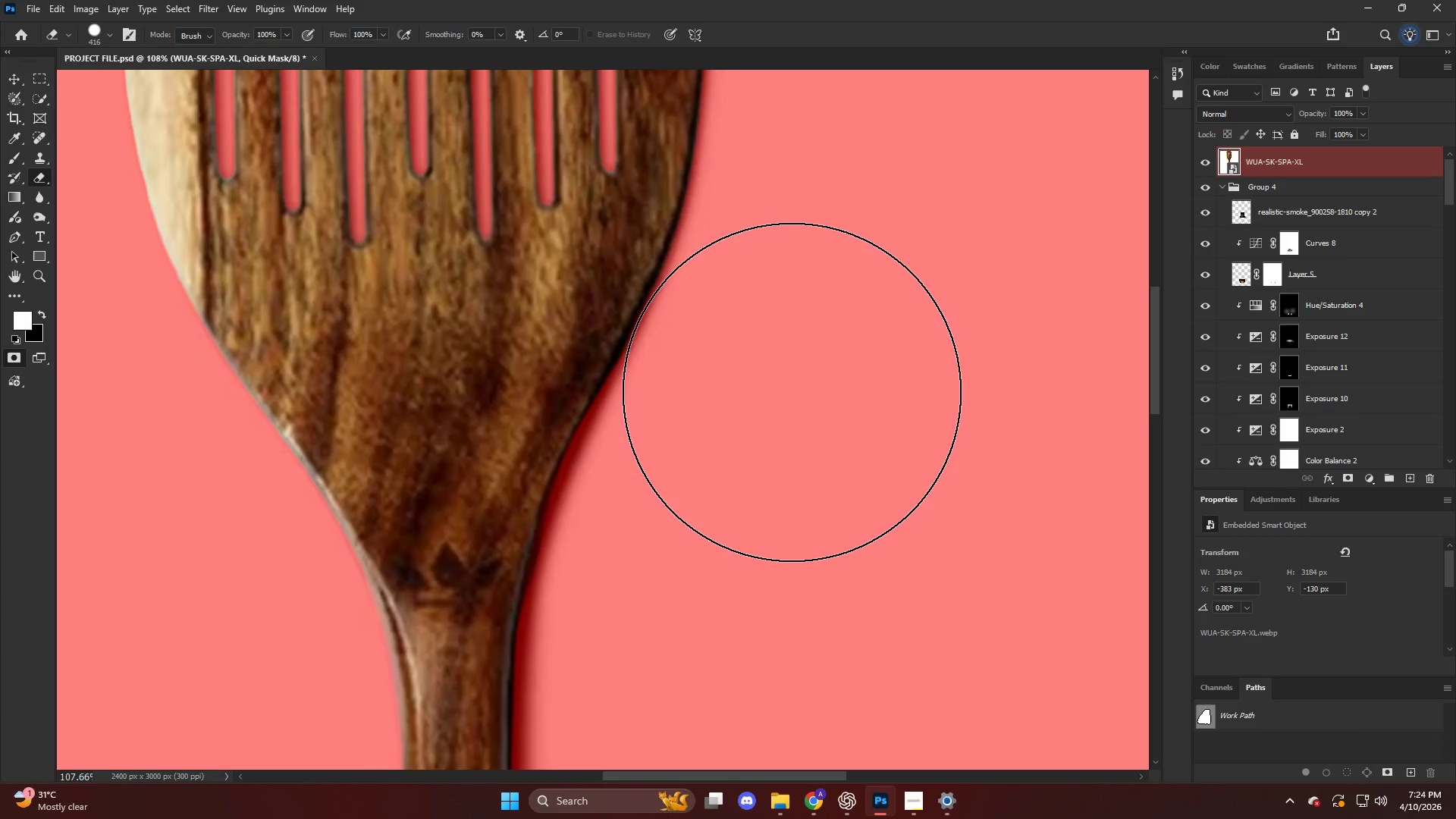 
left_click_drag(start_coordinate=[792, 392], to_coordinate=[831, 293])
 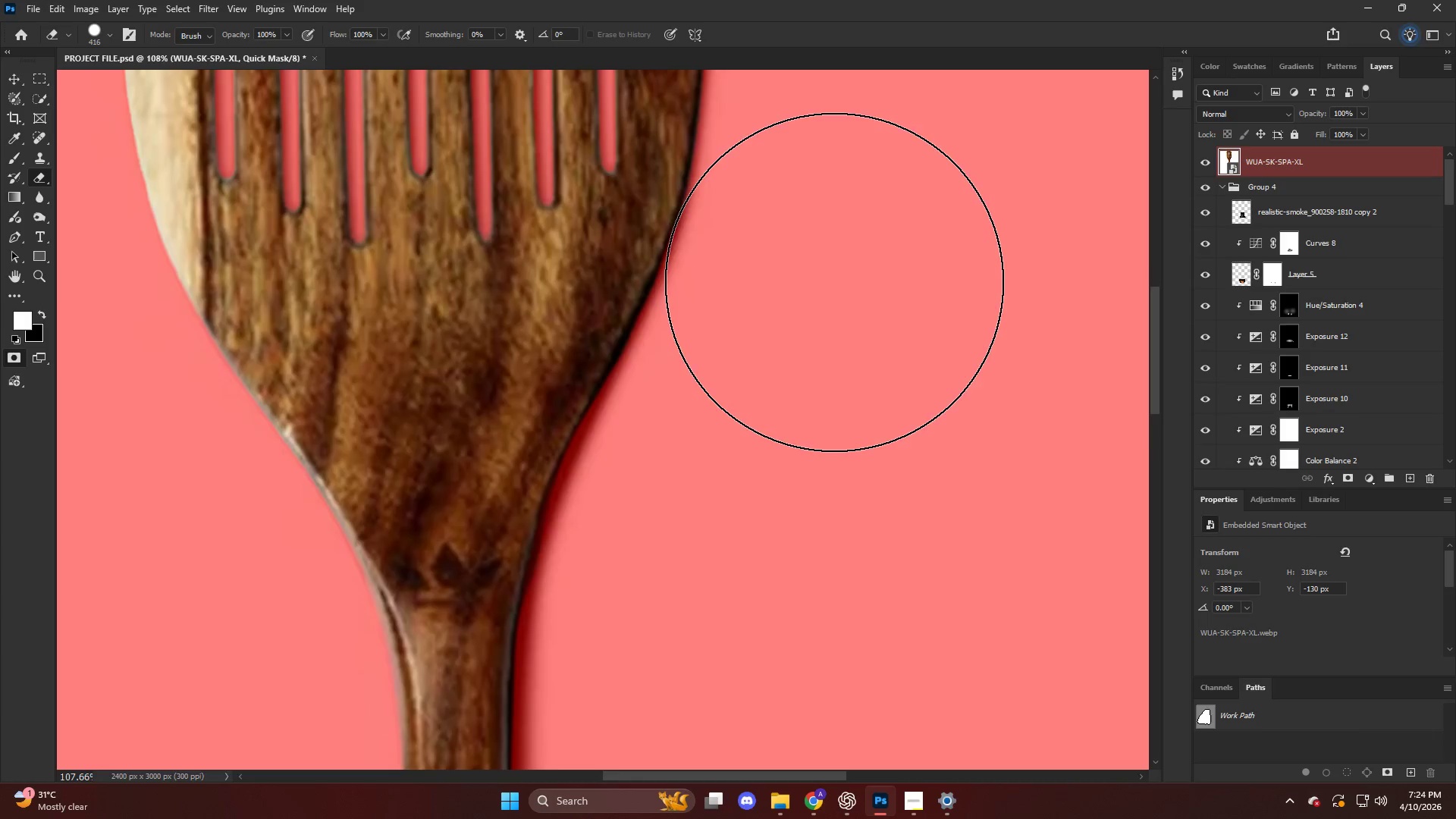 
hold_key(key=AltLeft, duration=0.59)
 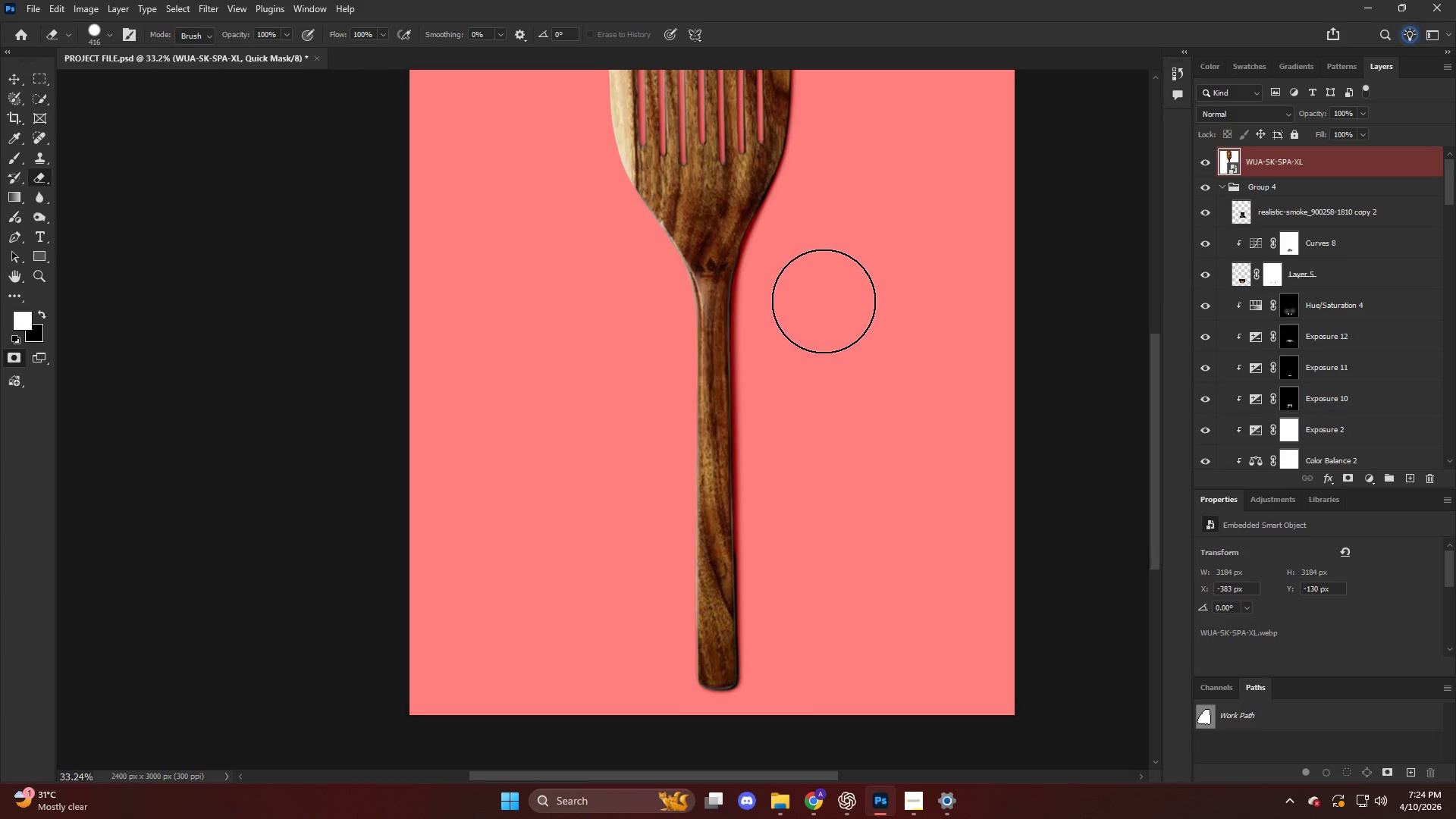 
key(Q)
 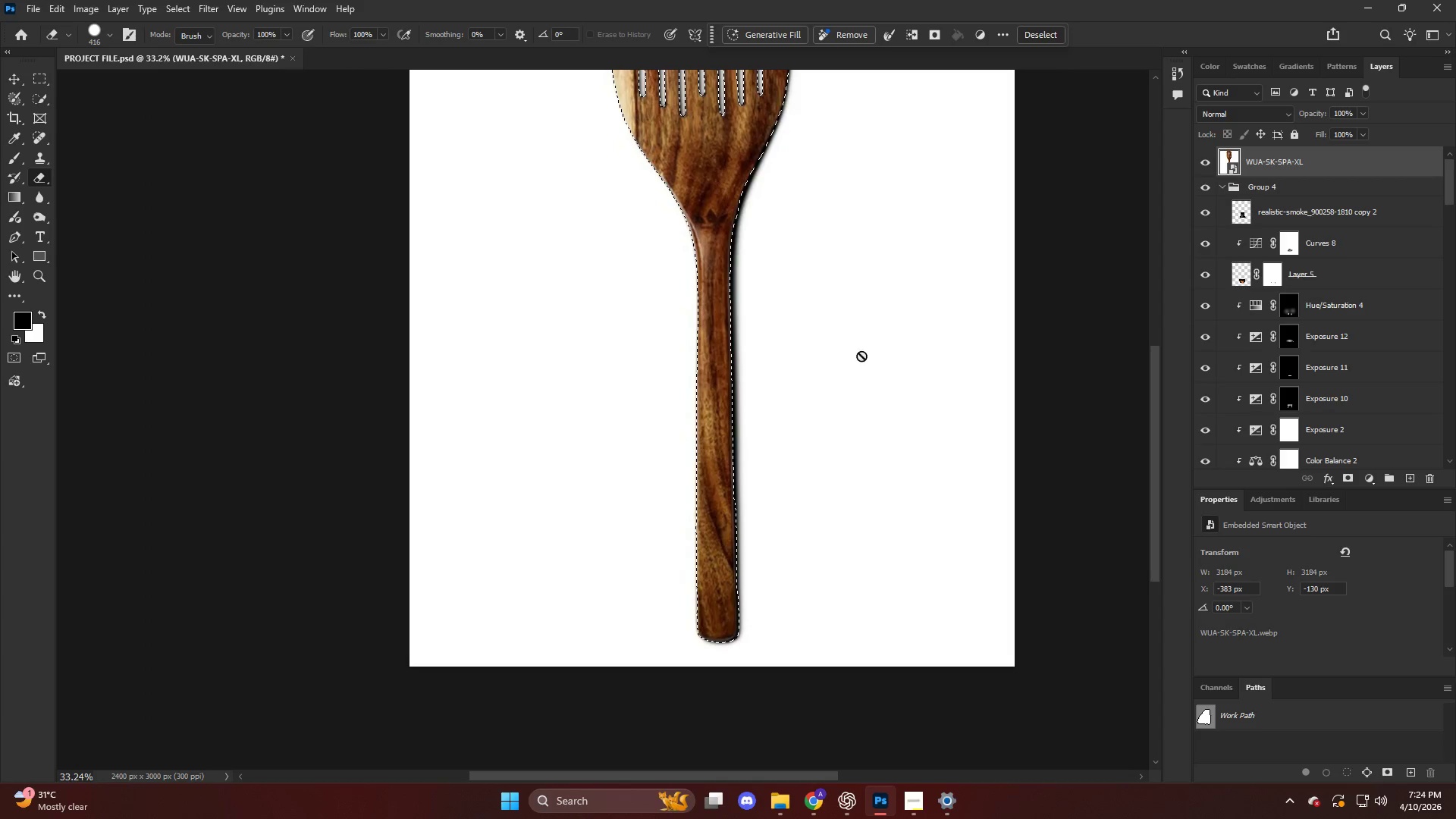 
scroll: coordinate [824, 301], scroll_direction: down, amount: 26.0
 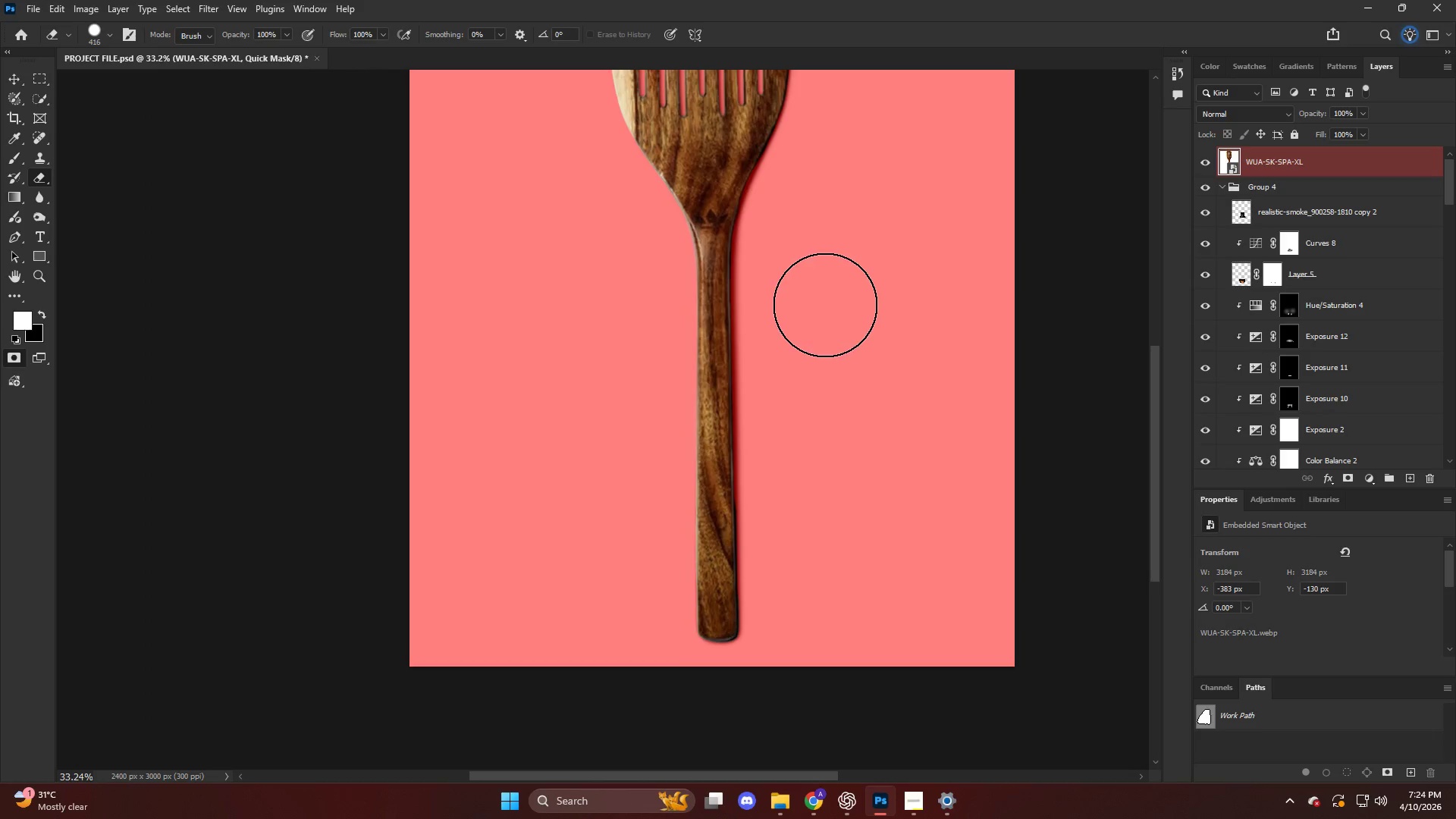 
key(Alt+AltLeft)
 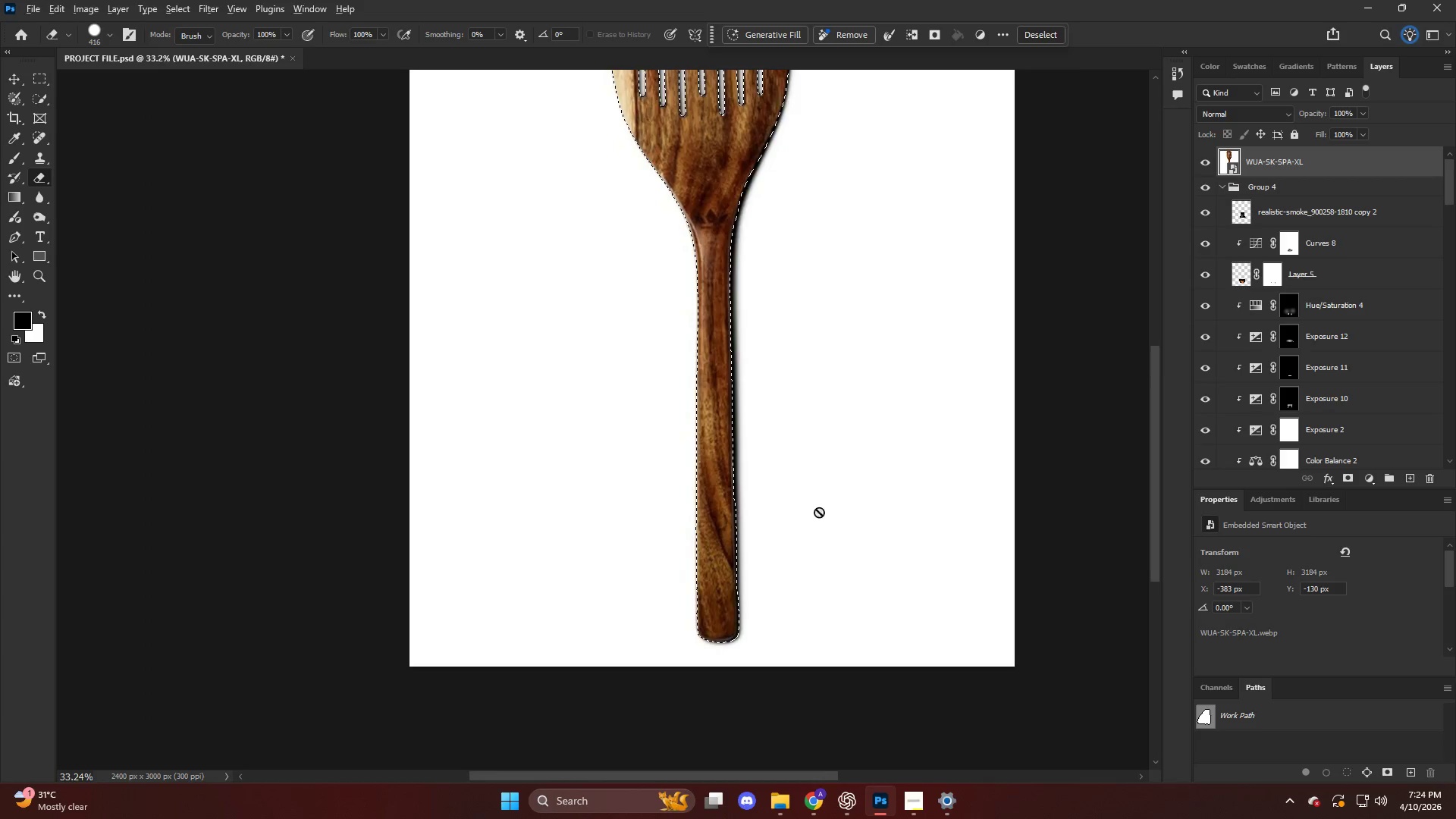 
key(Q)
 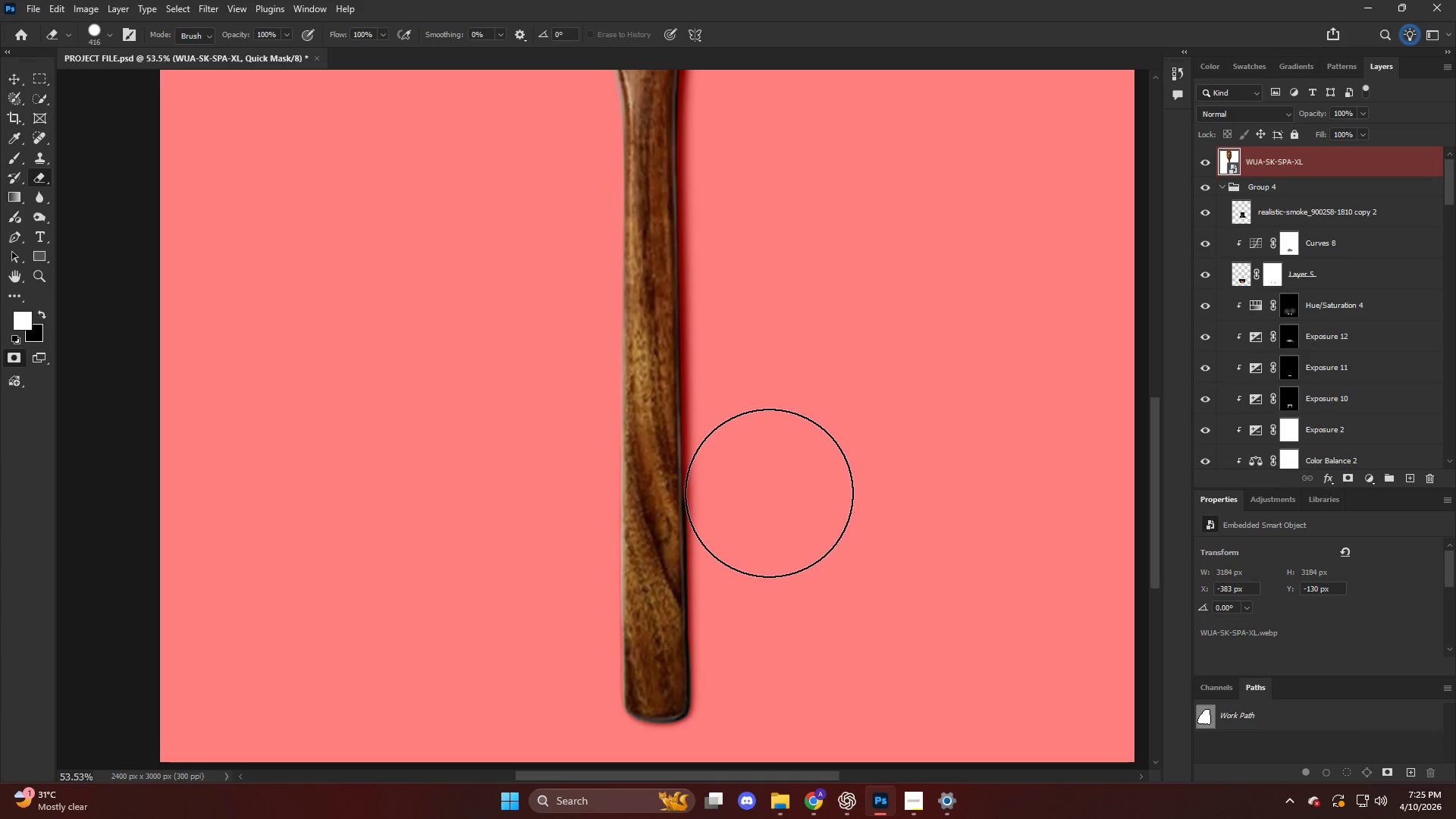 
scroll: coordinate [820, 507], scroll_direction: up, amount: 5.0
 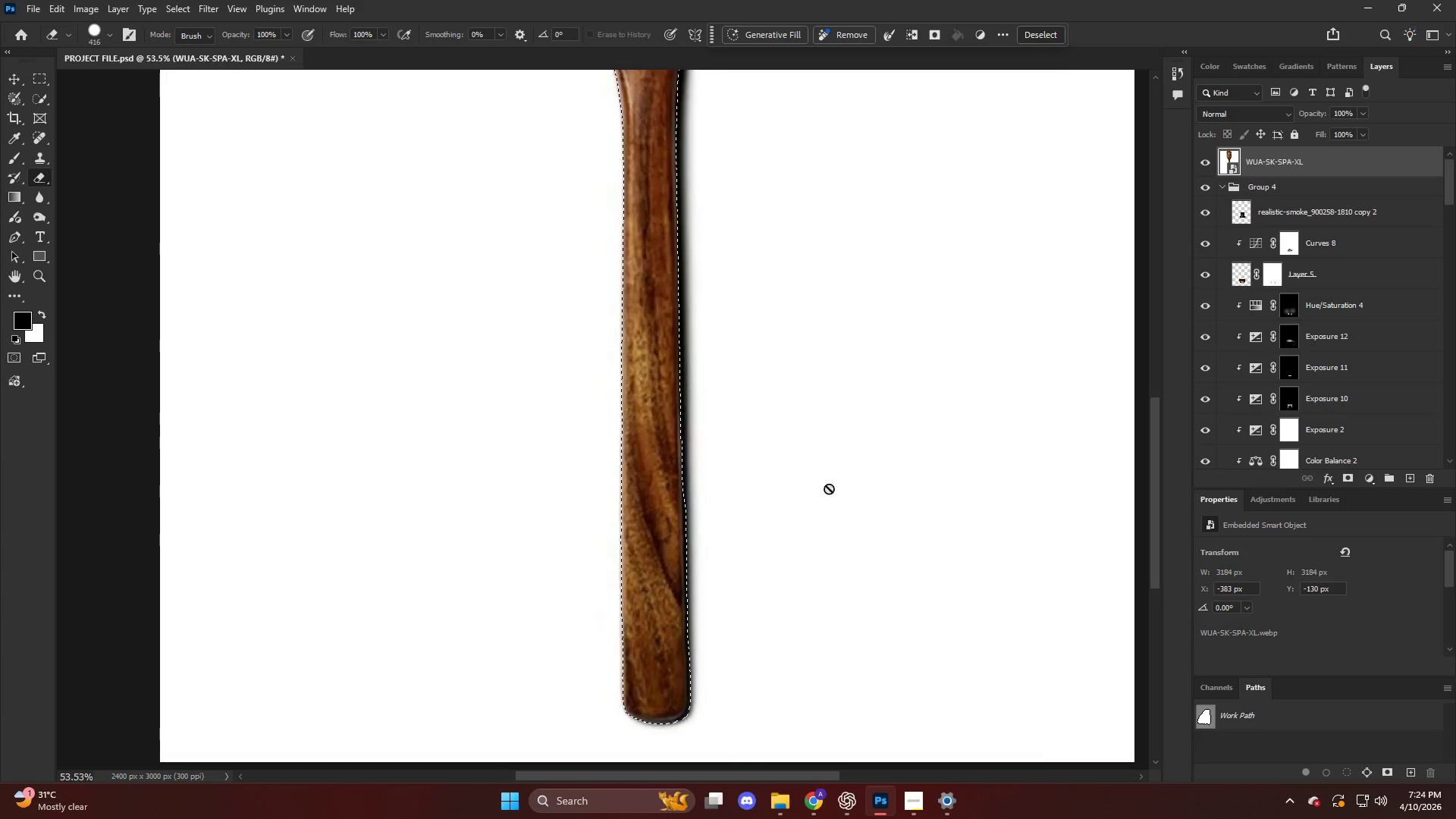 
left_click([767, 493])
 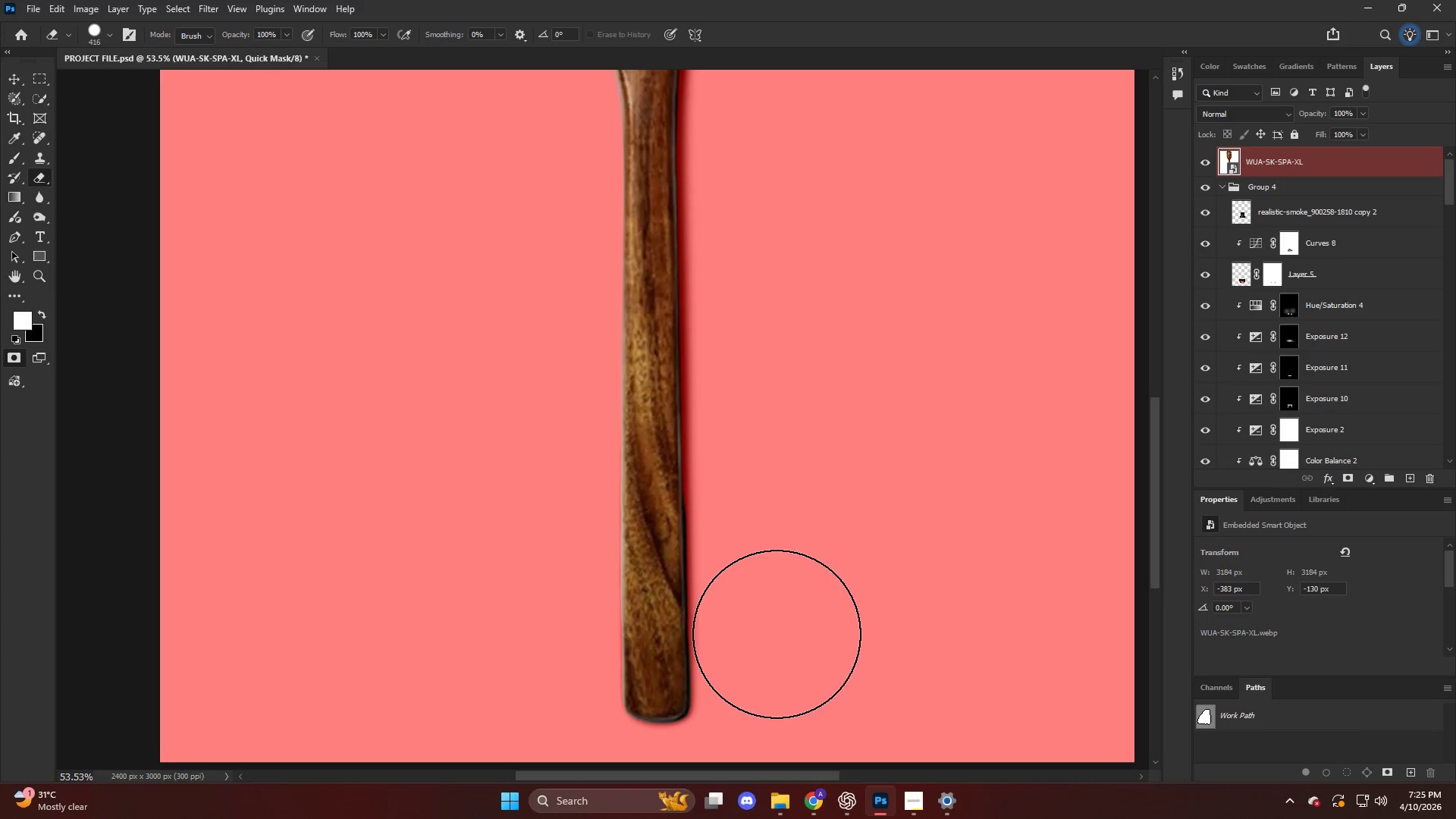 
hold_key(key=ShiftLeft, duration=1.03)
left_click([777, 682])
 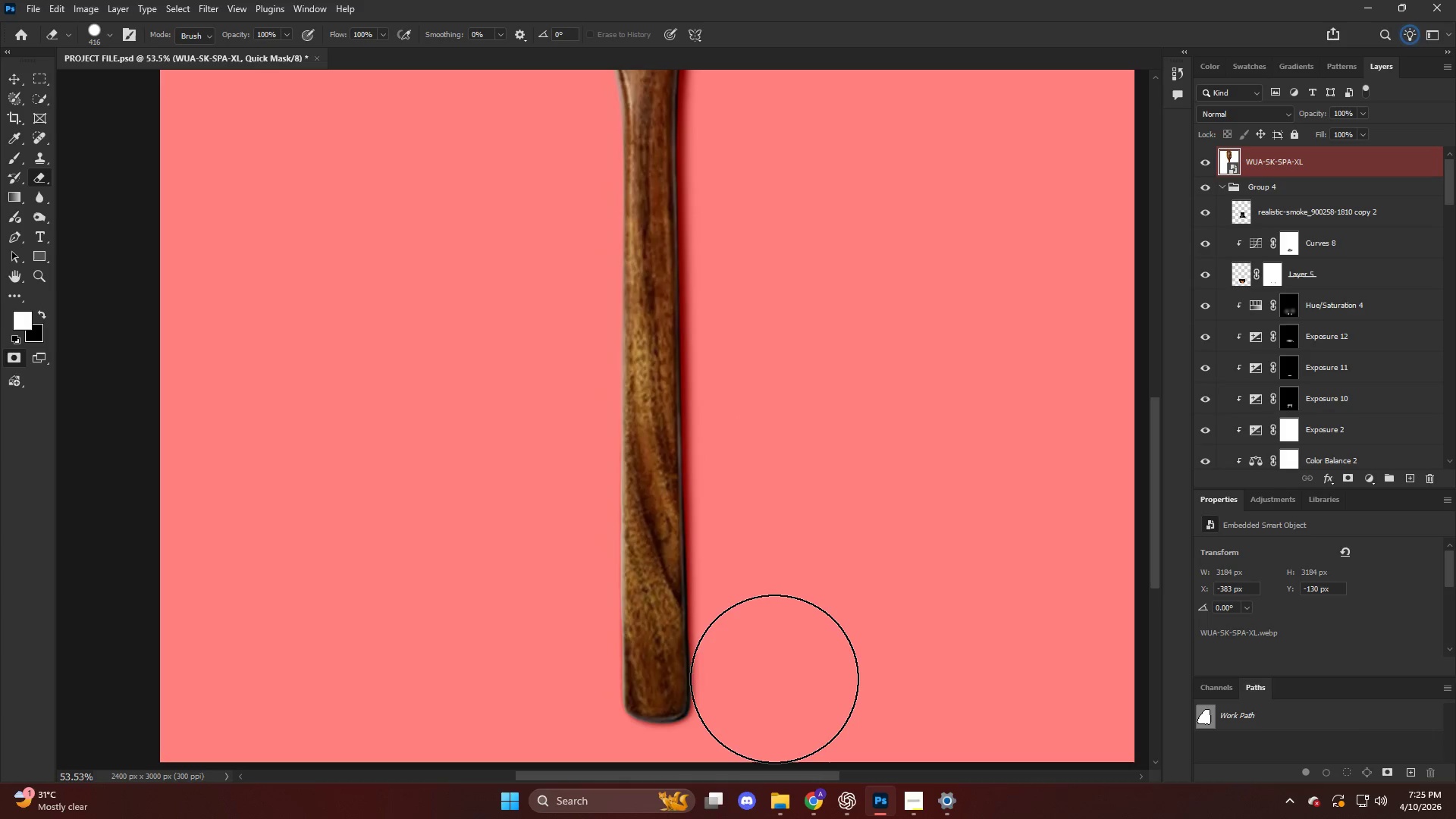 
left_click([774, 679])
 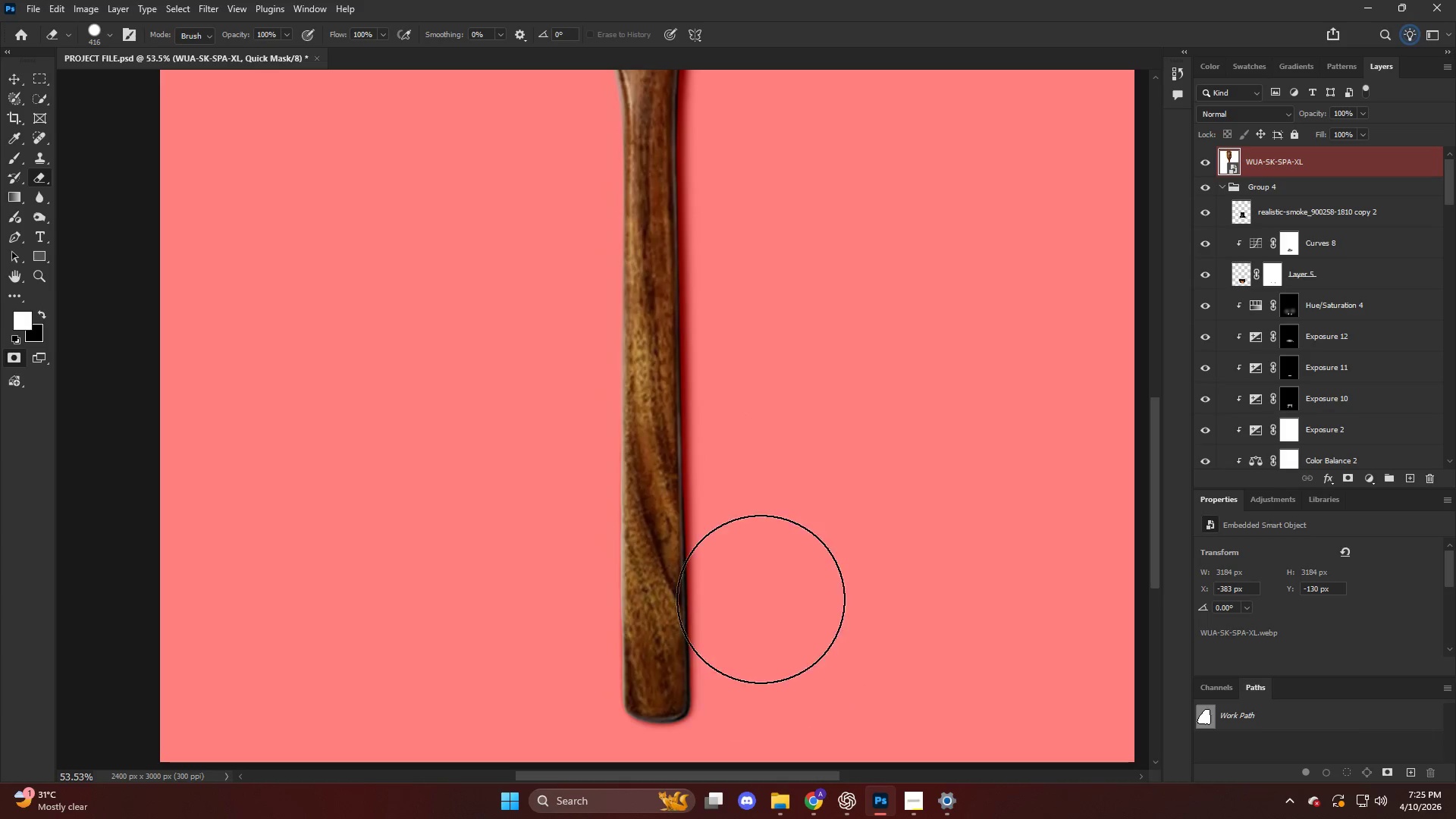 
hold_key(key=ShiftLeft, duration=1.76)
left_click([768, 494])
 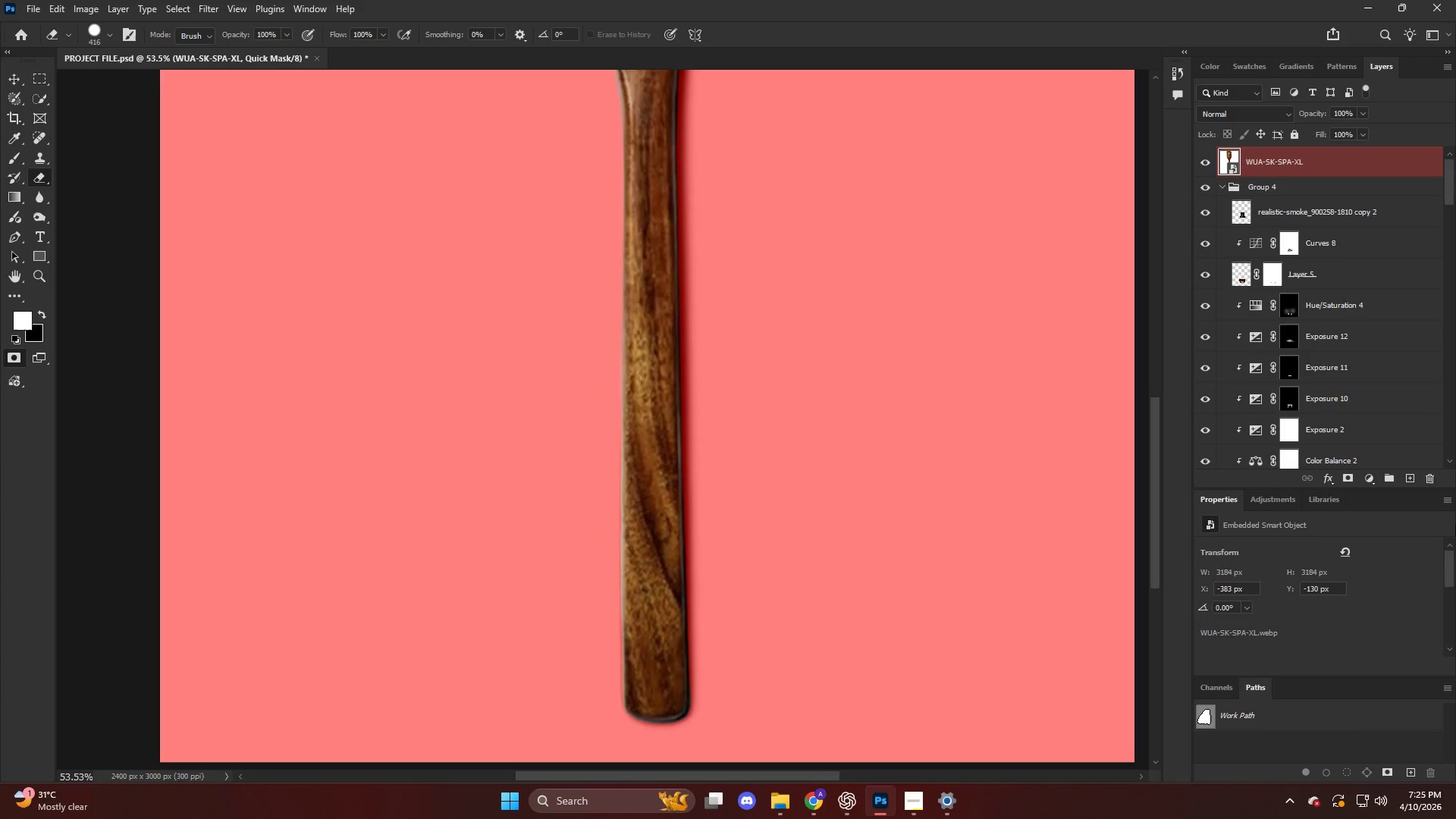 
key(Q)
 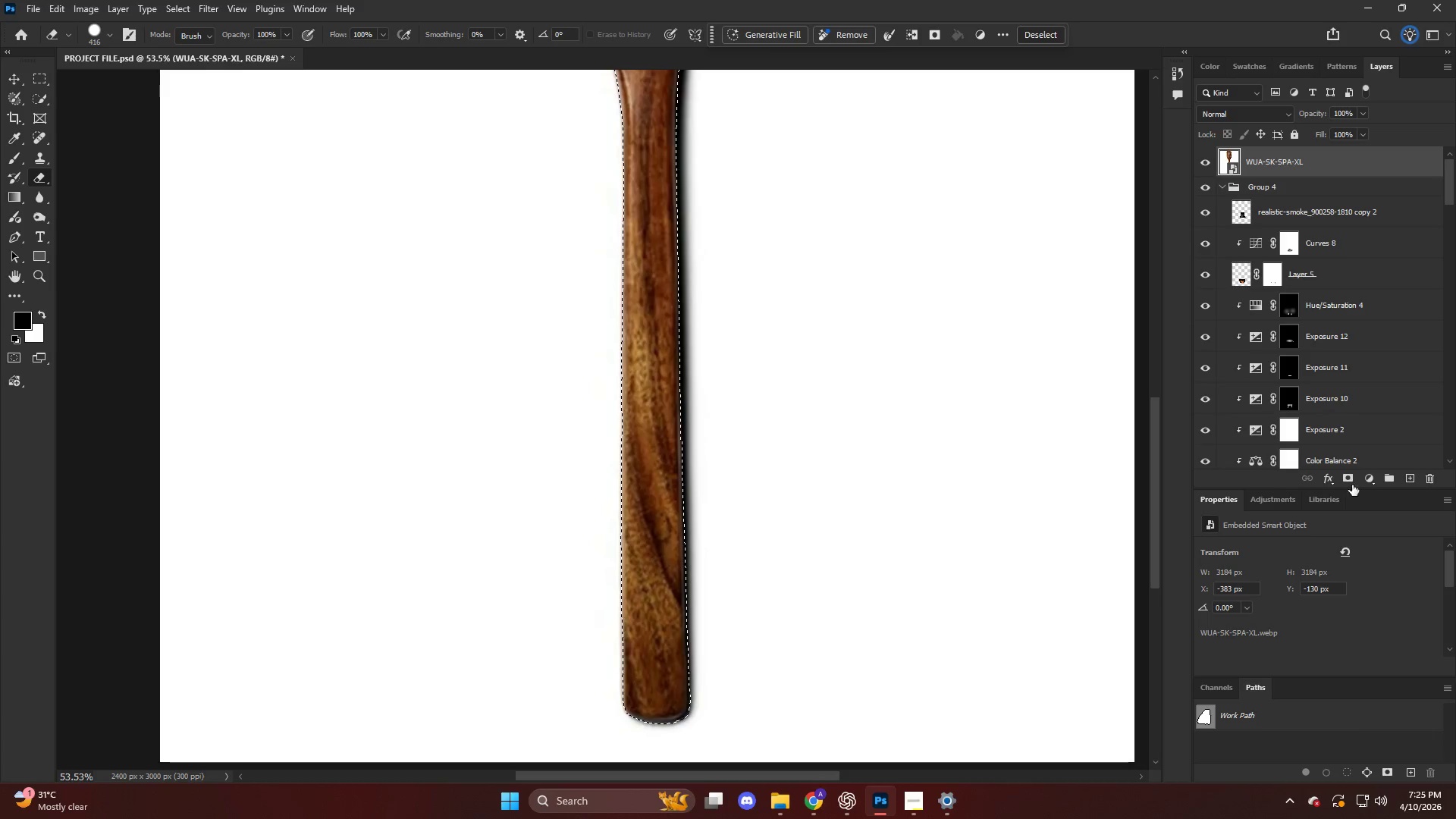 
left_click([1352, 478])
 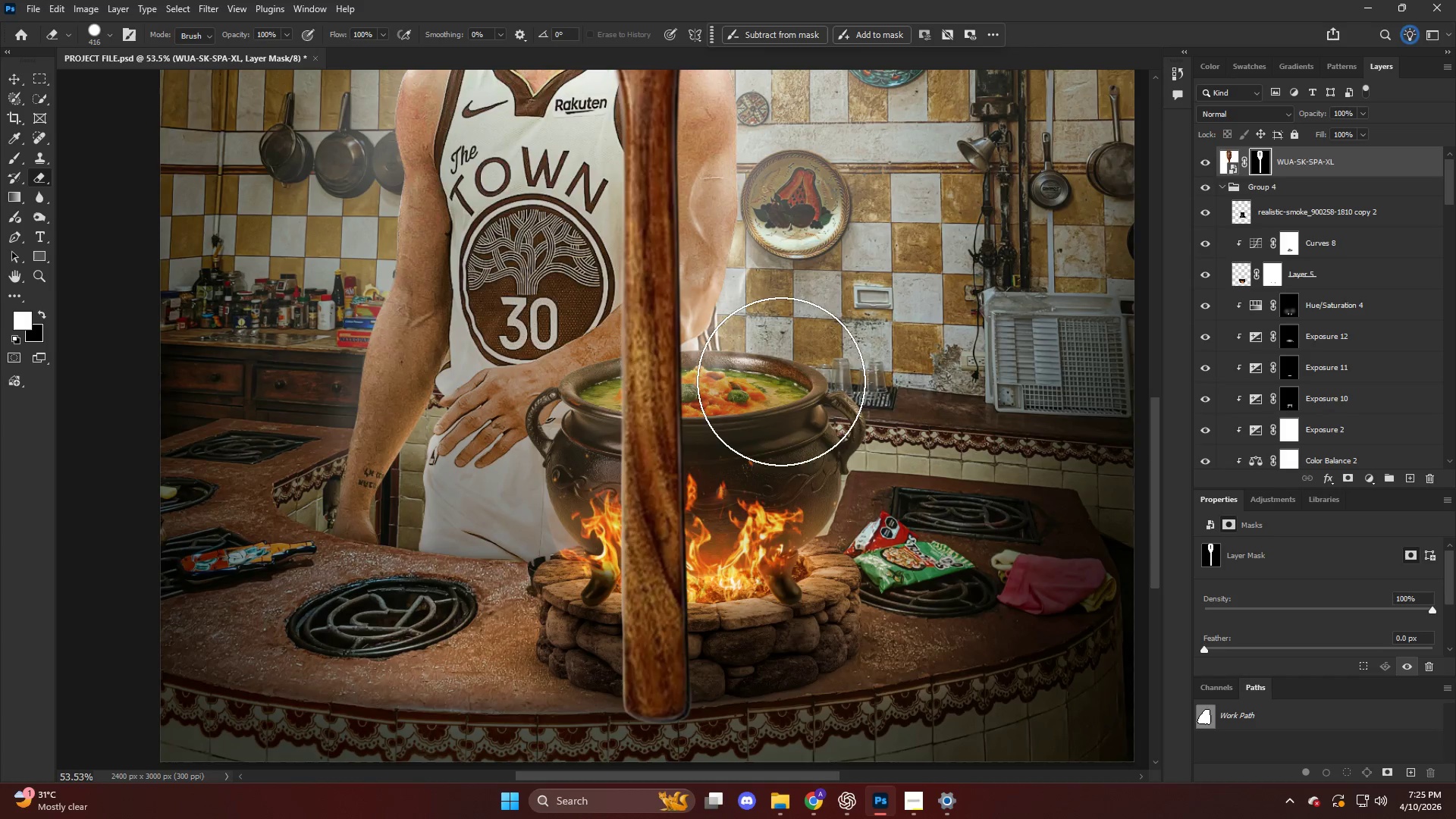 
key(Alt+AltLeft)
 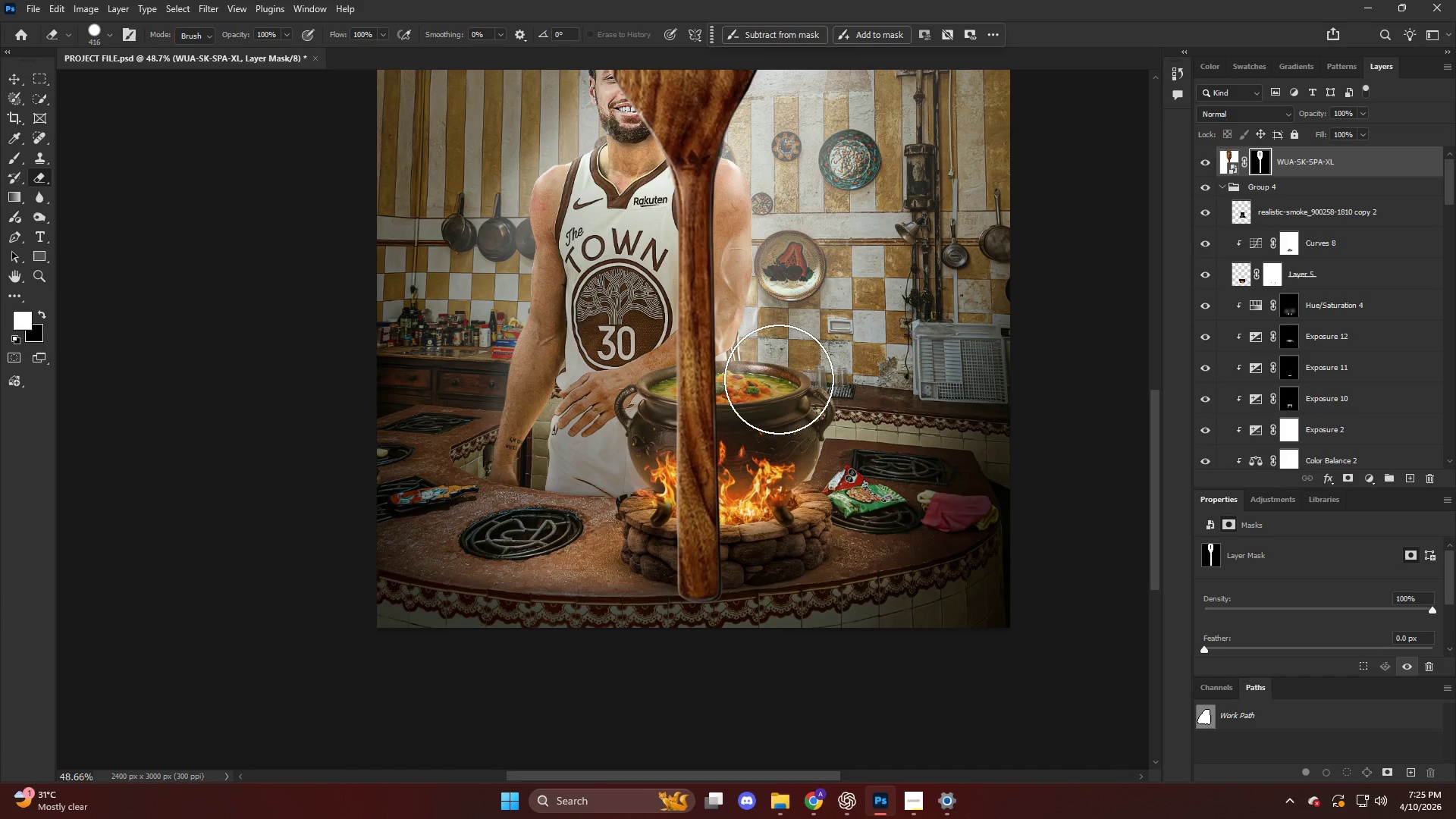 
scroll: coordinate [779, 379], scroll_direction: up, amount: 3.0
 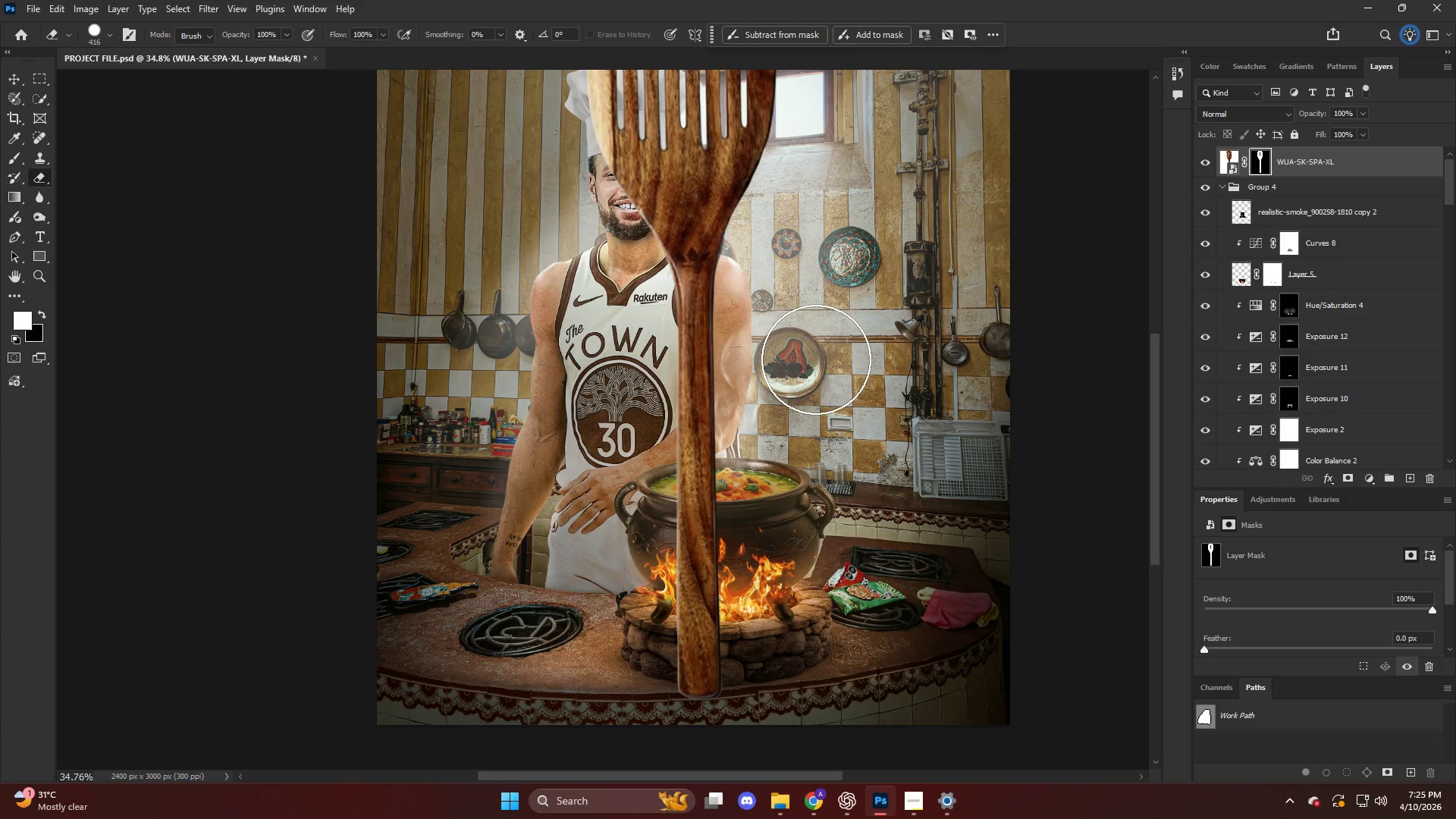 
key(Control+Y)
 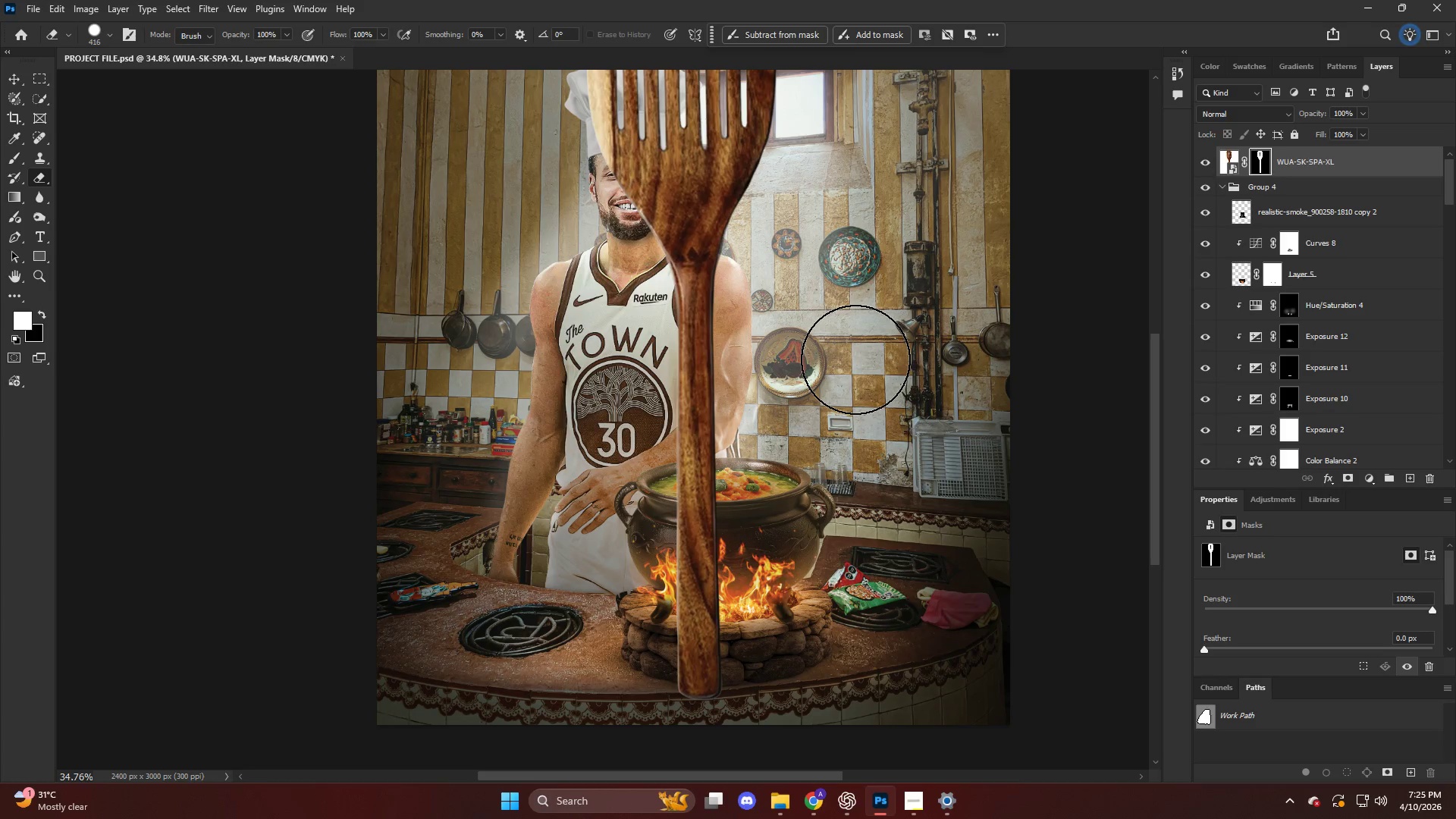 
key(Control+Y)
 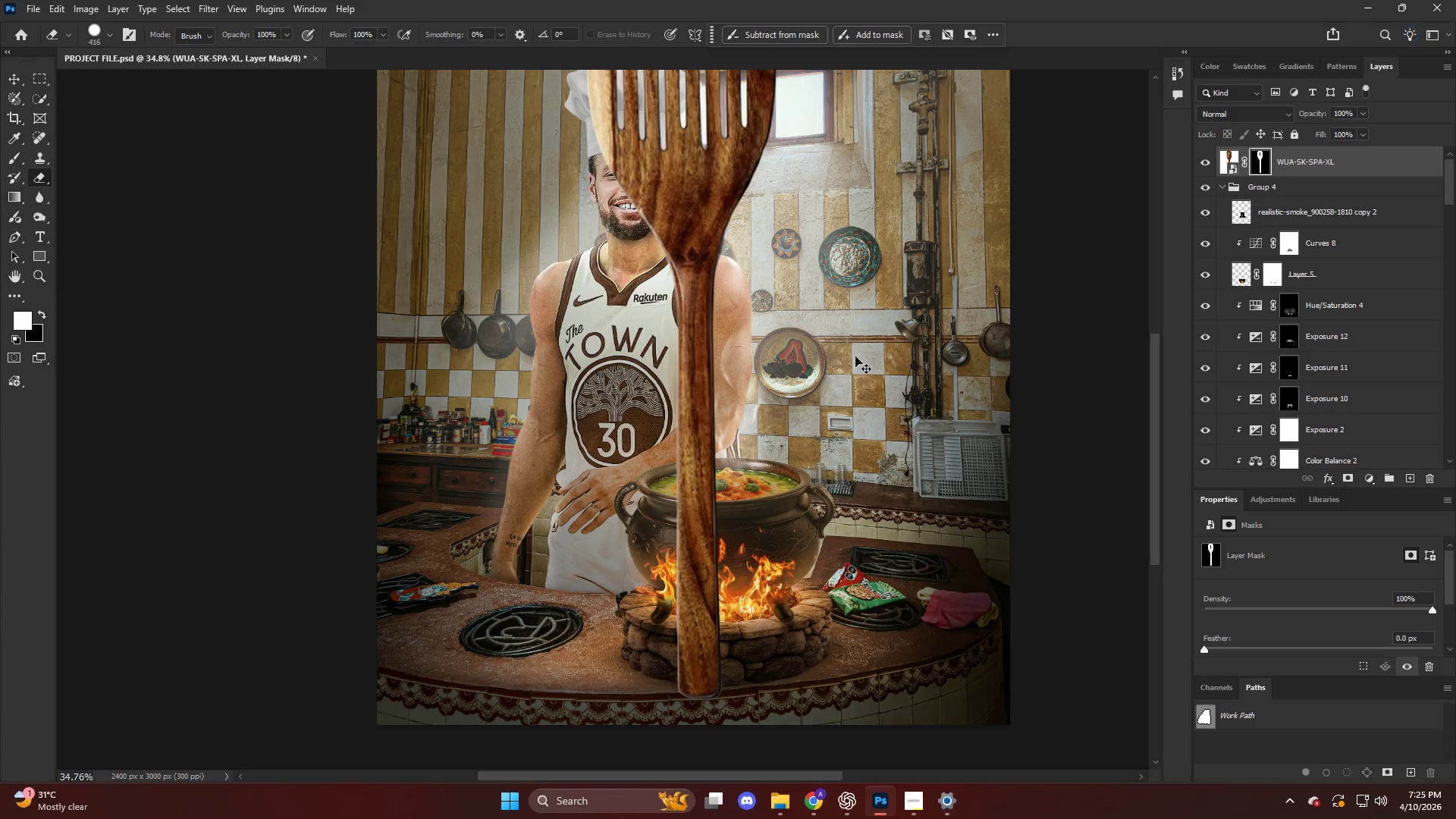 
key(Control+T)
 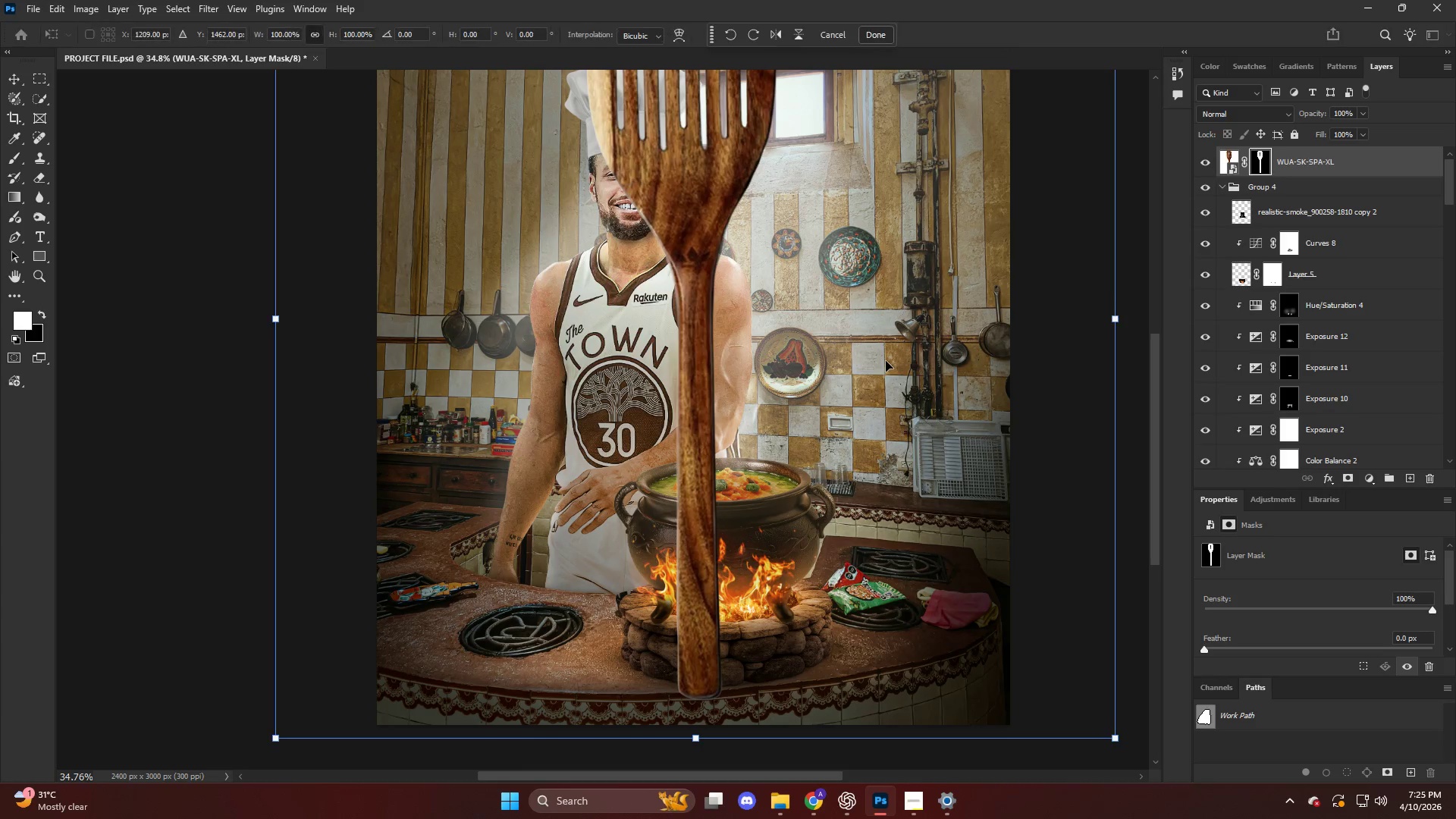 
hold_key(key=AltLeft, duration=1.55)
left_click_drag(start_coordinate=[1119, 322], to_coordinate=[811, 355])
 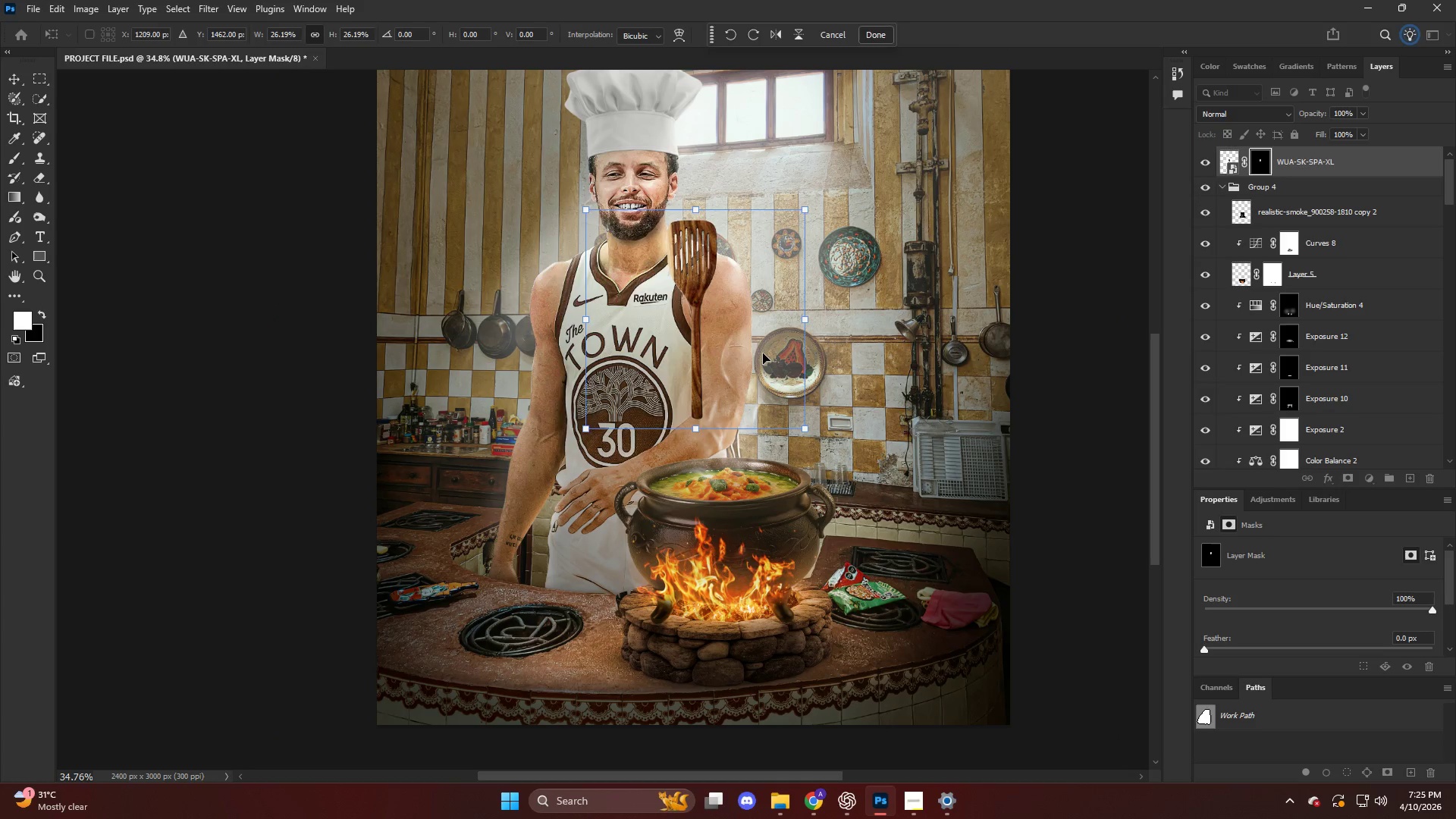 
left_click_drag(start_coordinate=[737, 357], to_coordinate=[655, 421])
 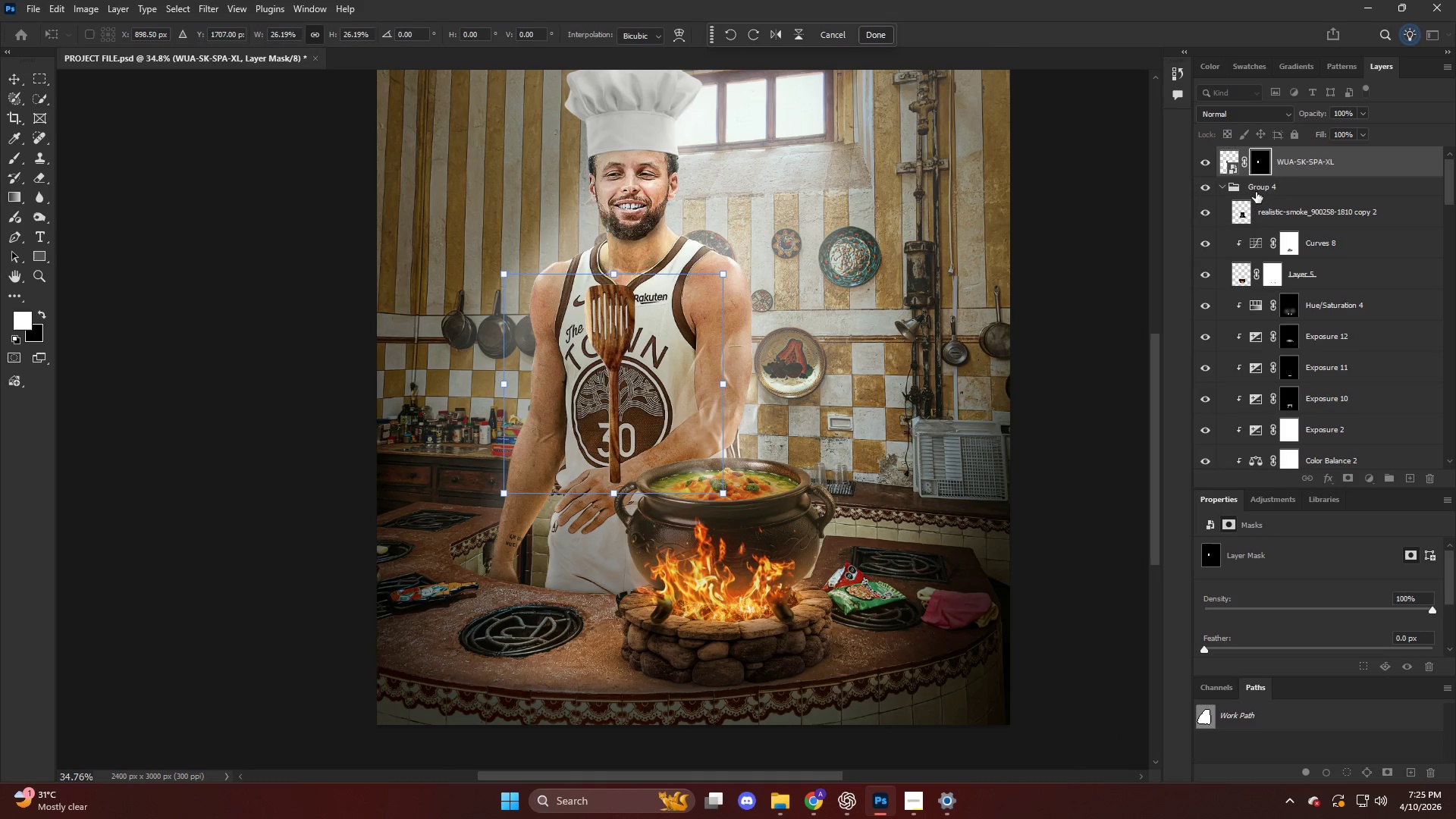 
hold_key(key=AltLeft, duration=0.55)
left_click_drag(start_coordinate=[1301, 162], to_coordinate=[1302, 158])
 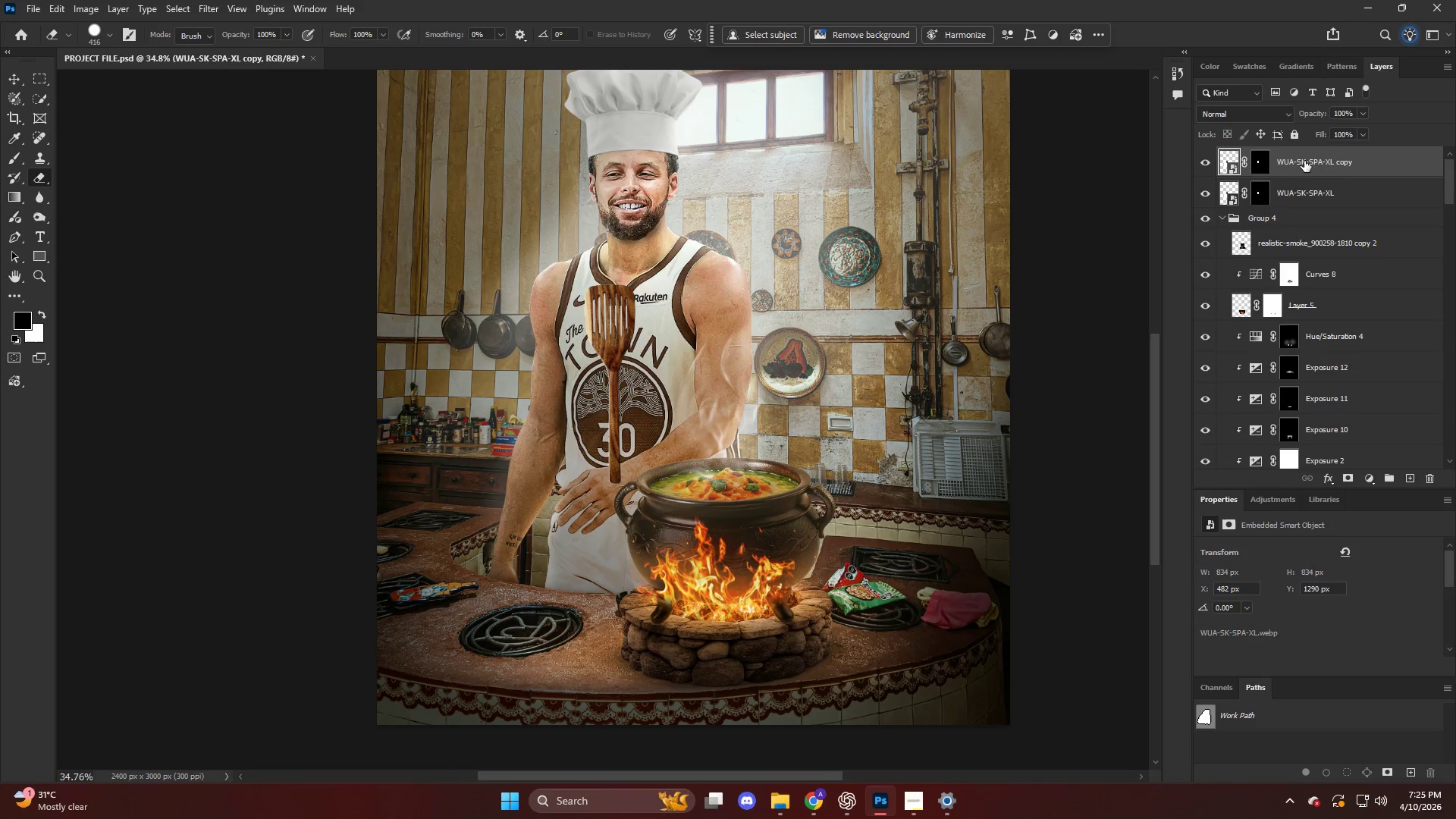 
right_click([1305, 161])
 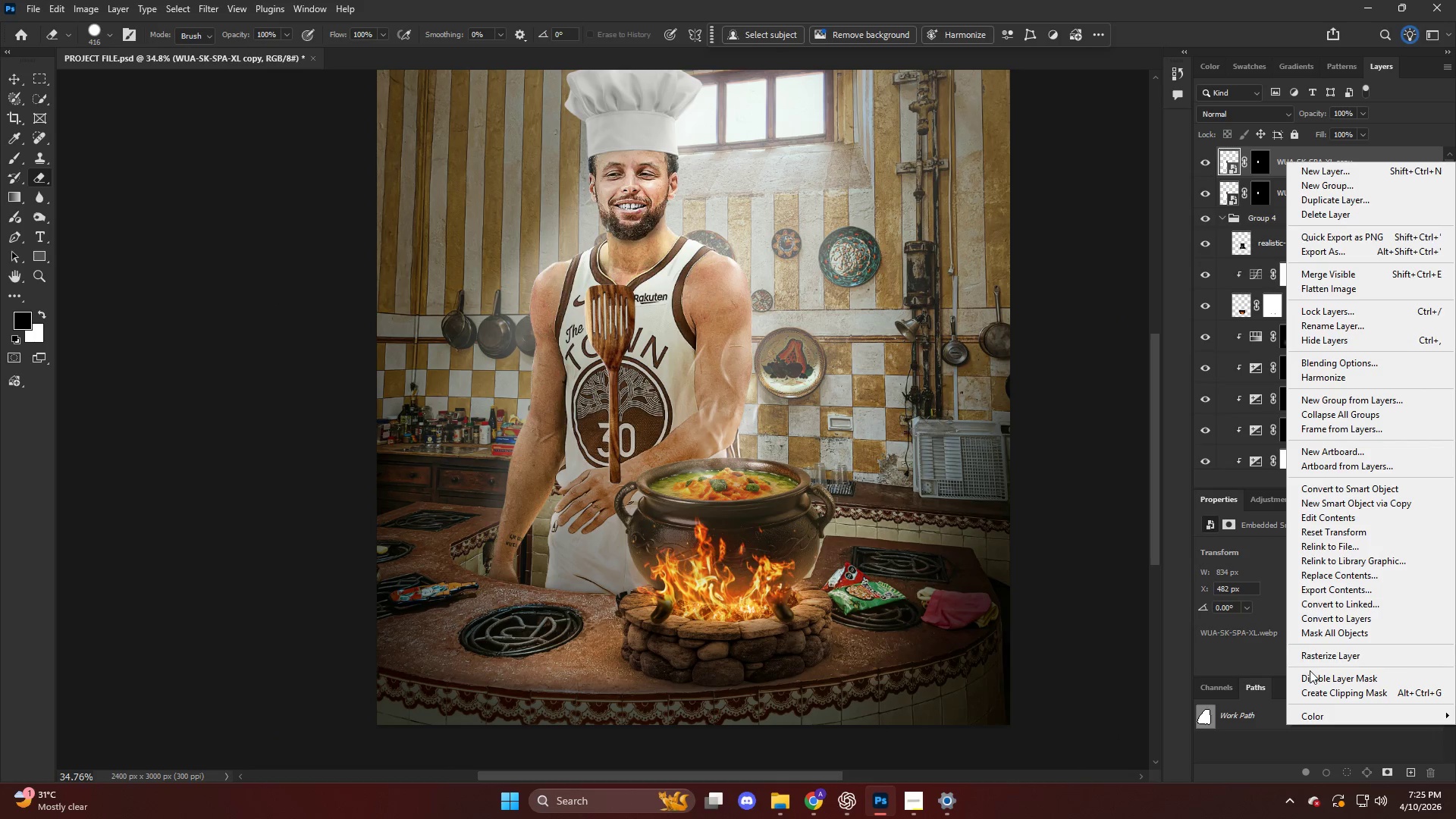 
left_click([1307, 660])
 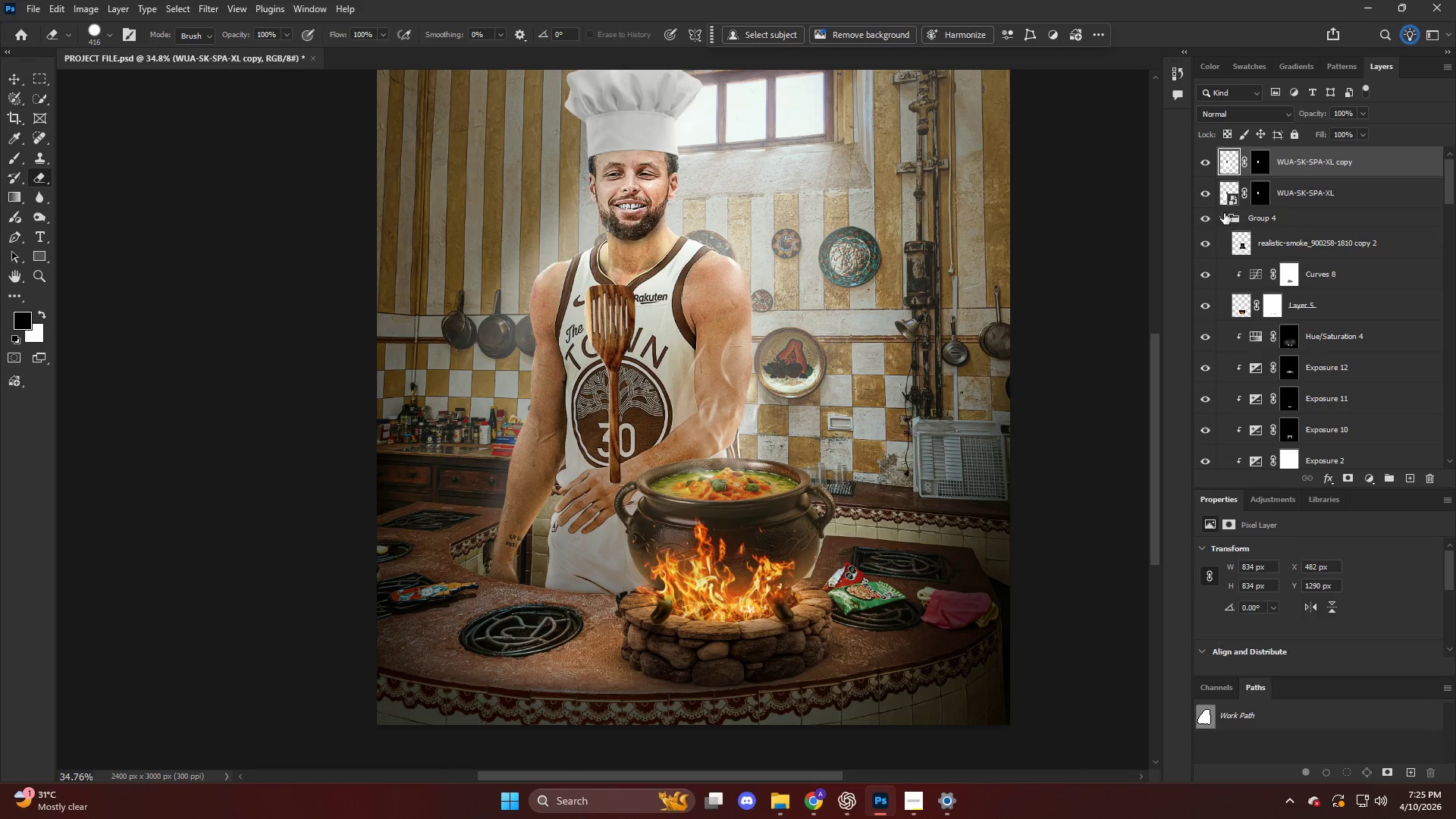 
left_click([1310, 163])
 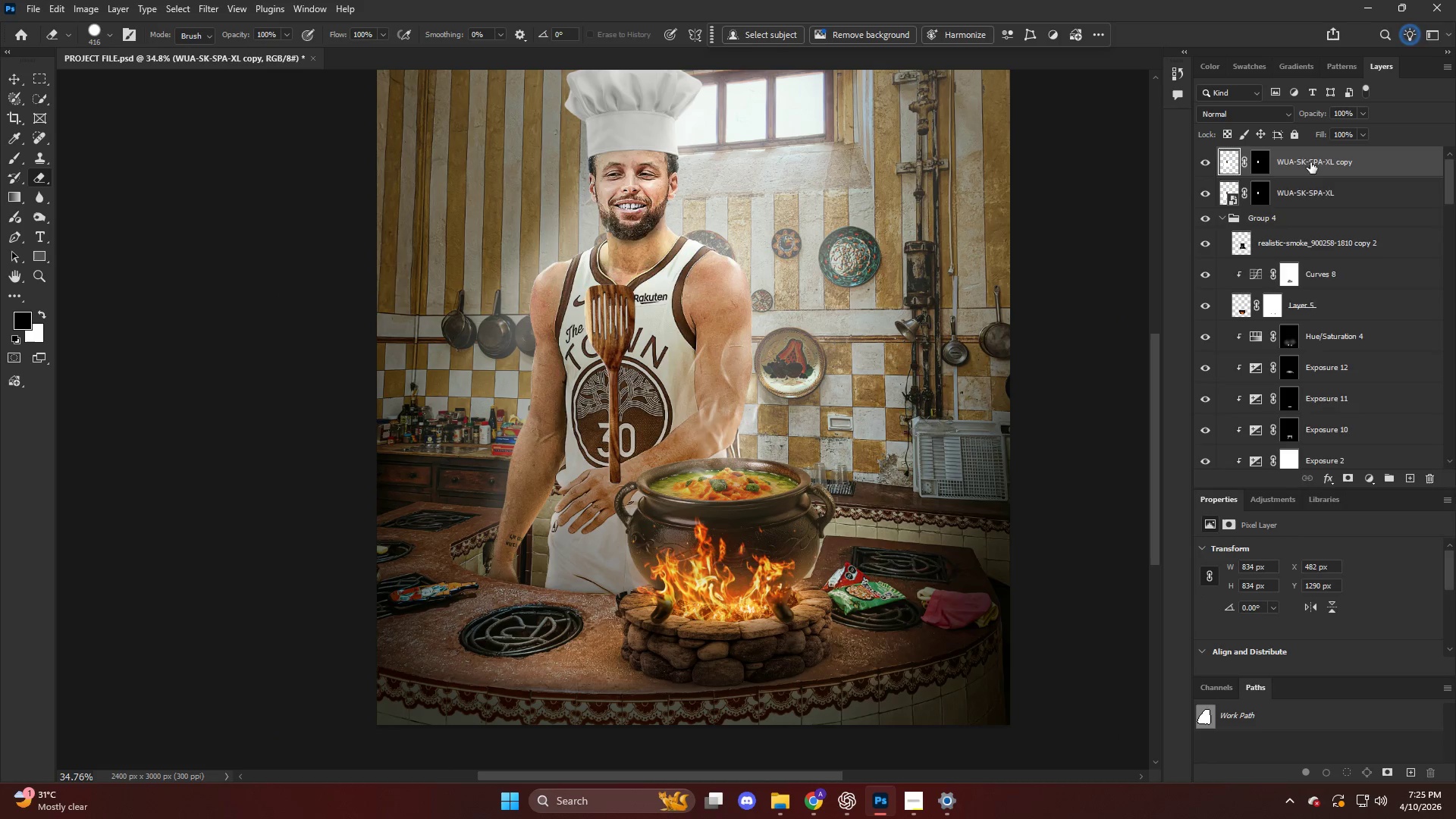 
right_click([1310, 162])
 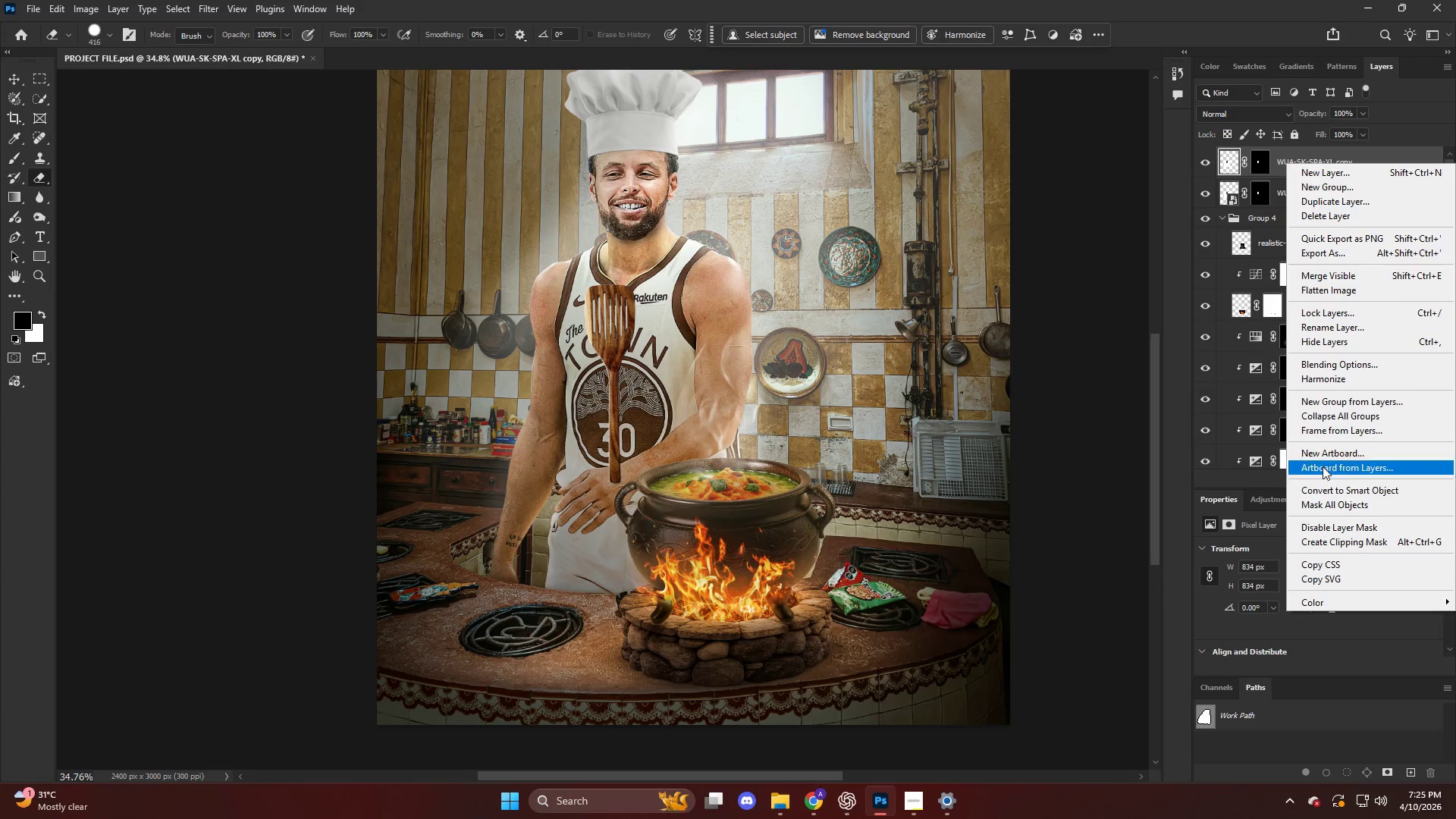 
left_click([1327, 490])
 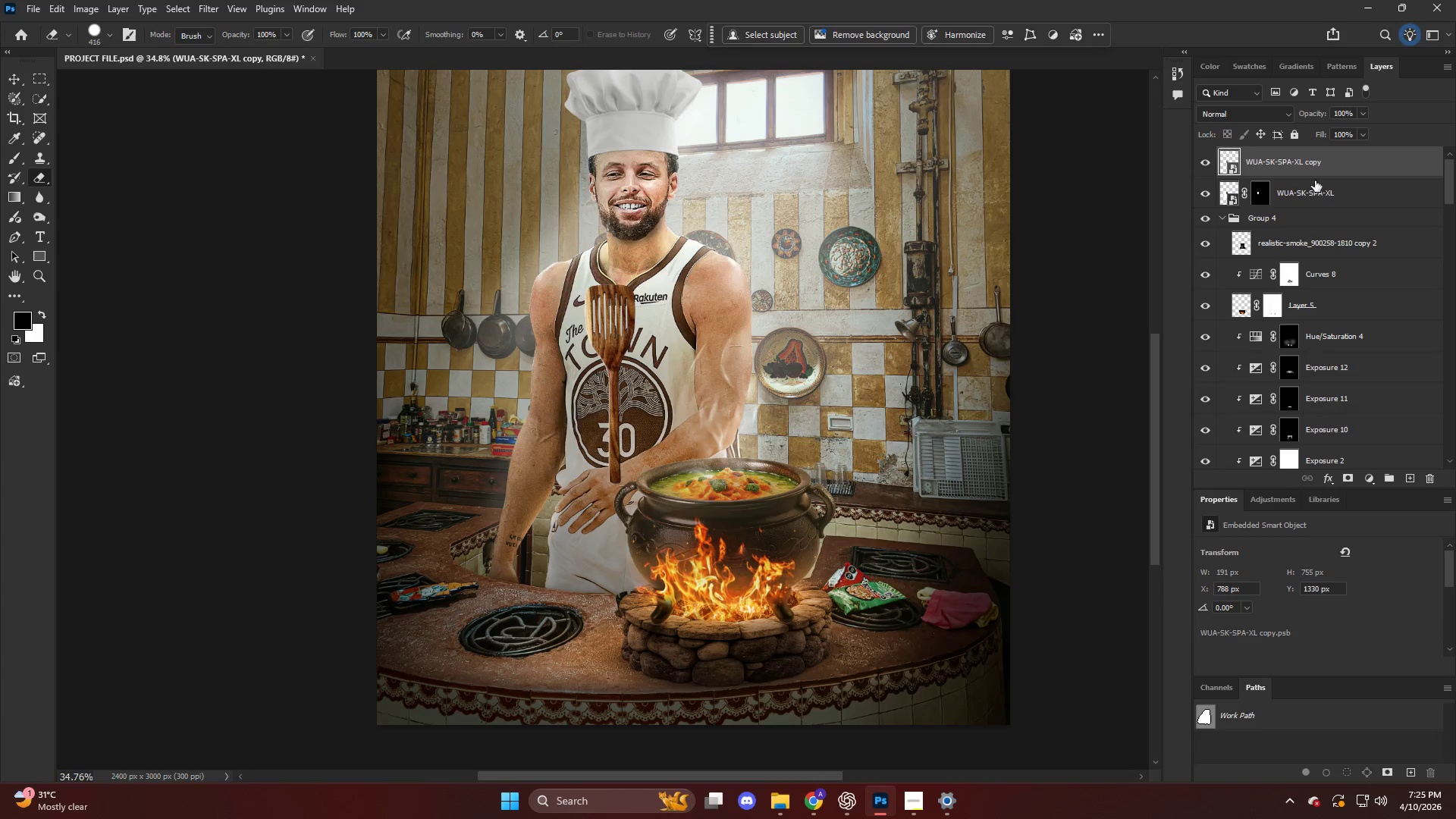 
right_click([1310, 163])
 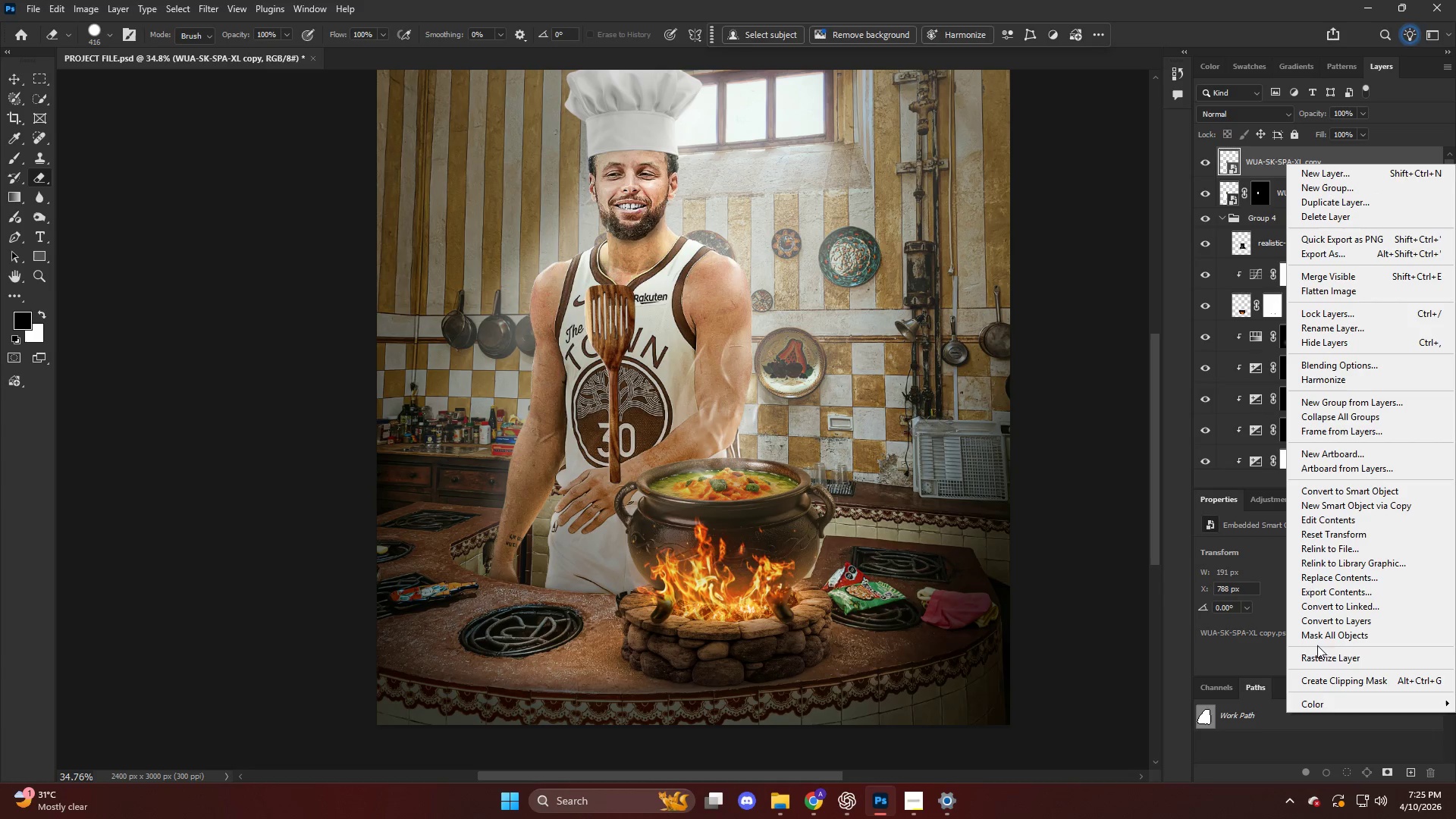 
left_click([1323, 654])
 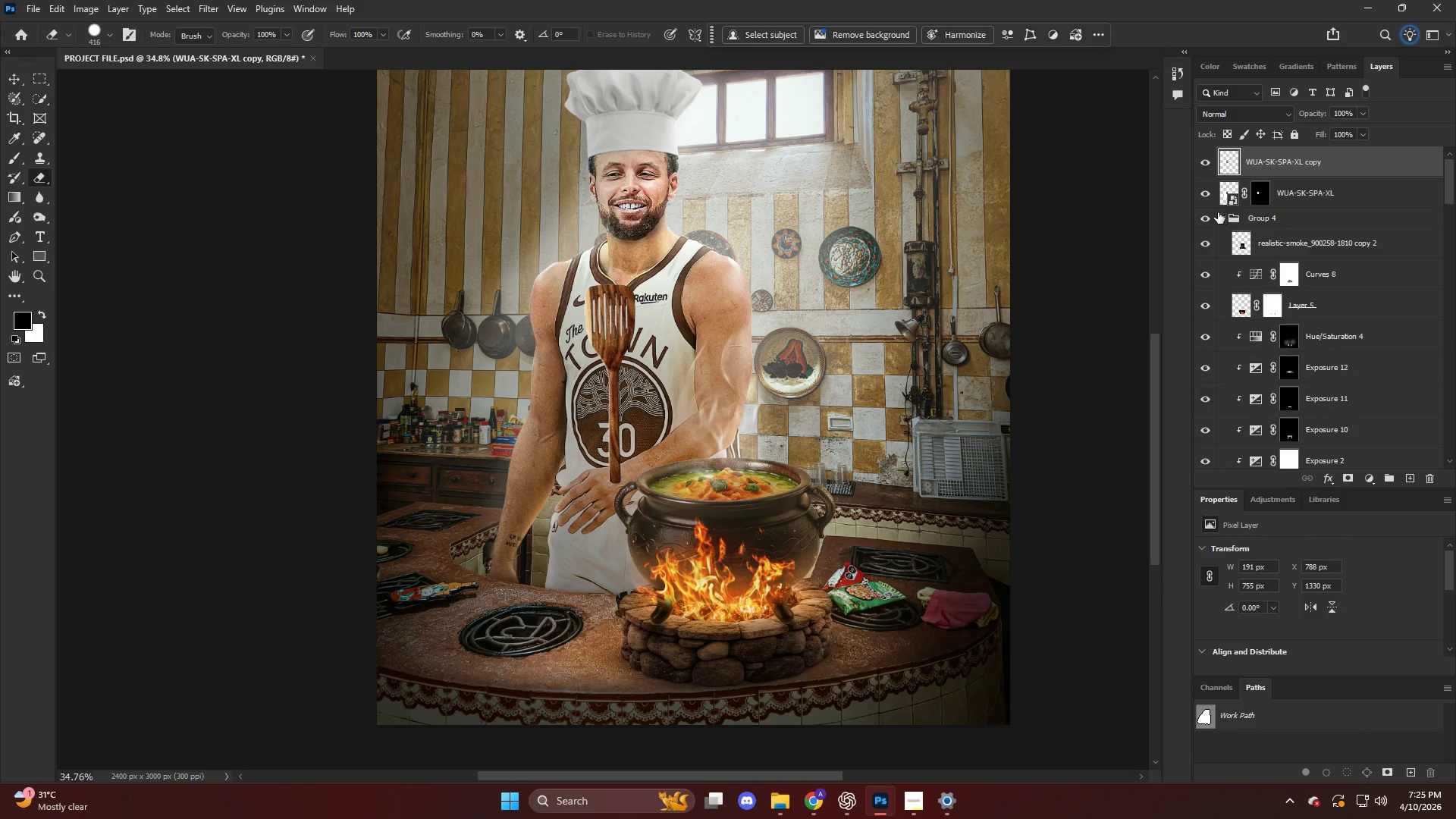 
left_click([1210, 190])
 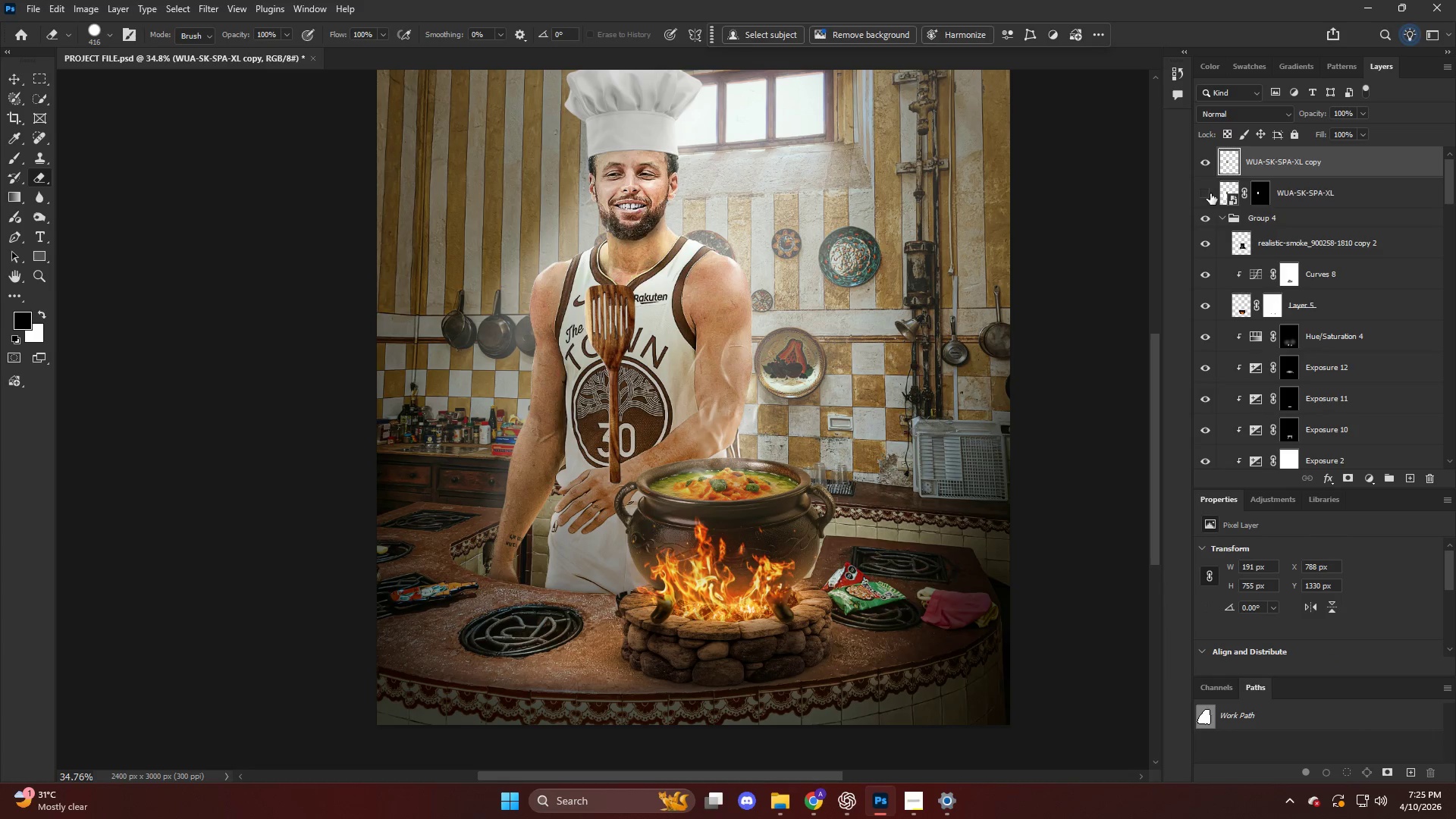 
hold_key(key=AltLeft, duration=0.5)
 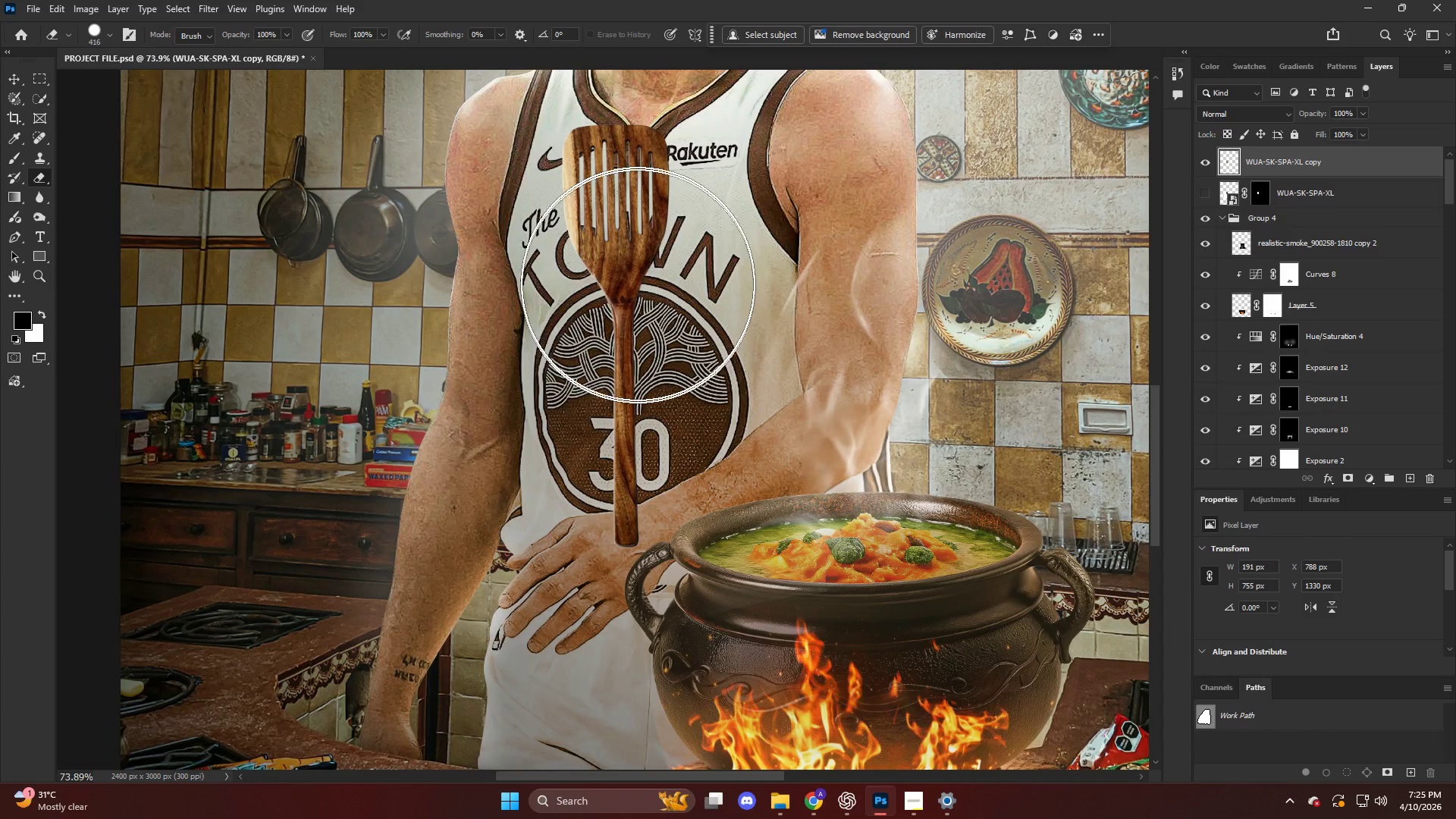 
key(V)
 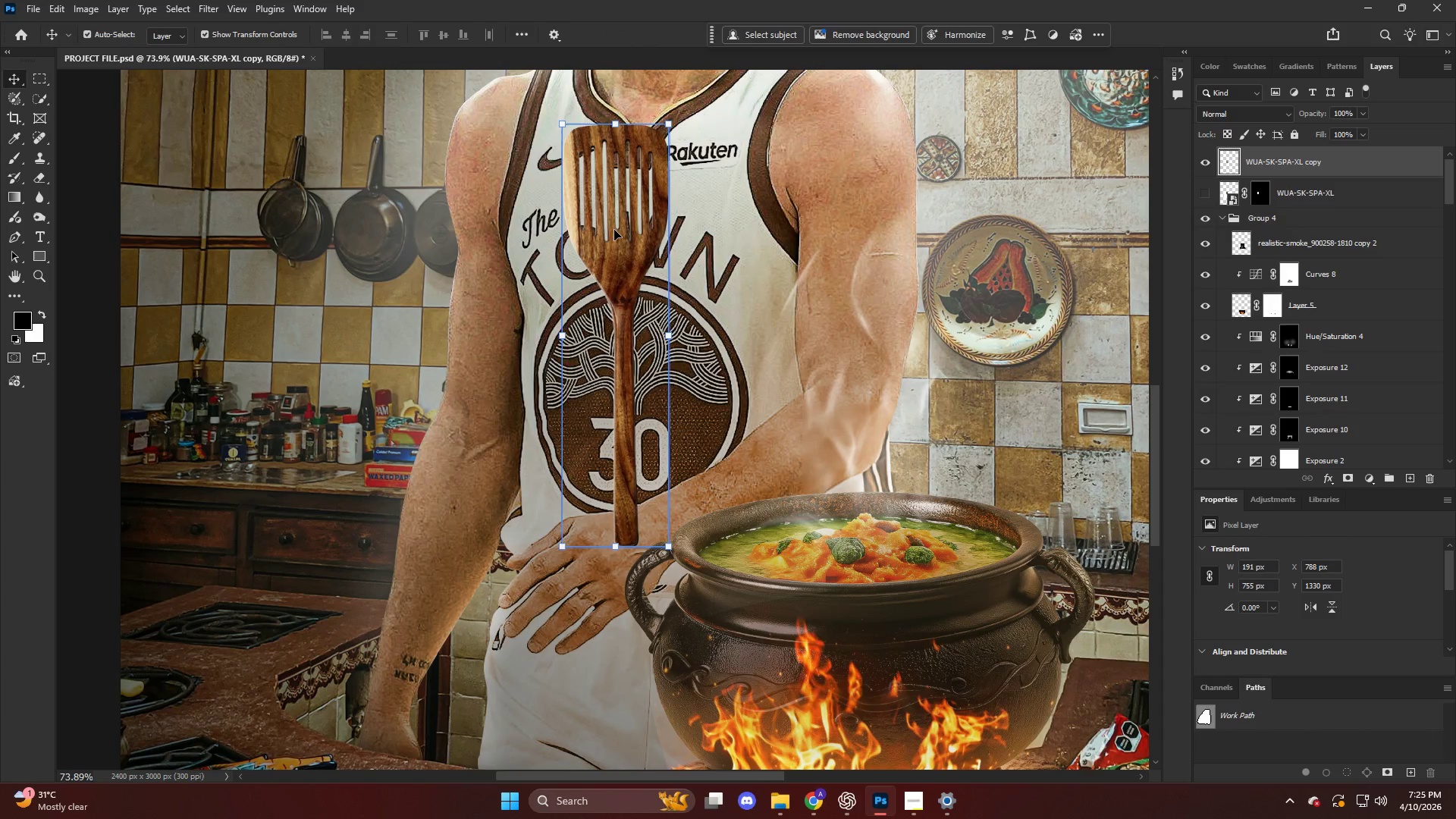 
scroll: coordinate [638, 287], scroll_direction: up, amount: 5.0
 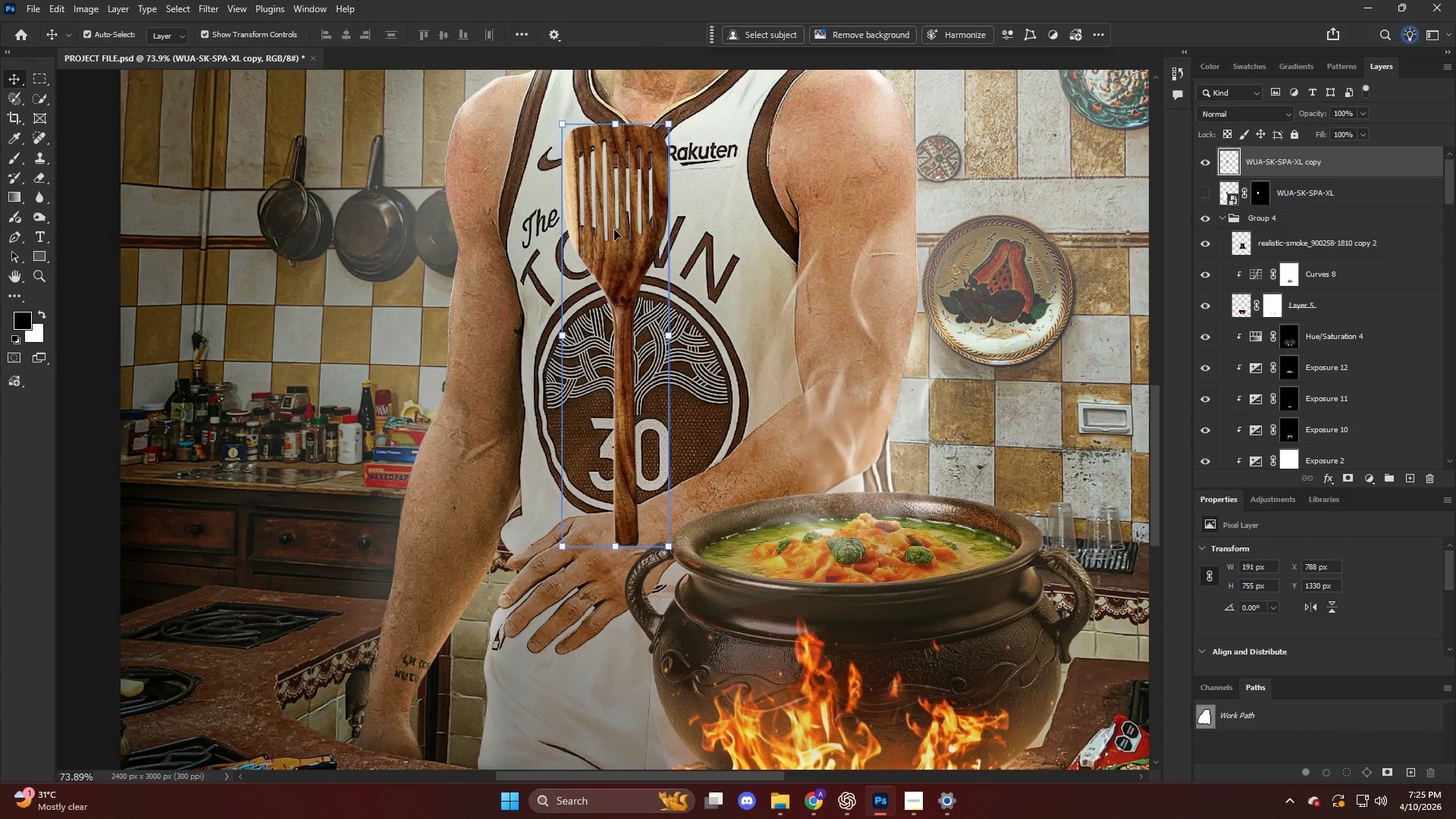 
left_click_drag(start_coordinate=[615, 231], to_coordinate=[521, 329])
 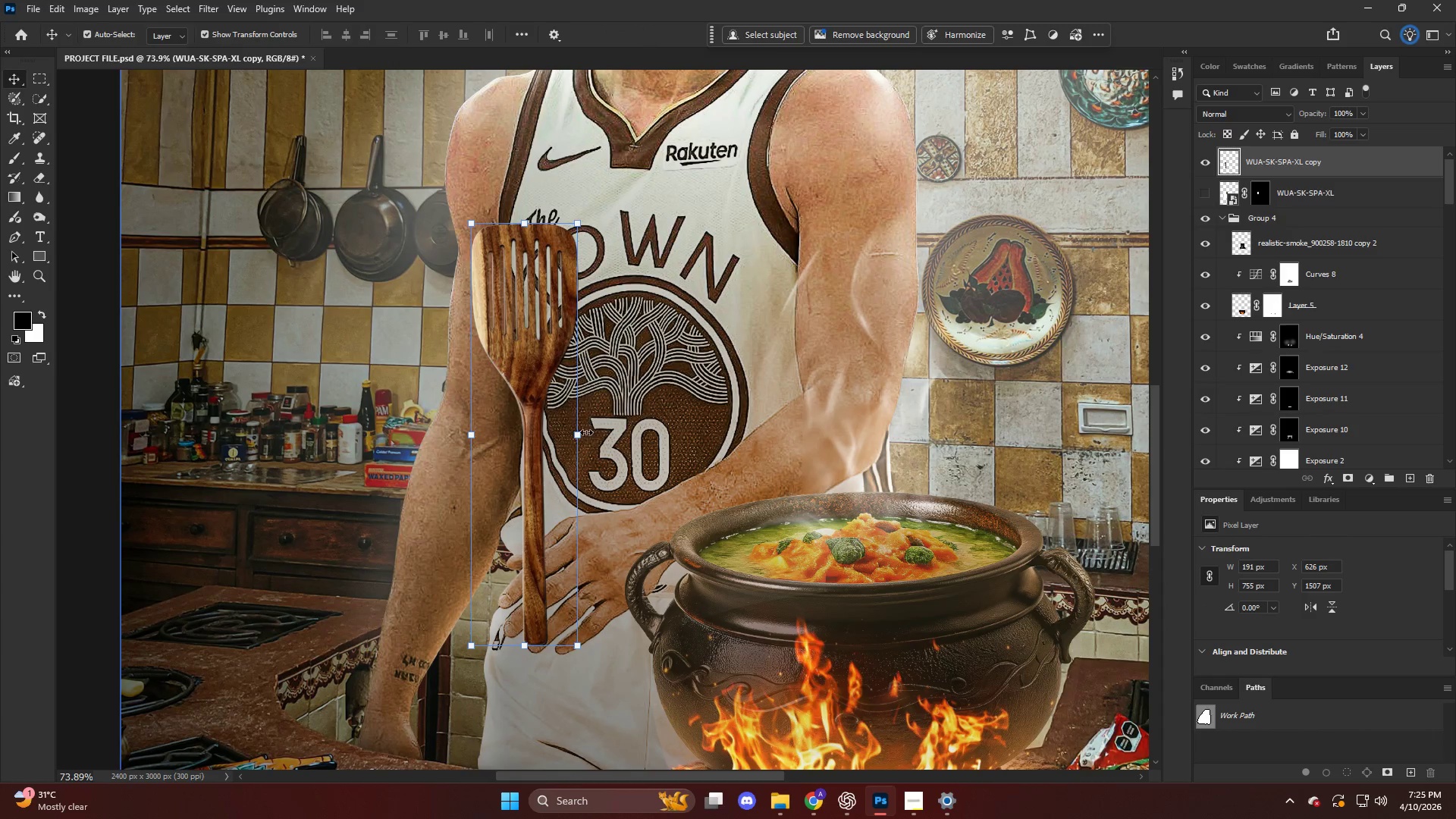 
key(Control+T)
 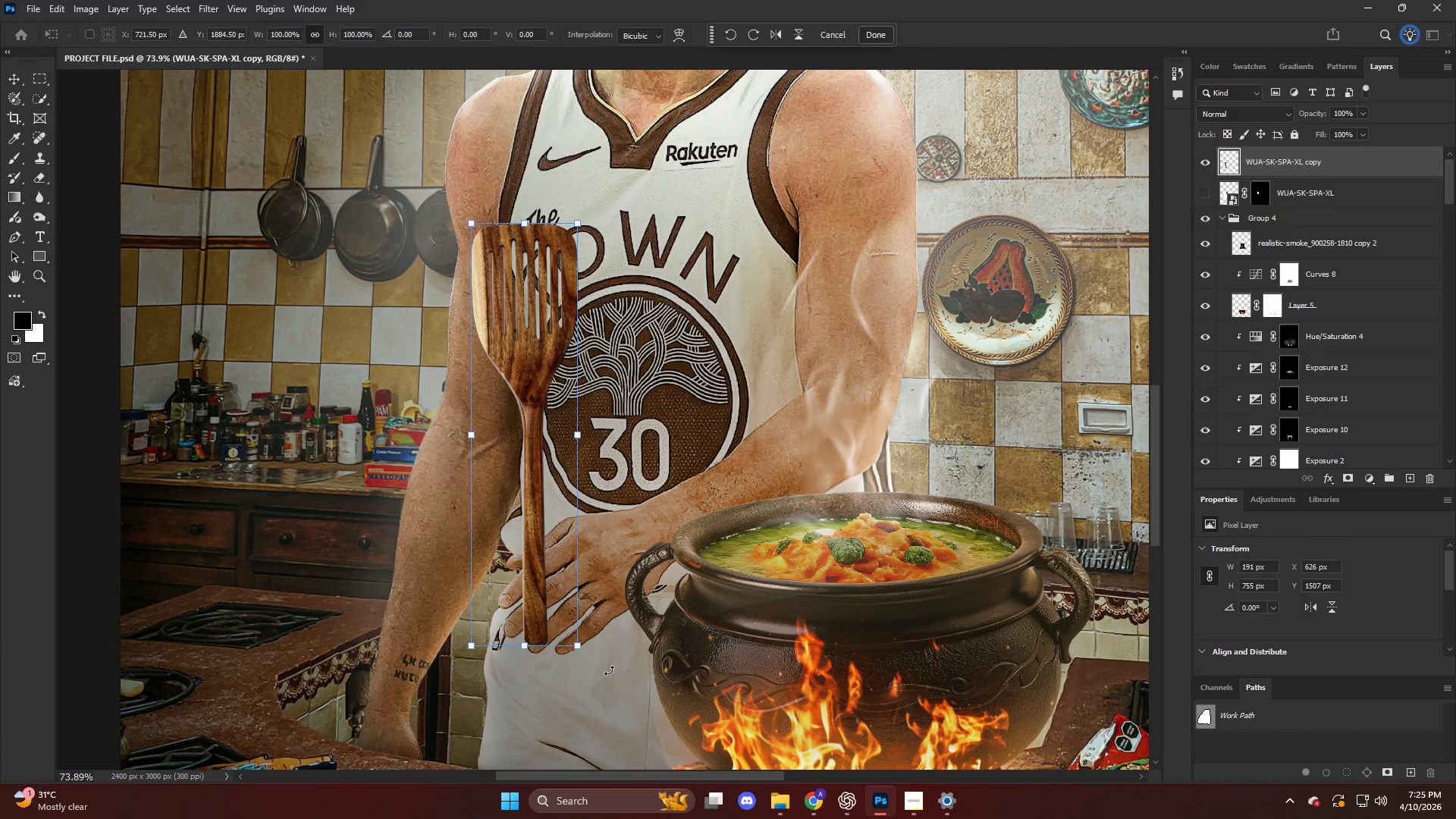 
left_click_drag(start_coordinate=[609, 670], to_coordinate=[783, 604])
 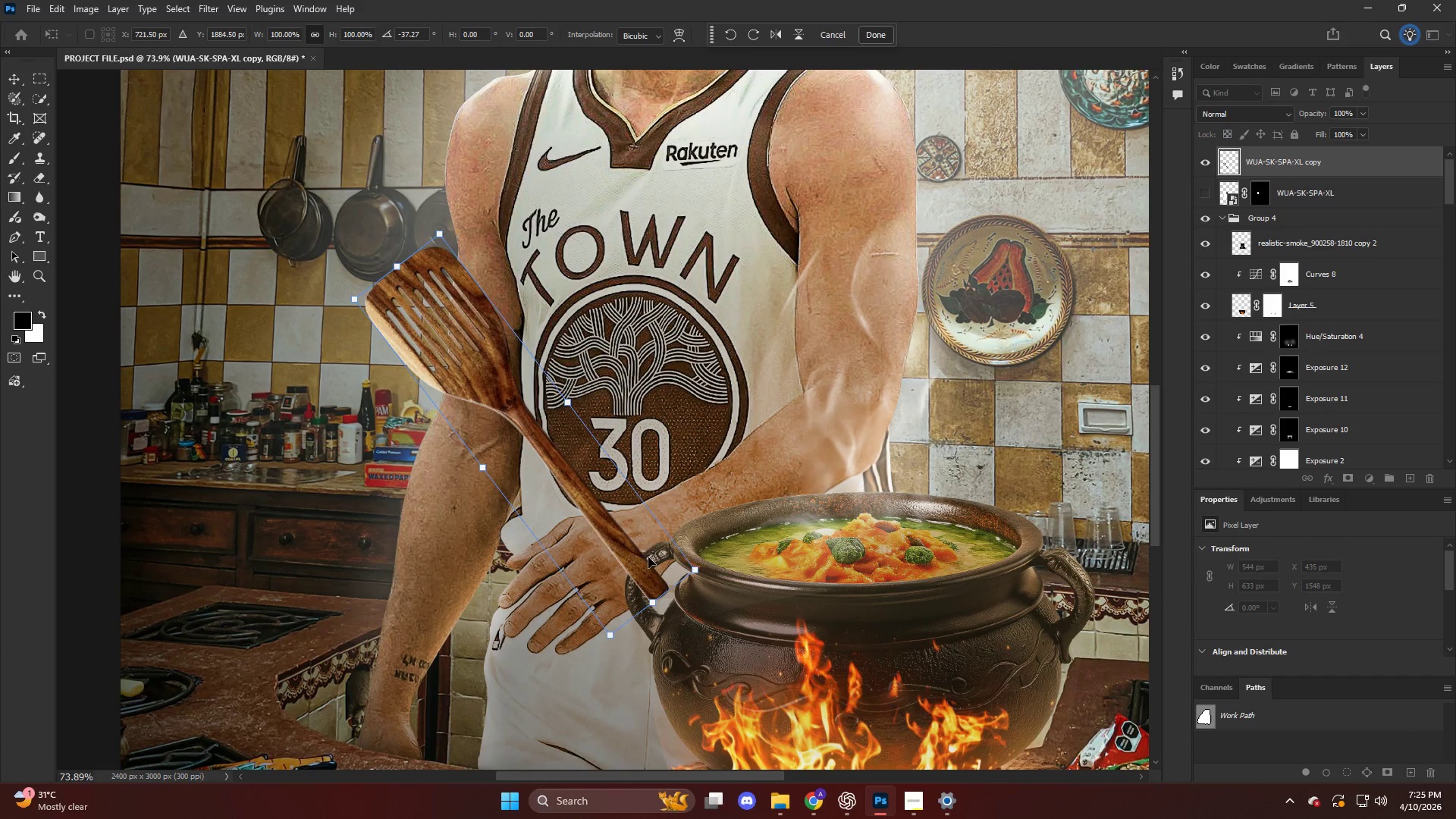 
left_click_drag(start_coordinate=[641, 541], to_coordinate=[595, 604])
 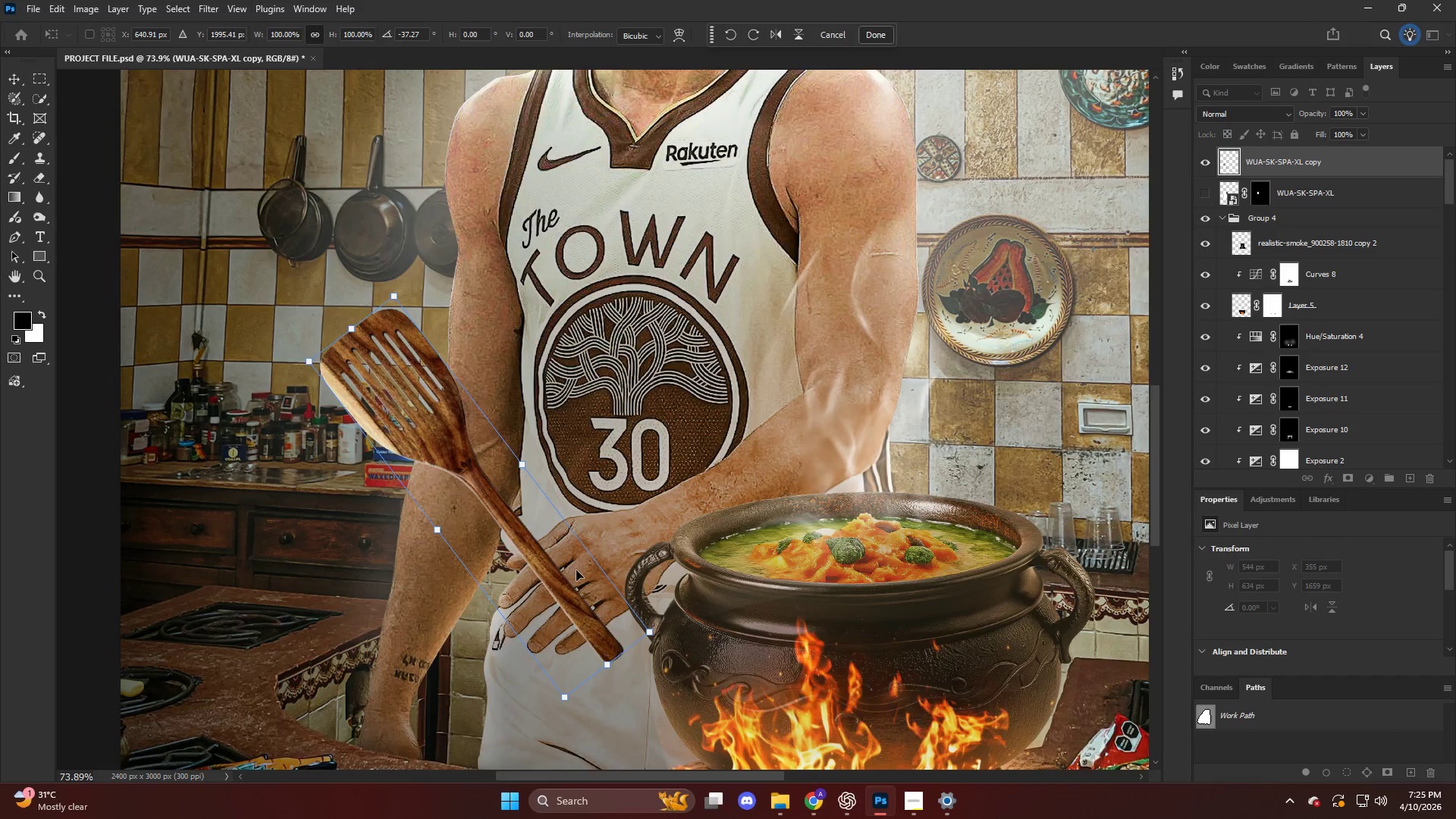 
hold_key(key=AltLeft, duration=0.42)
scroll: coordinate [550, 402], scroll_direction: down, amount: 13.0
 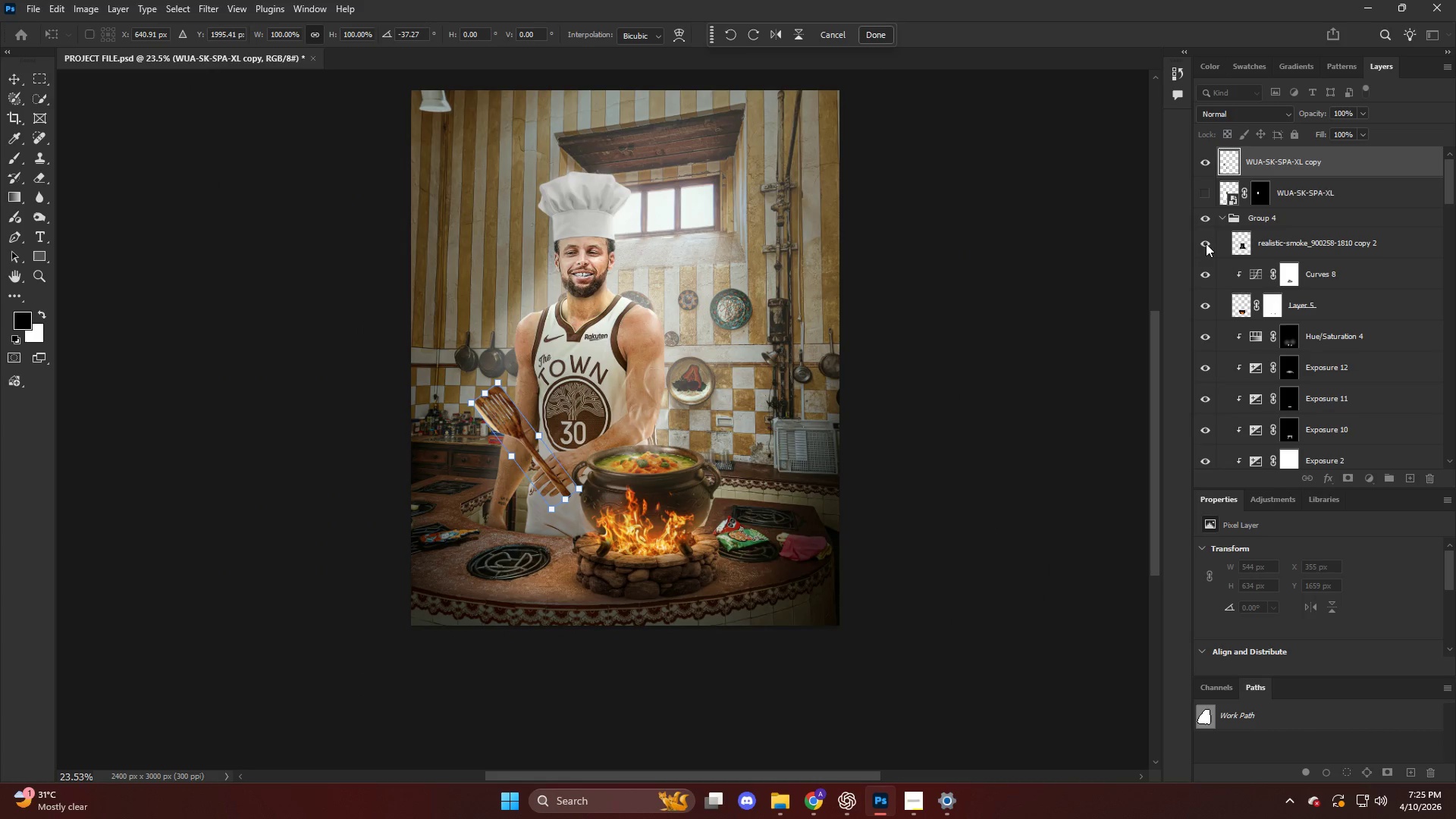 
left_click([1285, 198])
 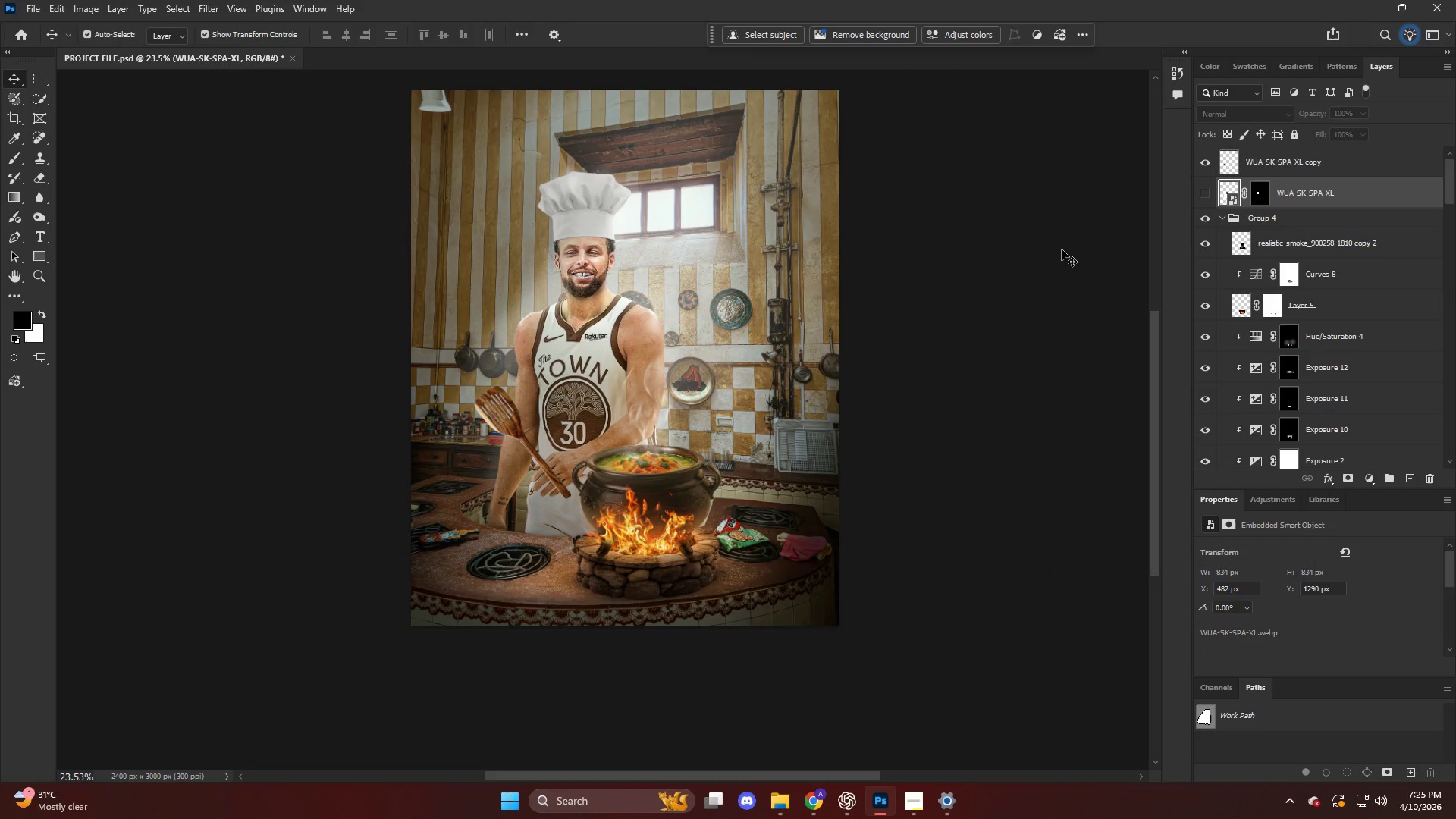 
hold_key(key=AltLeft, duration=1.33)
scroll: coordinate [529, 443], scroll_direction: up, amount: 18.0
 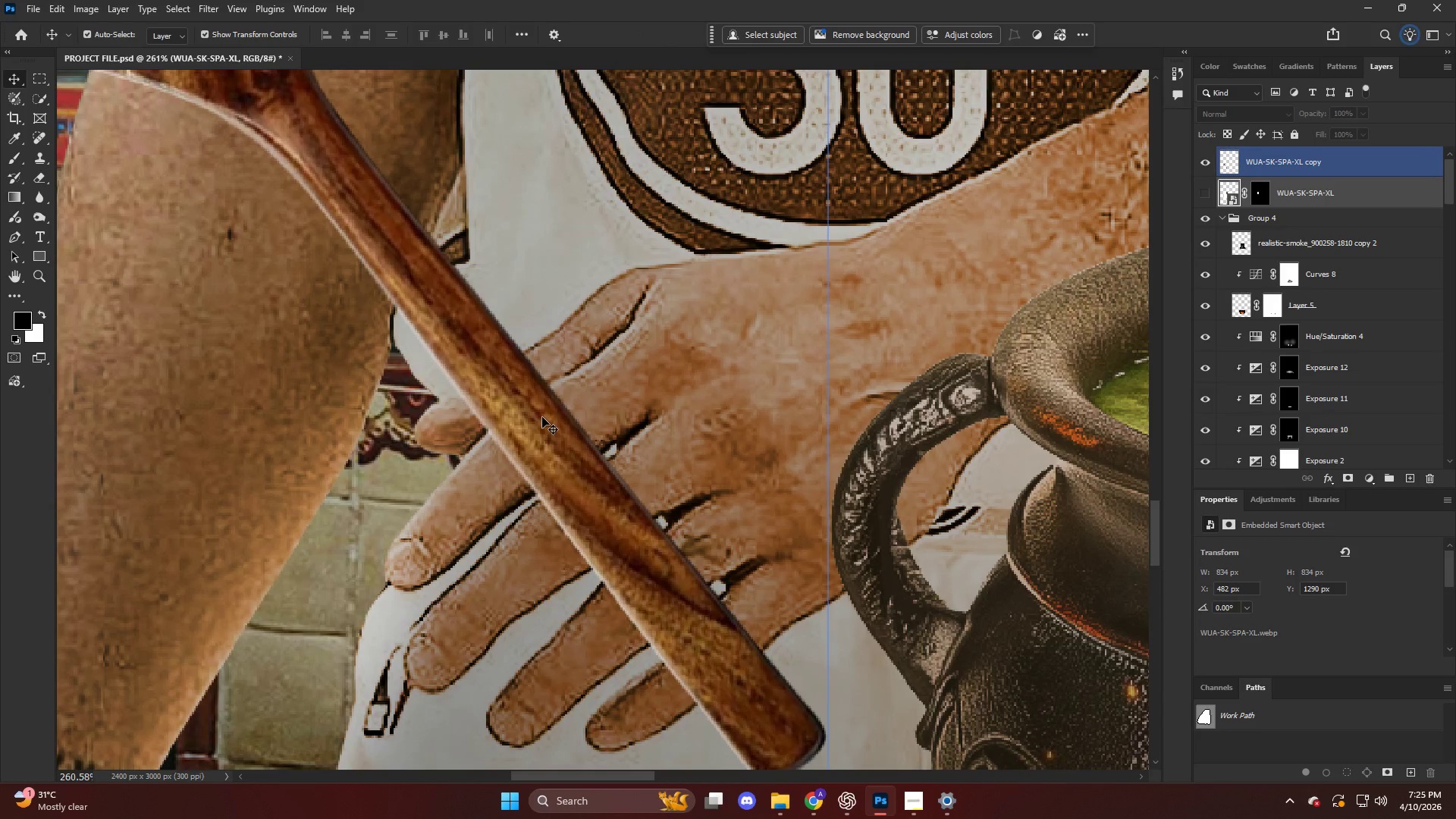 
hold_key(key=AltLeft, duration=0.41)
 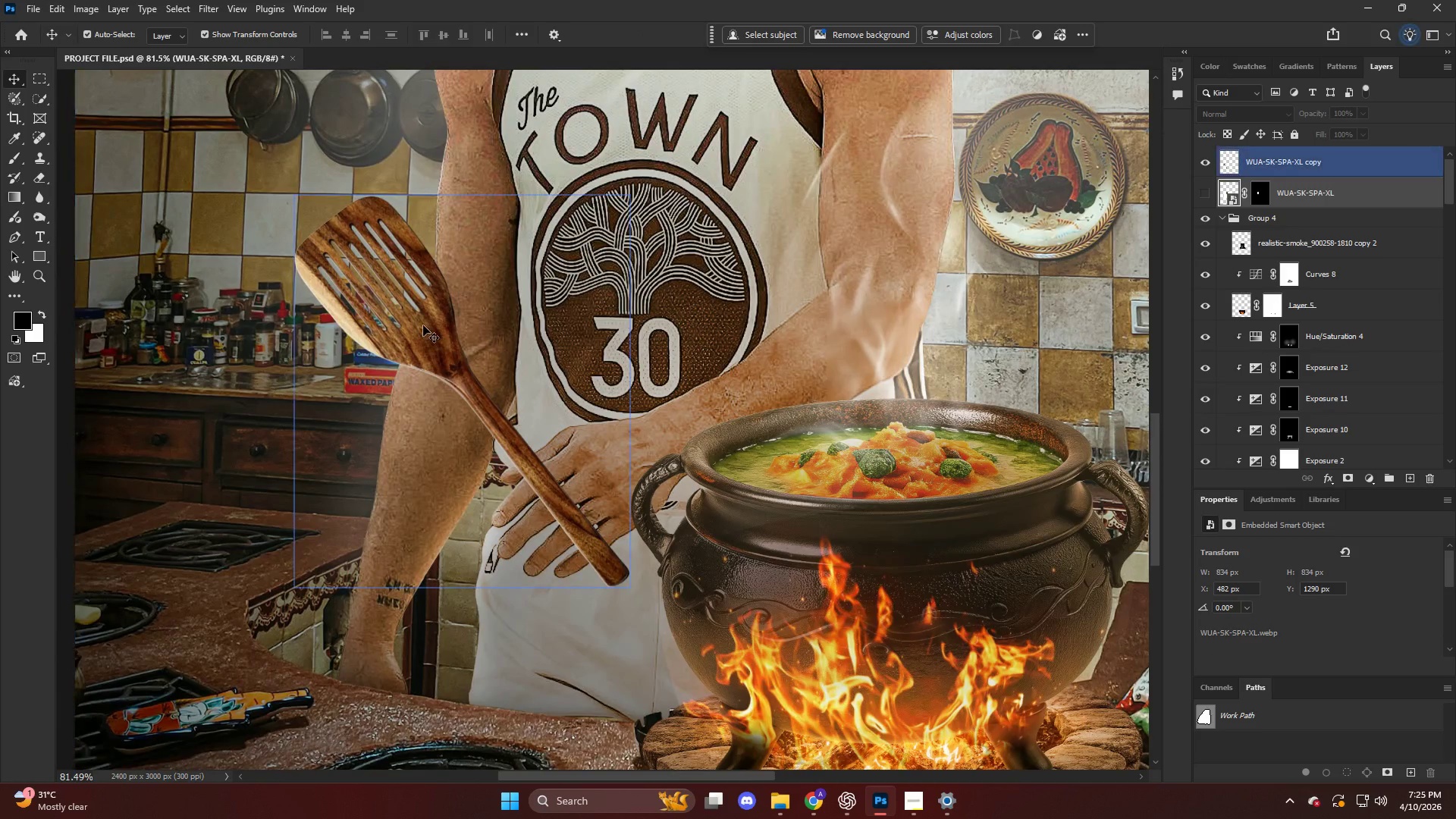 
key(V)
 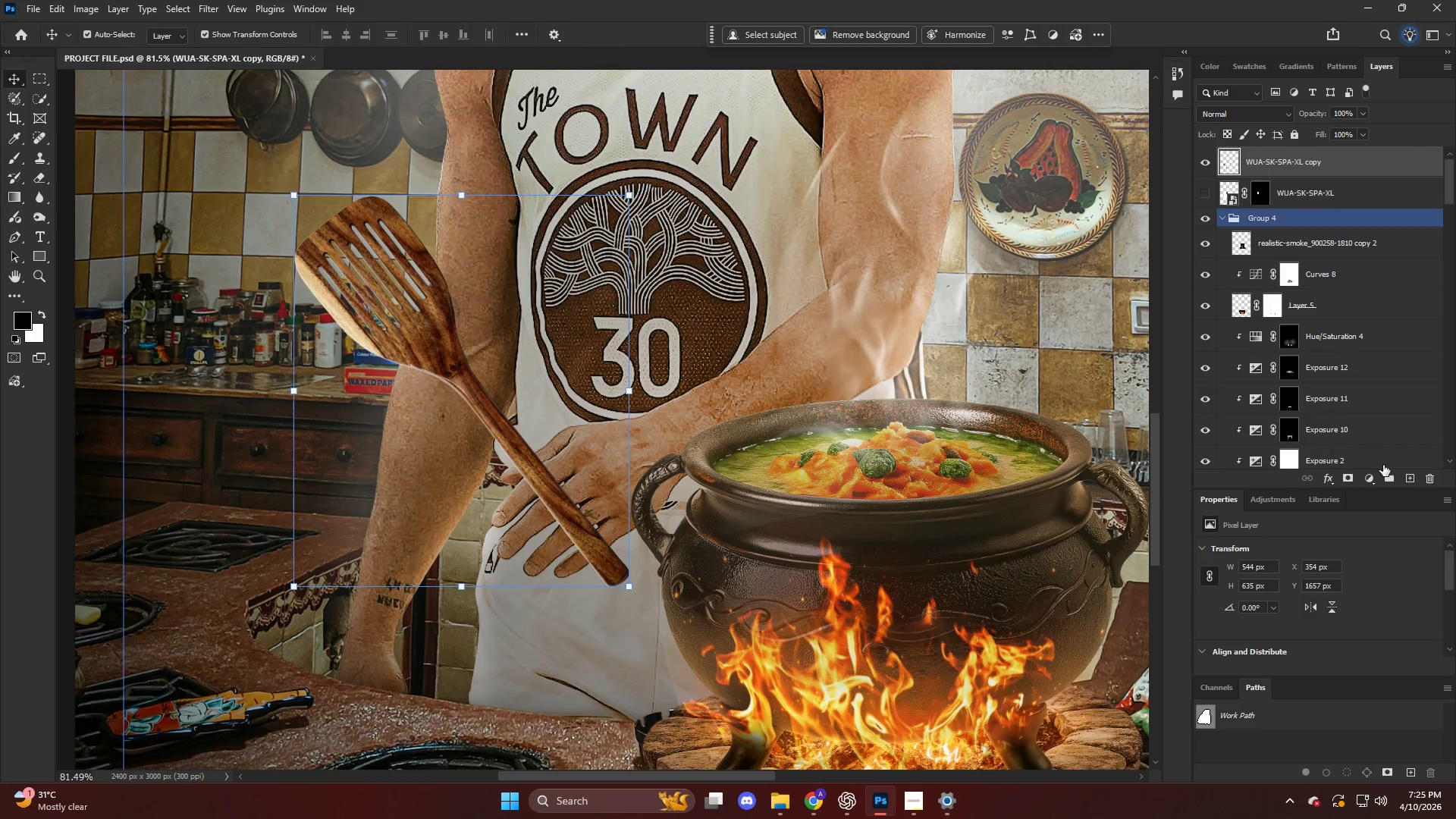 
scroll: coordinate [540, 408], scroll_direction: down, amount: 8.0
 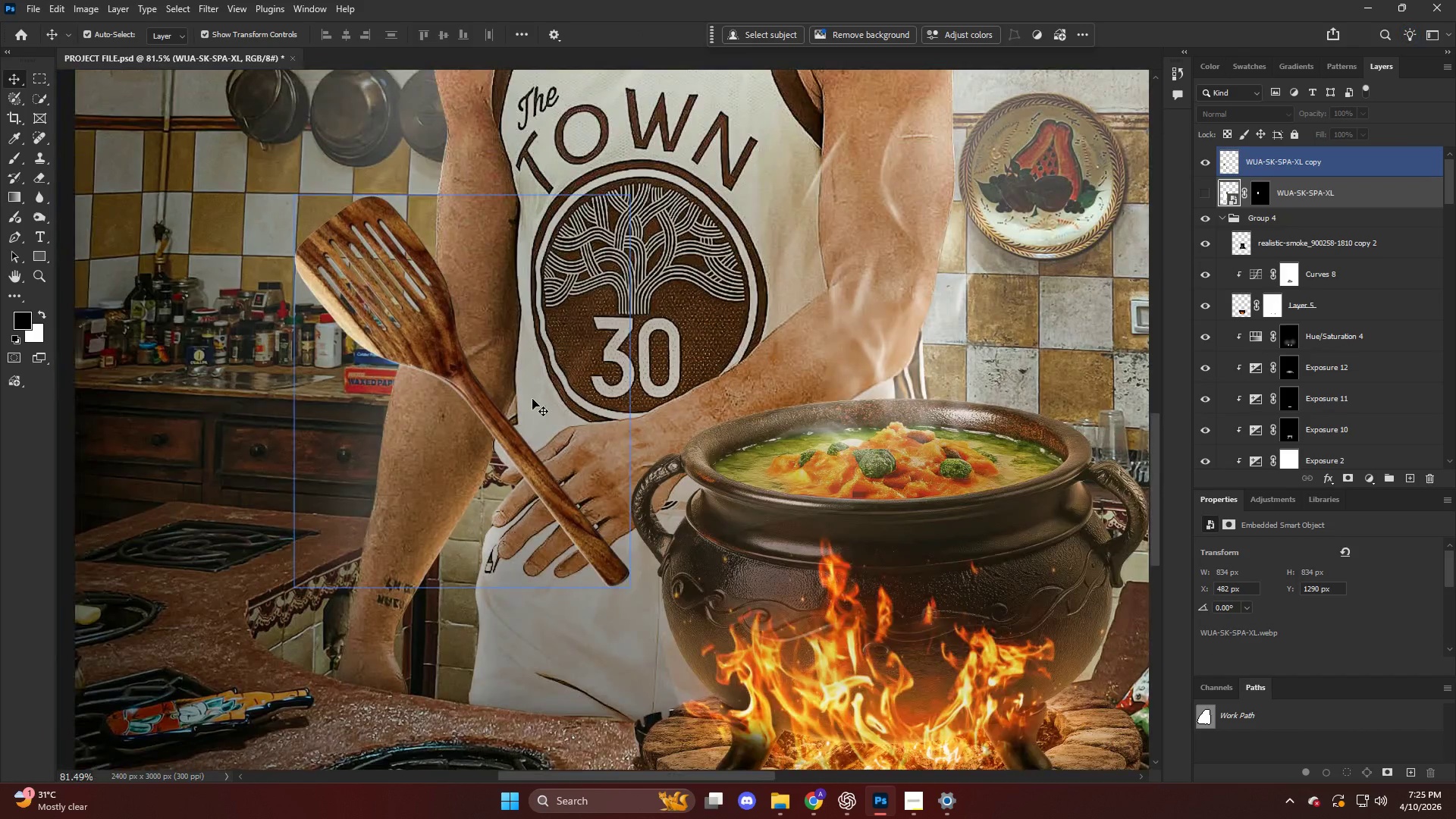 
left_click([1370, 485])
 